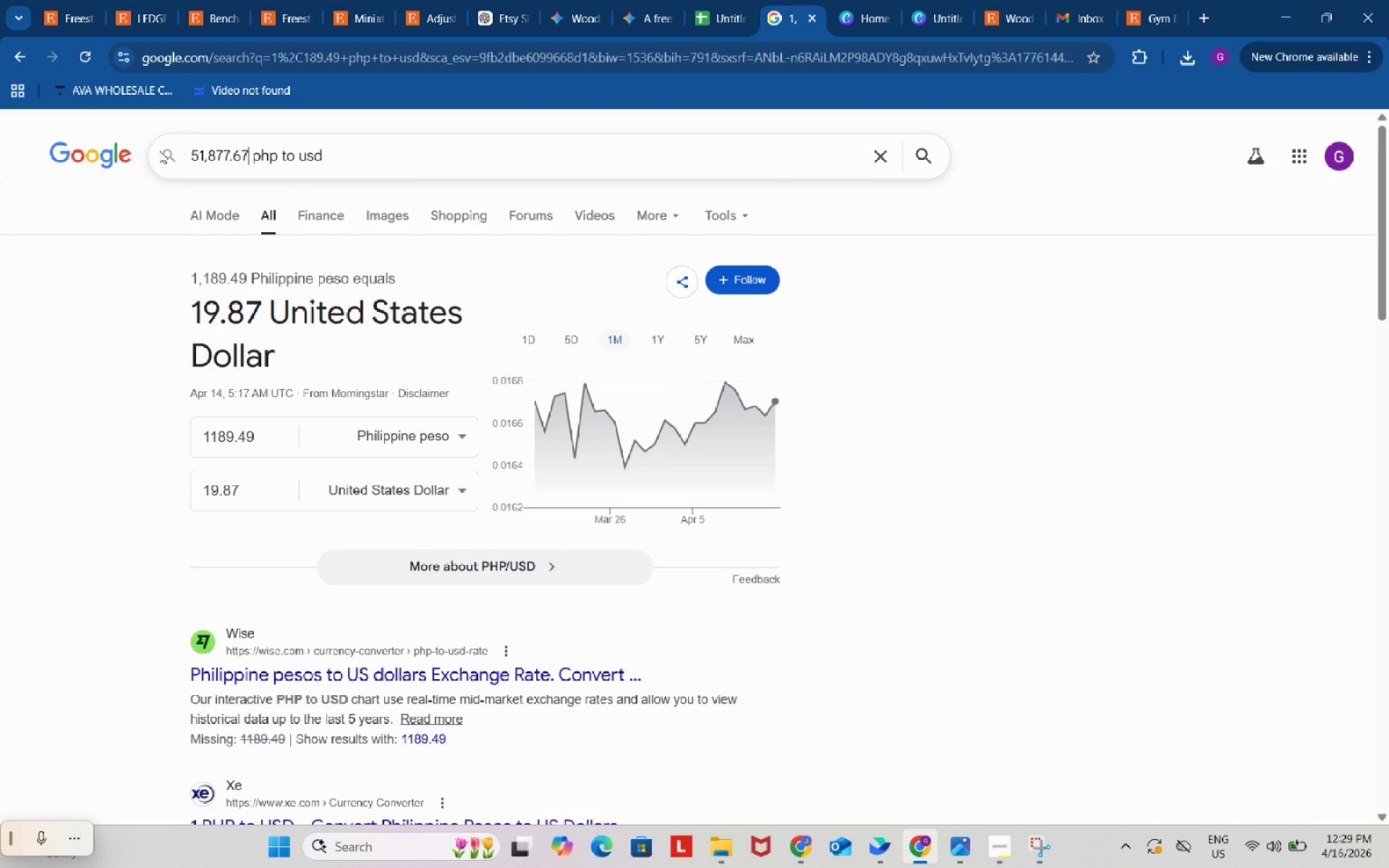 
key(Control+V)
 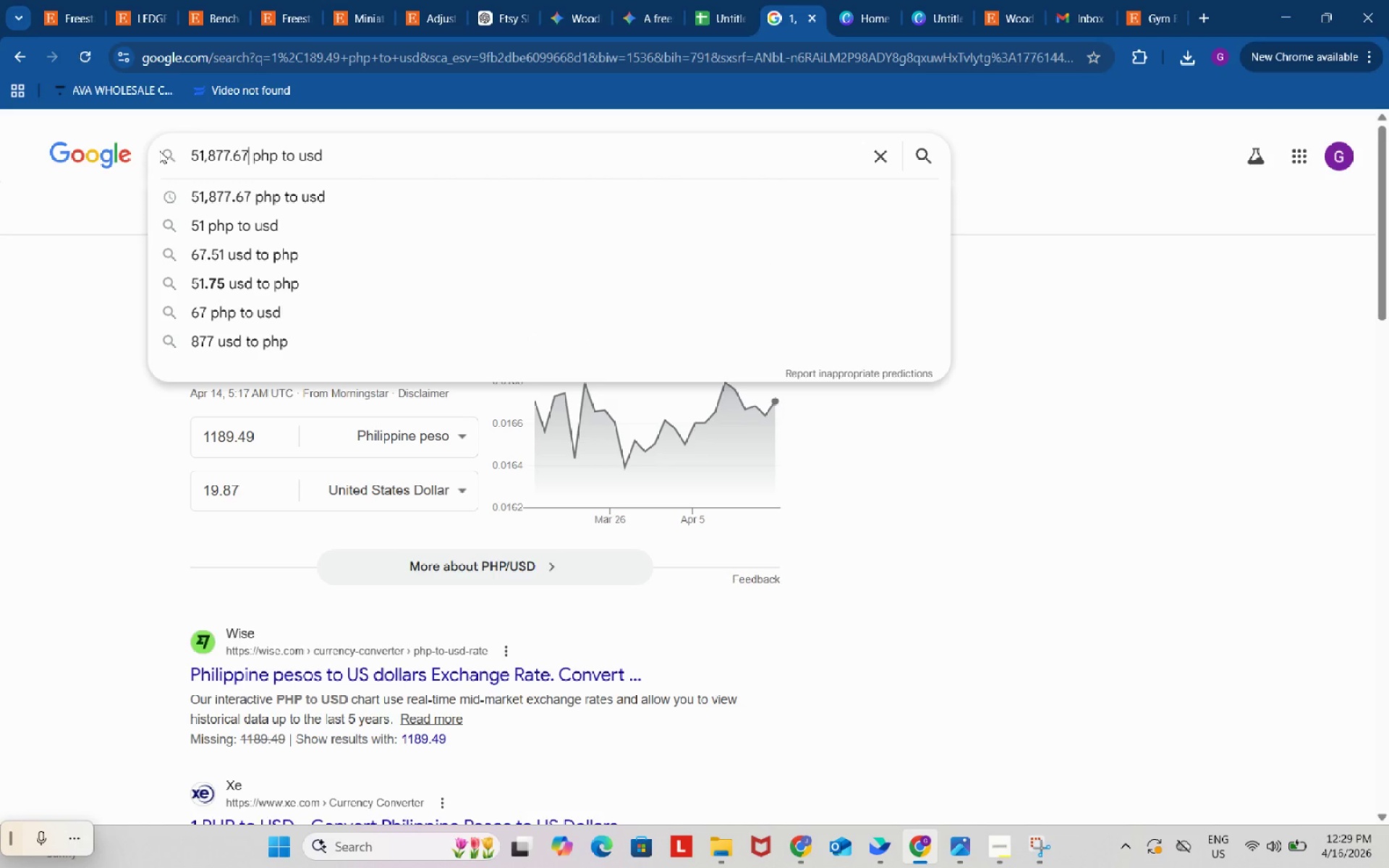 
key(Enter)
 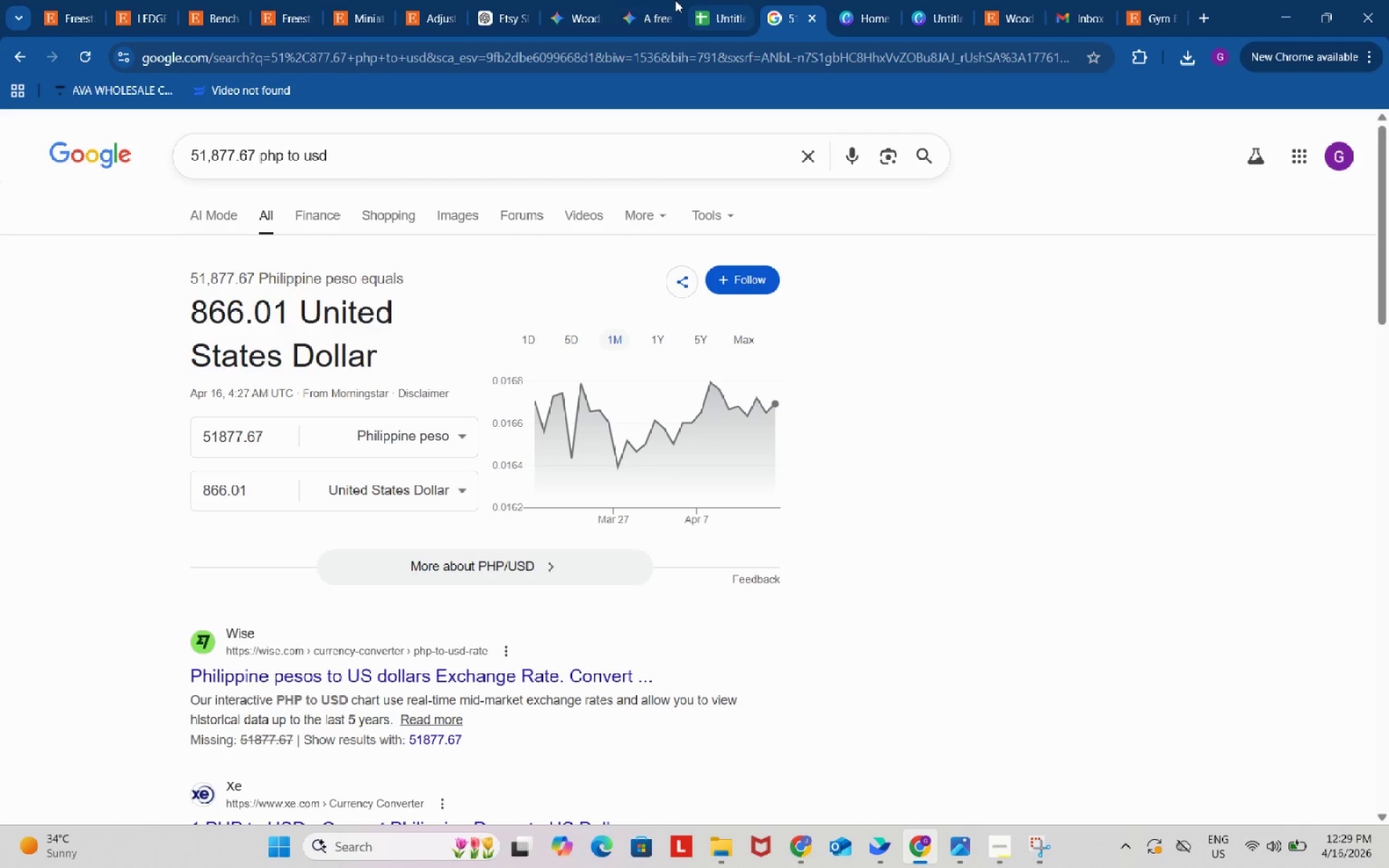 
left_click([708, 0])
 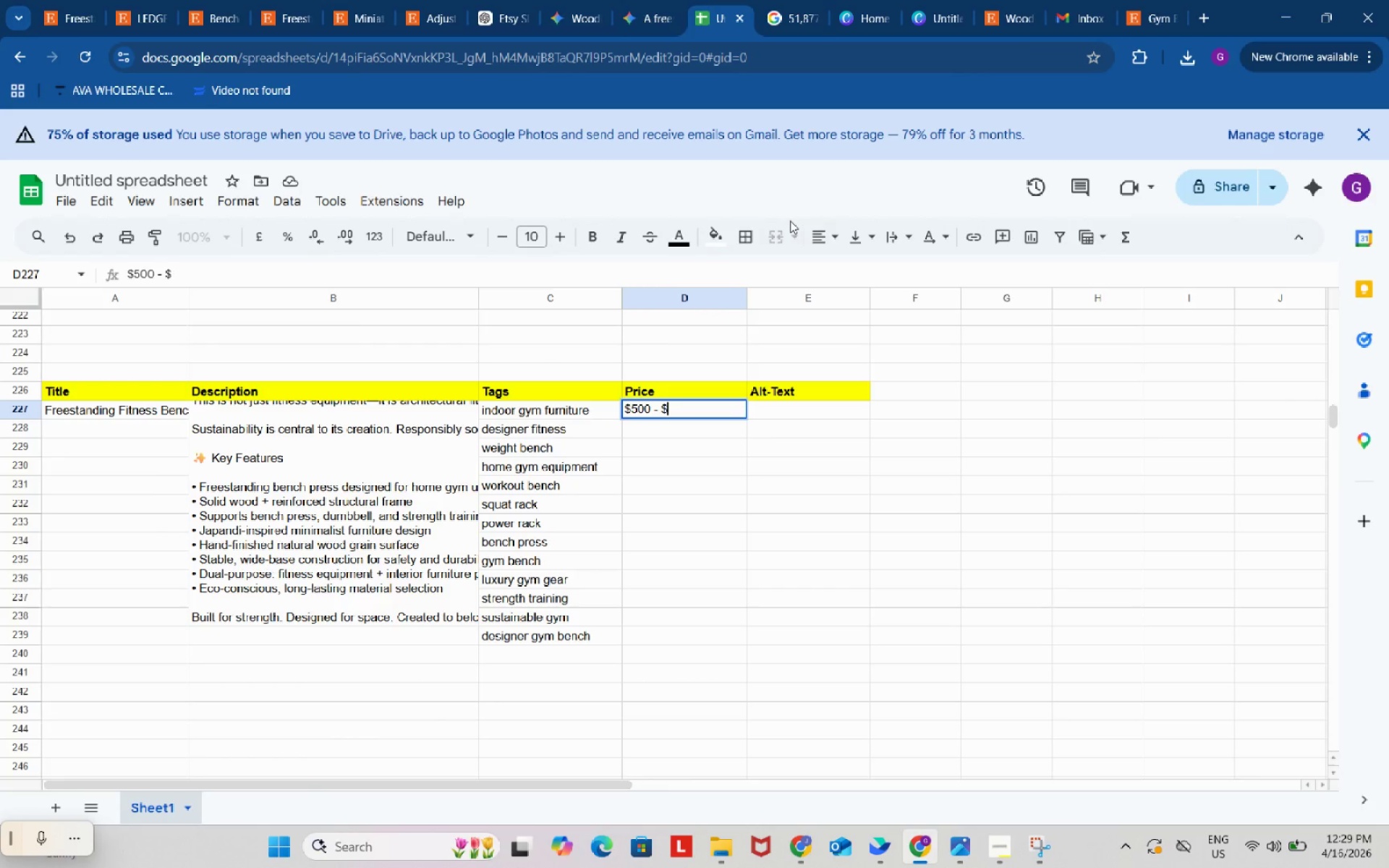 
hold_key(key=ShiftRight, duration=0.34)
 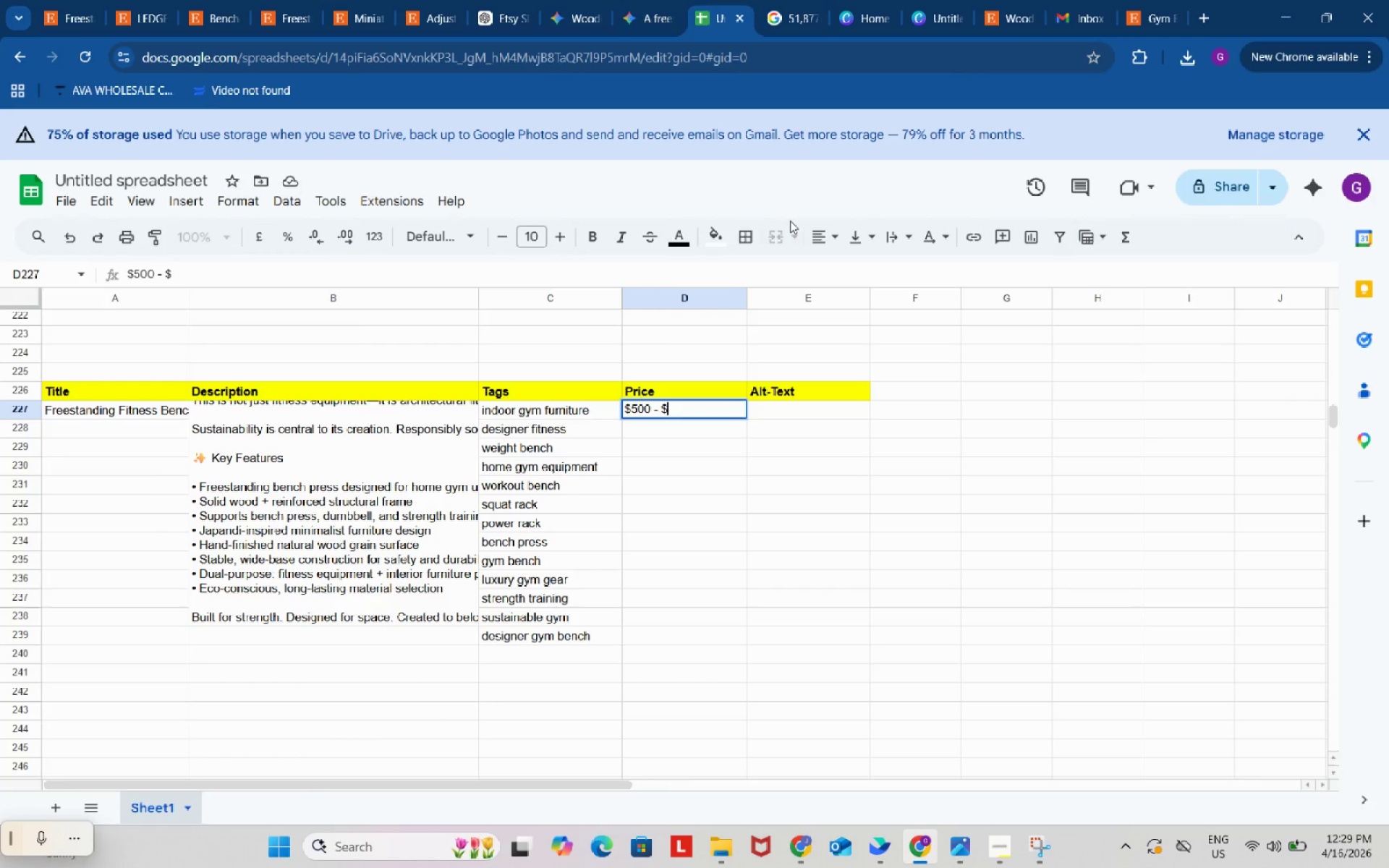 
key(Numpad1)
 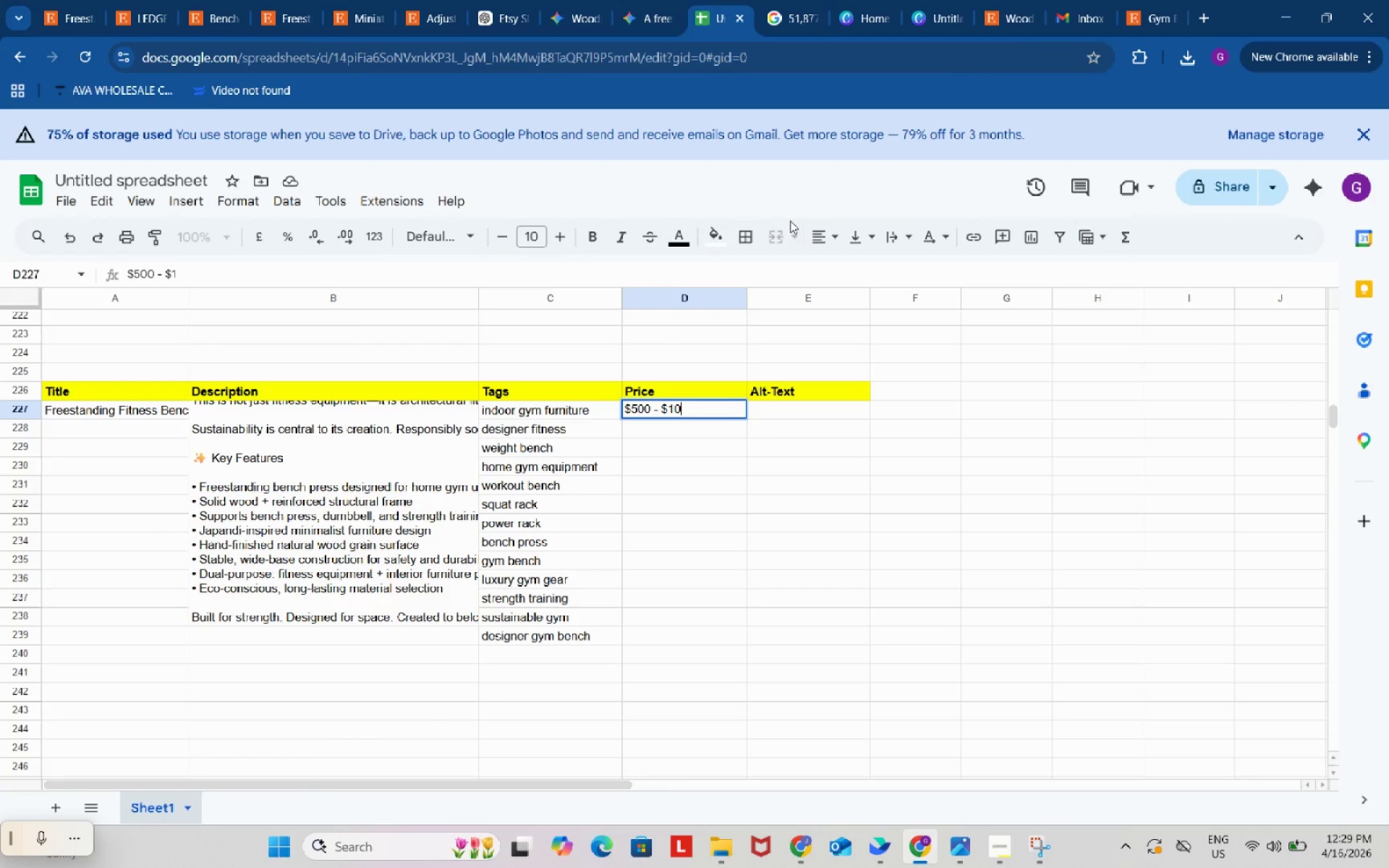 
key(Numpad0)
 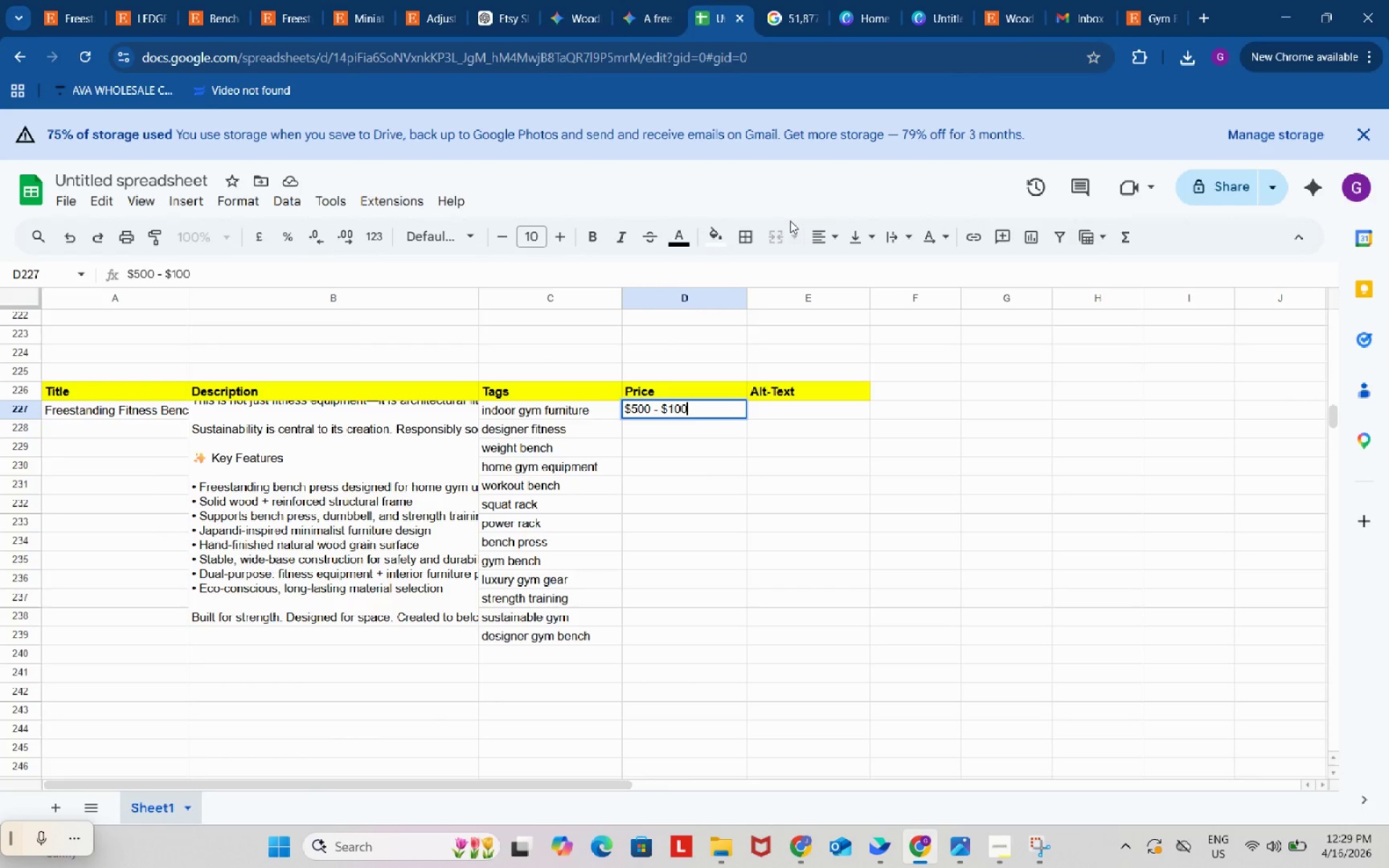 
key(Numpad0)
 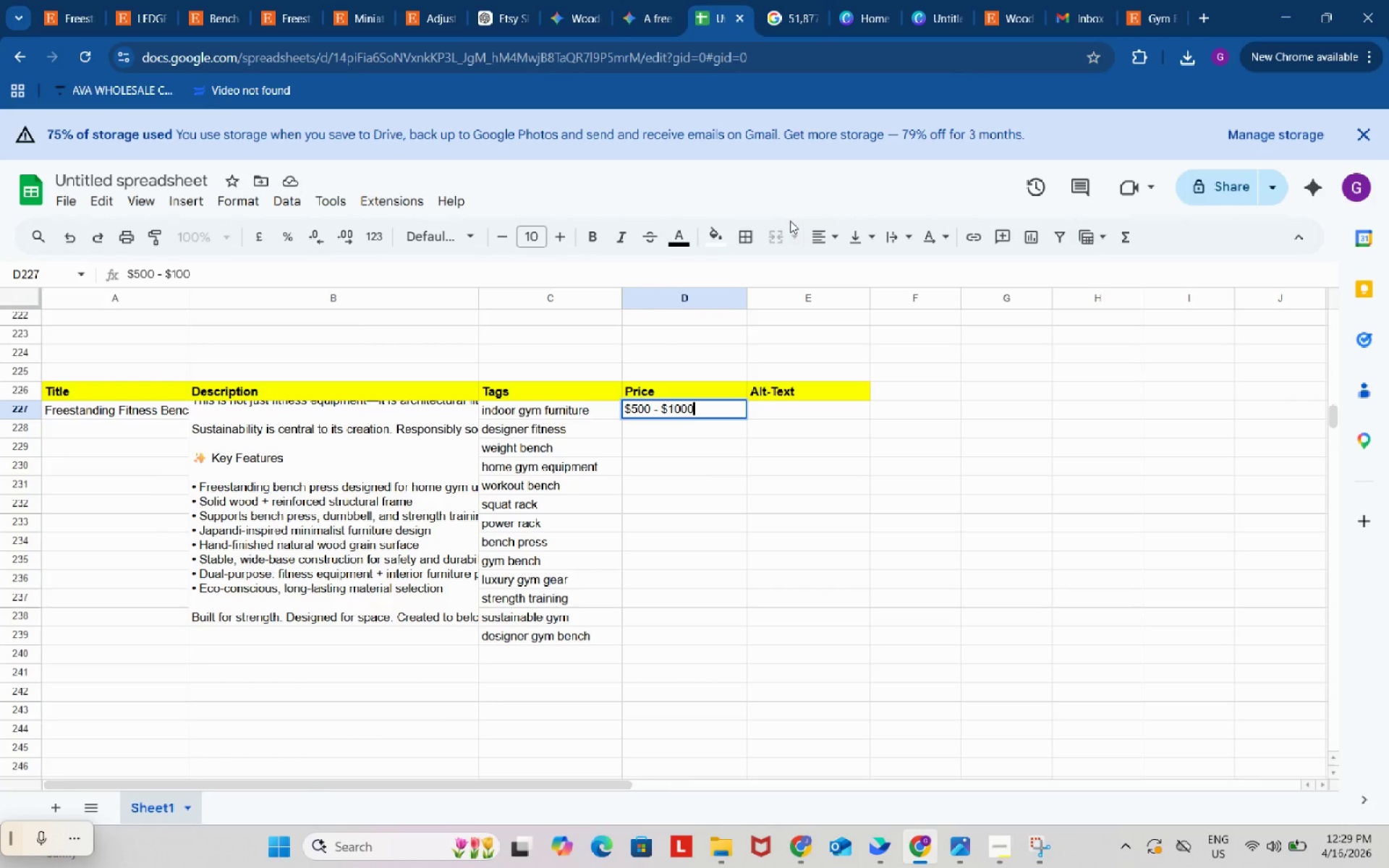 
key(Numpad0)
 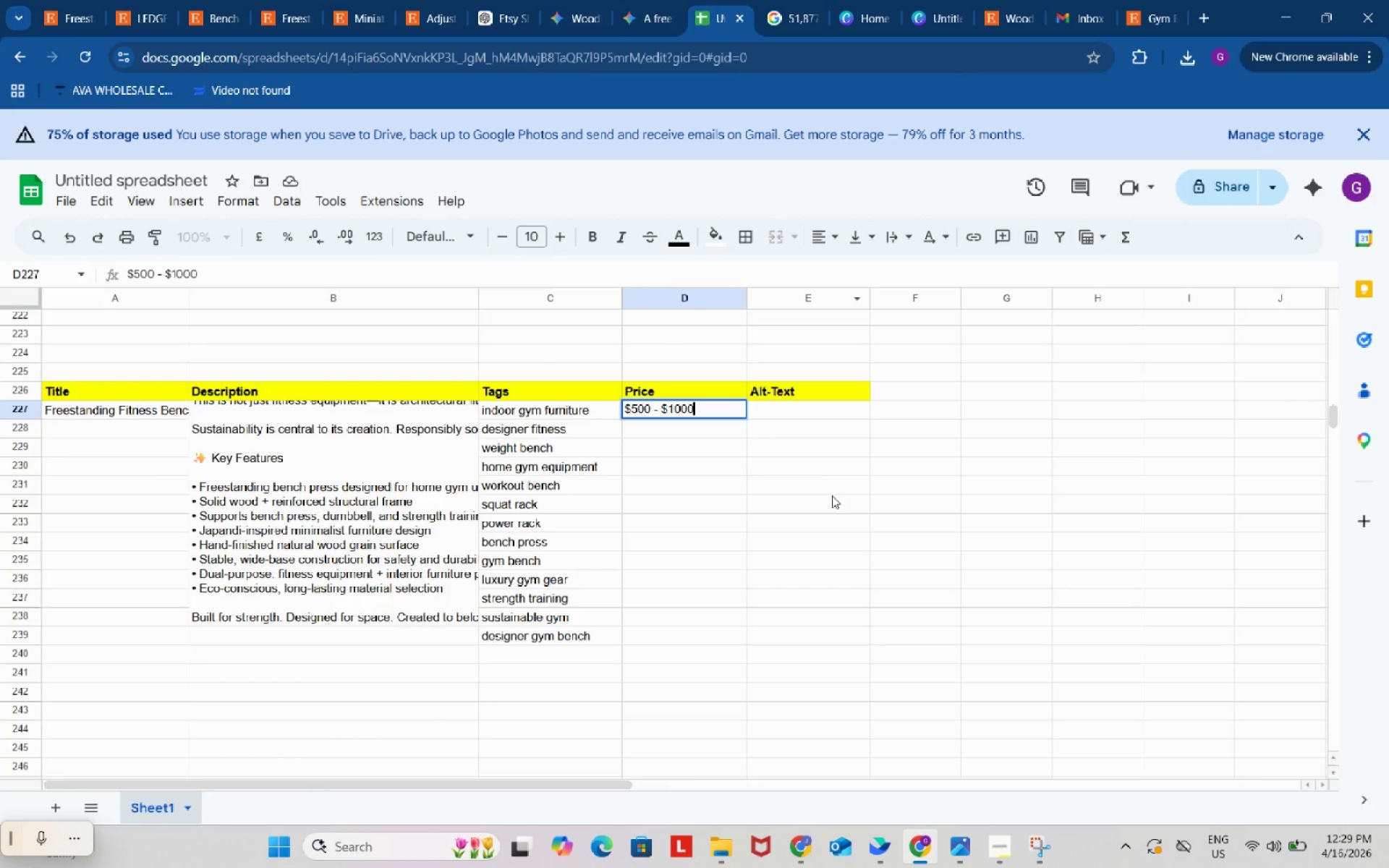 
left_click([832, 495])
 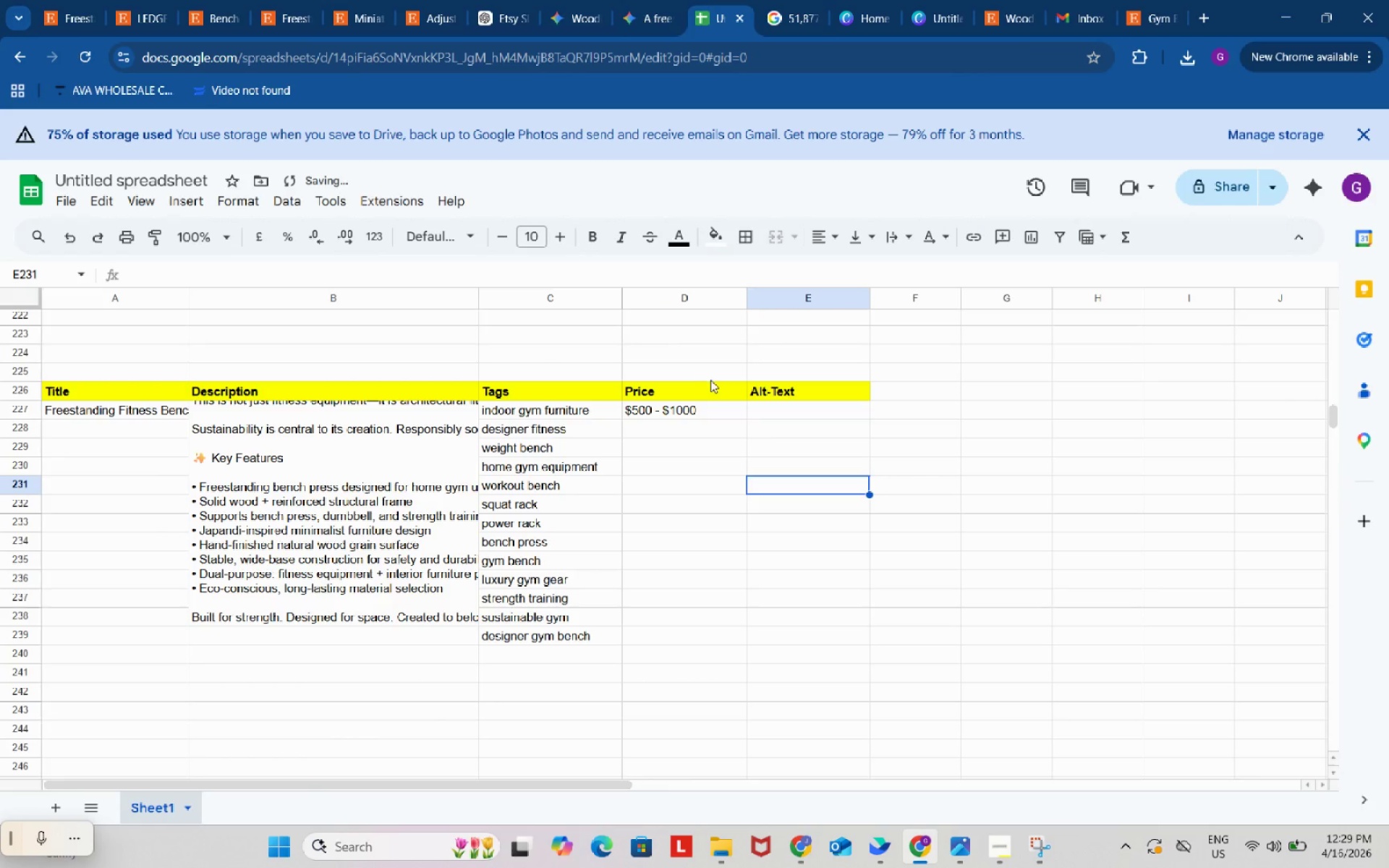 
scroll: coordinate [702, 375], scroll_direction: up, amount: 4.0
 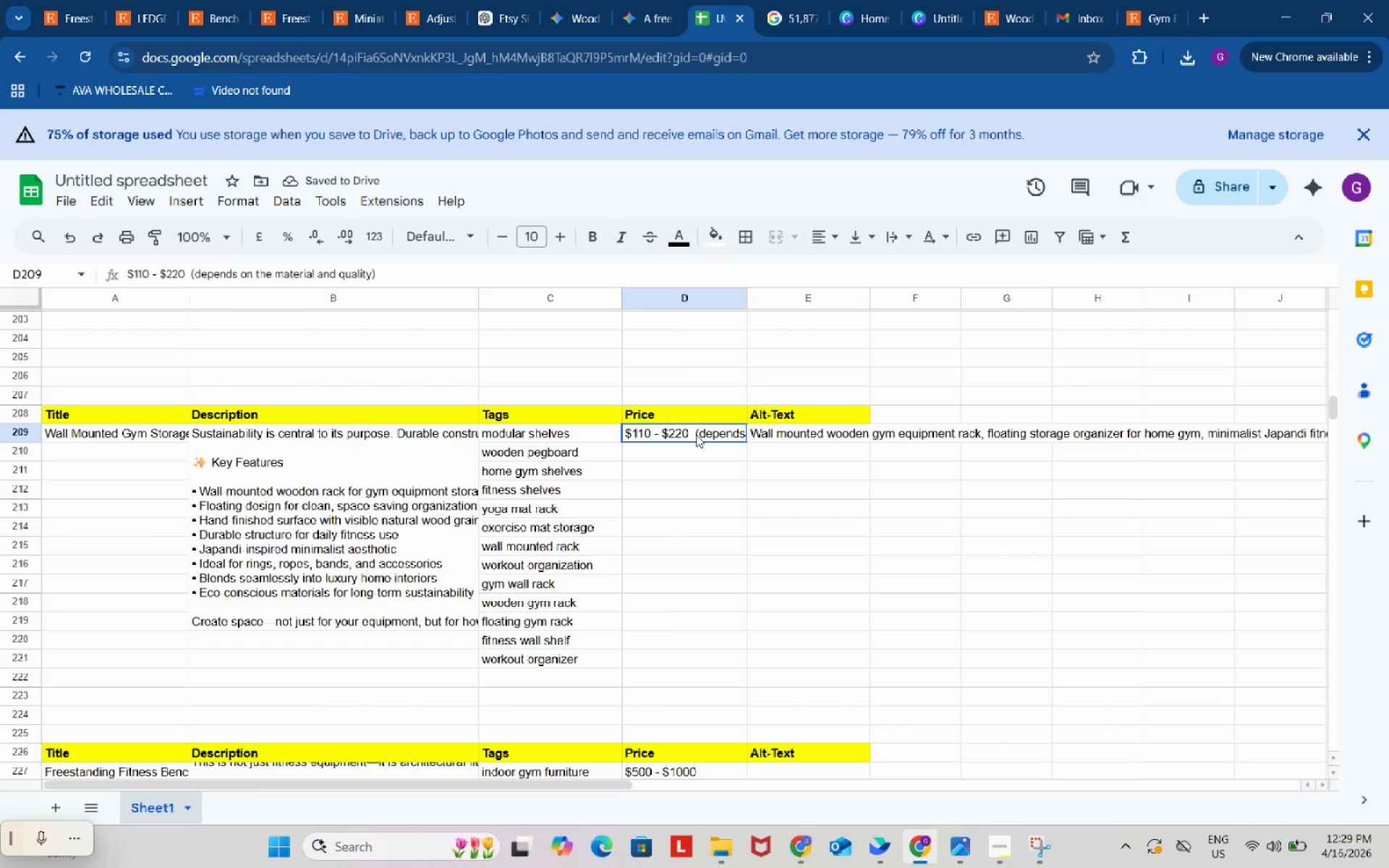 
double_click([696, 435])
 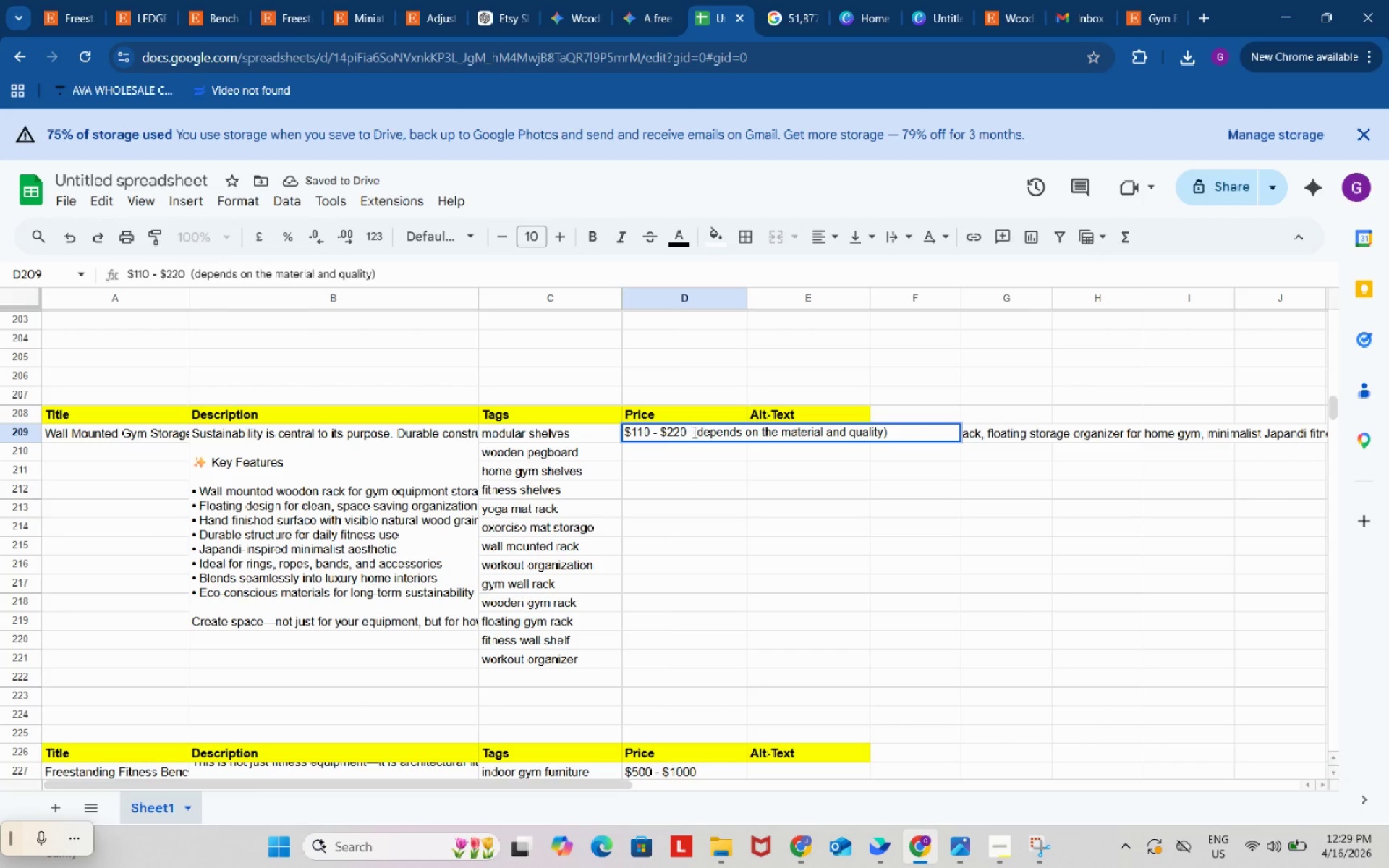 
left_click_drag(start_coordinate=[693, 432], to_coordinate=[914, 432])
 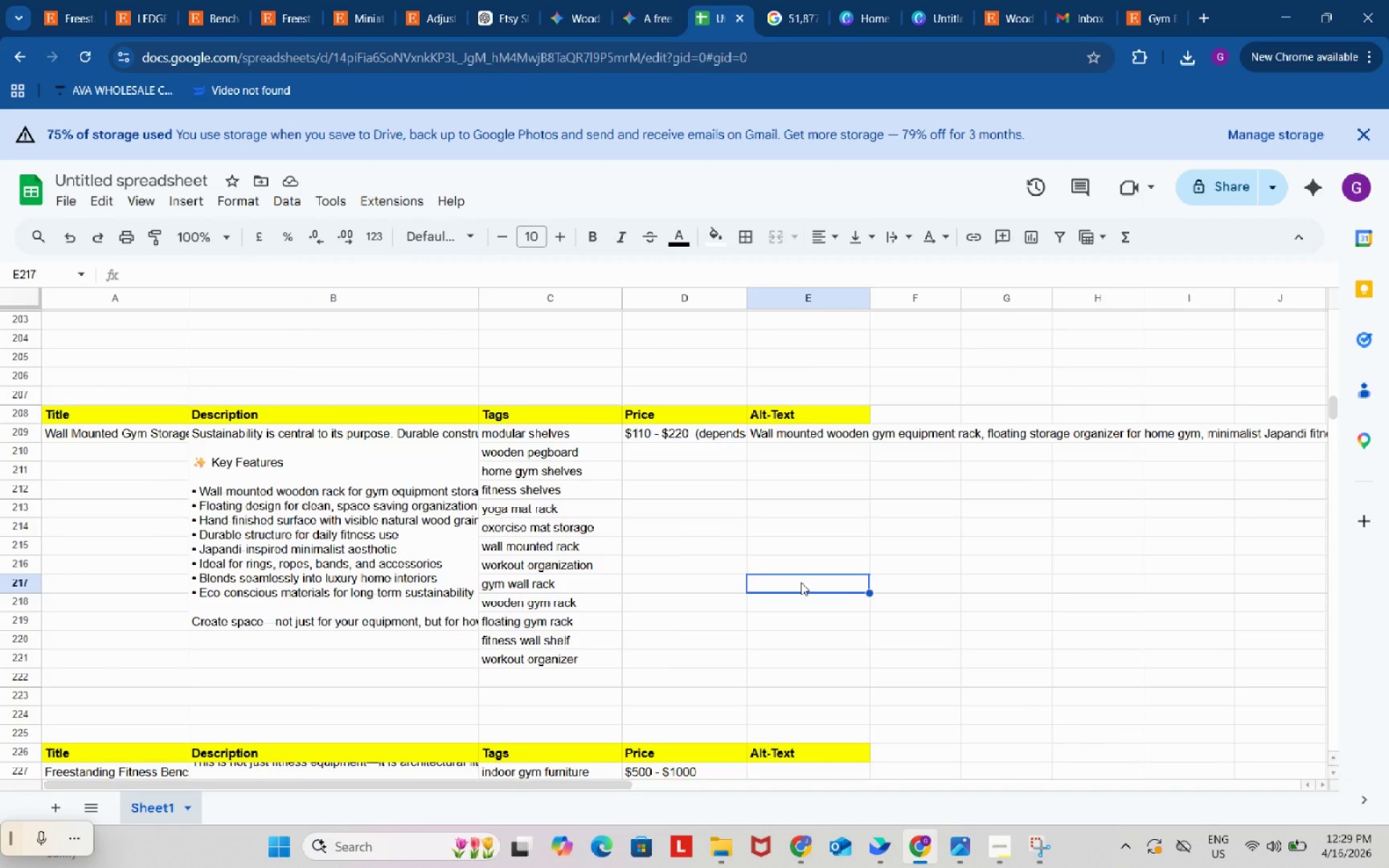 
key(Control+ControlLeft)
 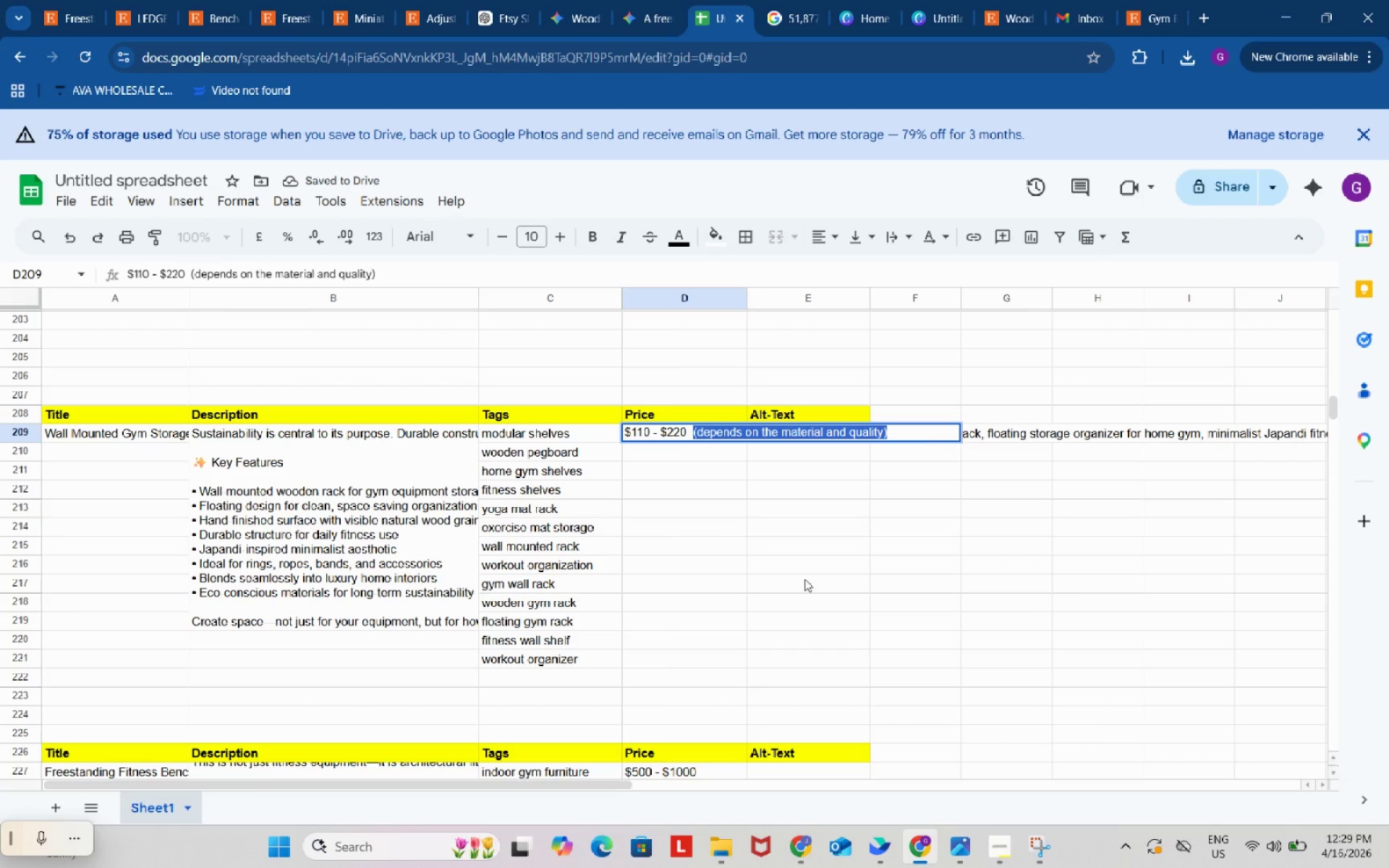 
key(Control+C)
 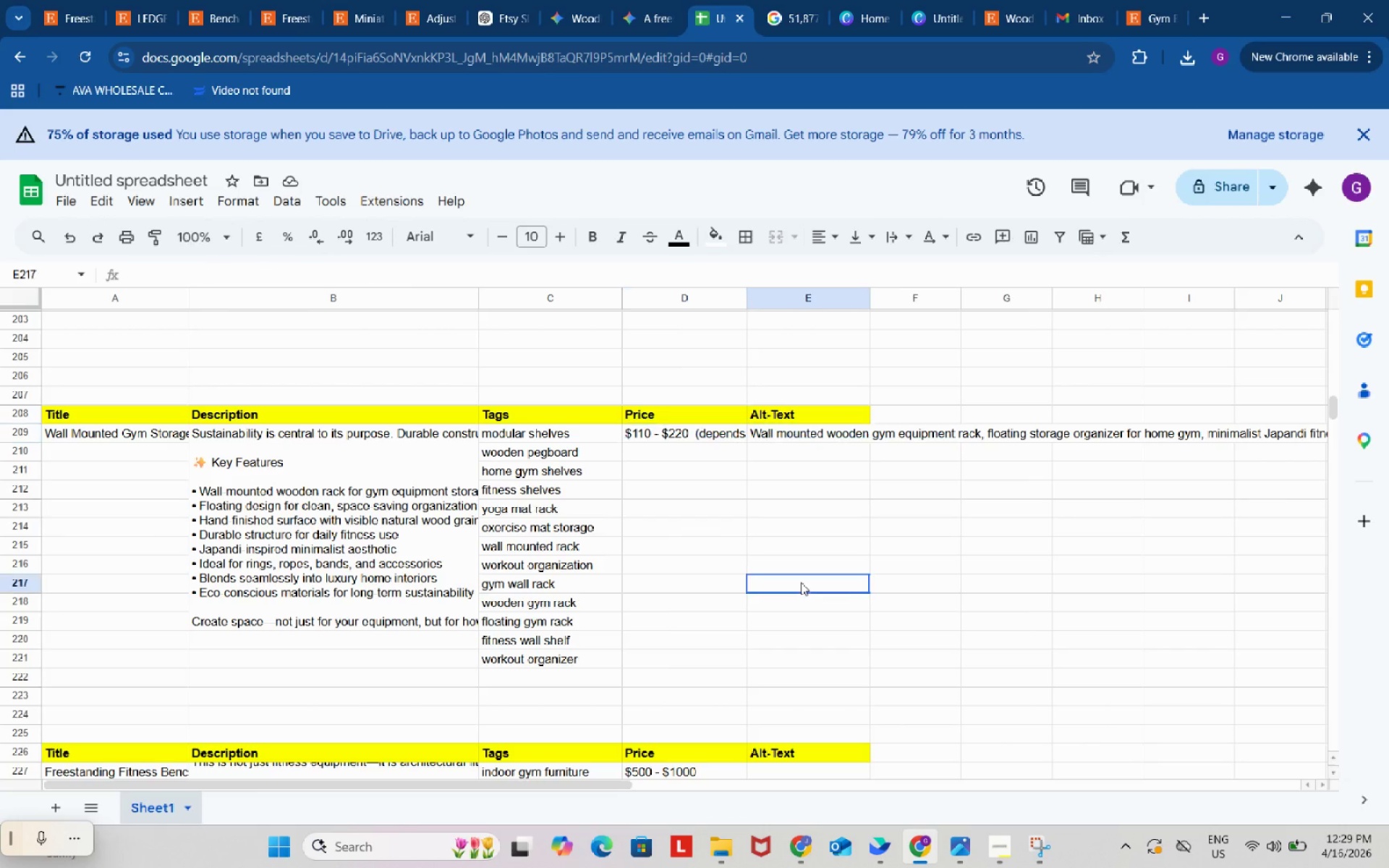 
left_click([801, 582])
 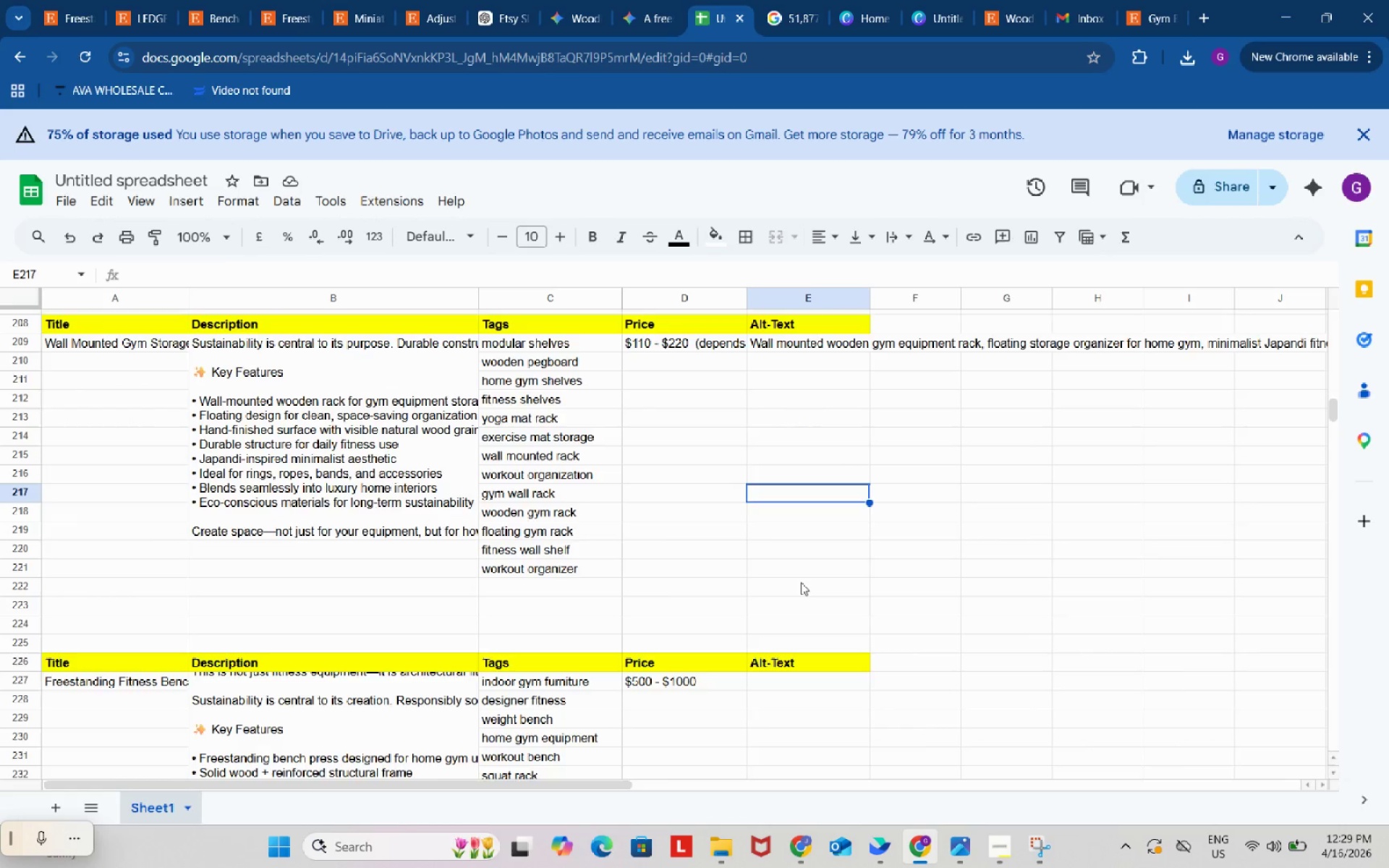 
scroll: coordinate [801, 582], scroll_direction: down, amount: 3.0
 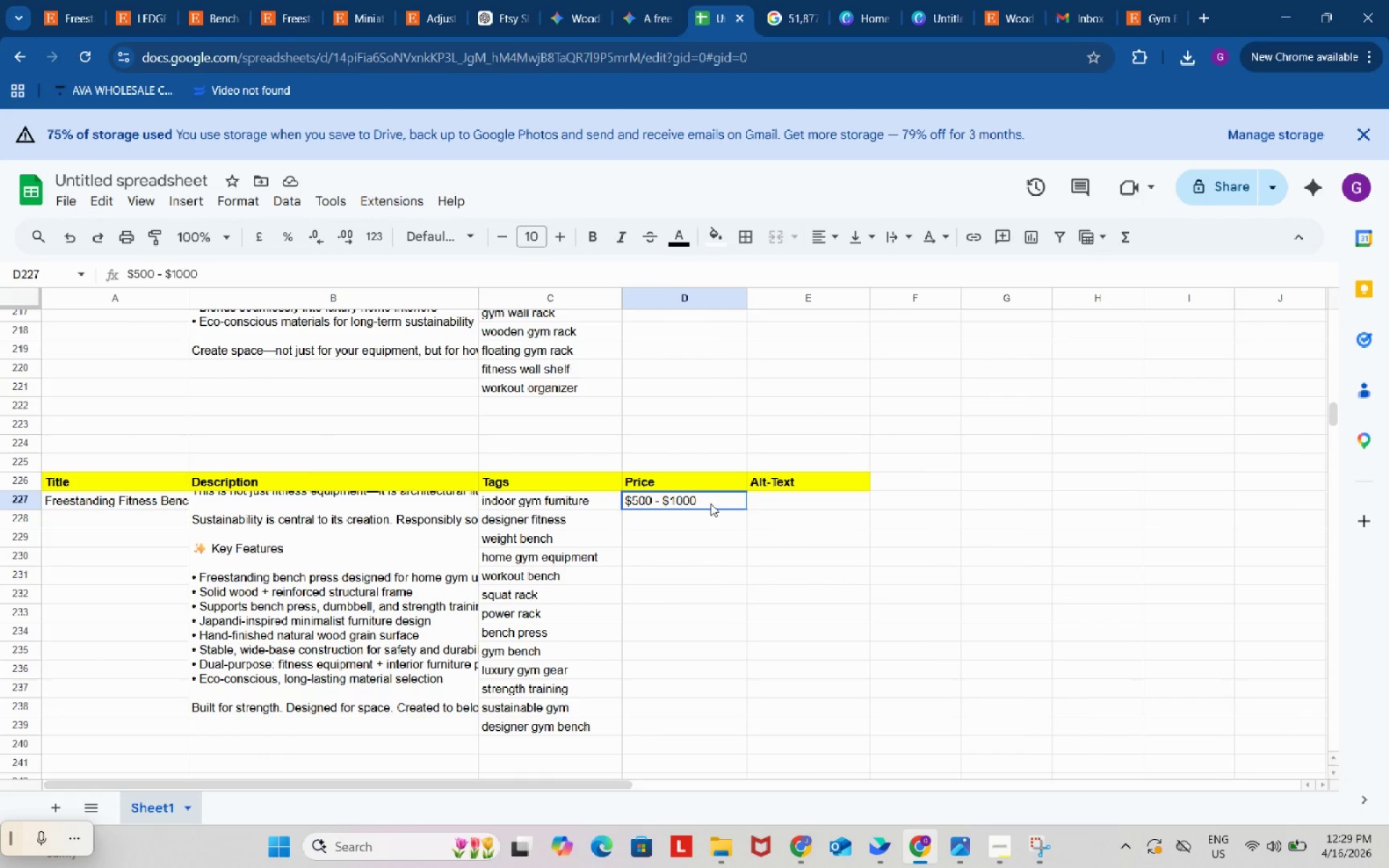 
double_click([710, 503])
 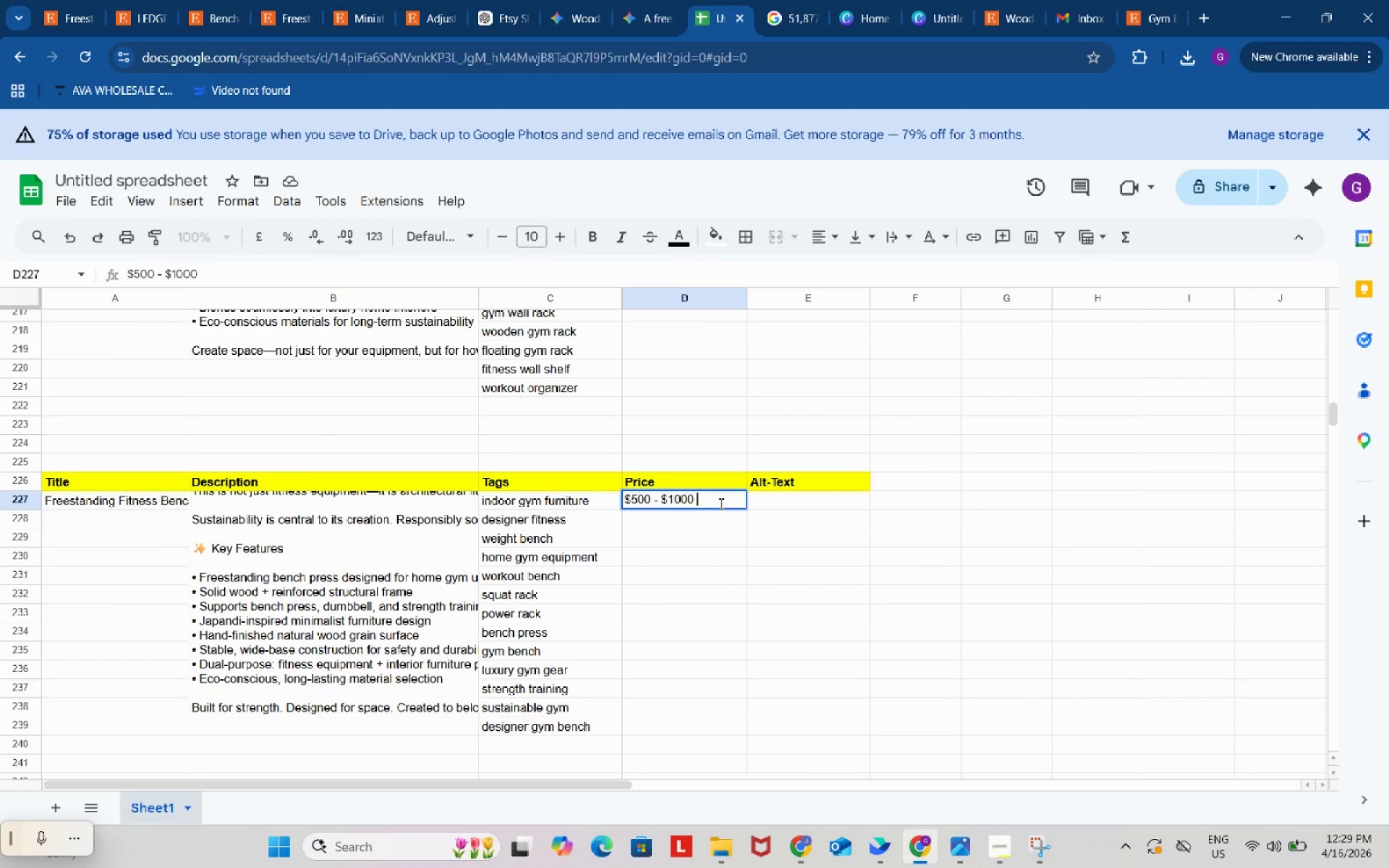 
key(Space)
 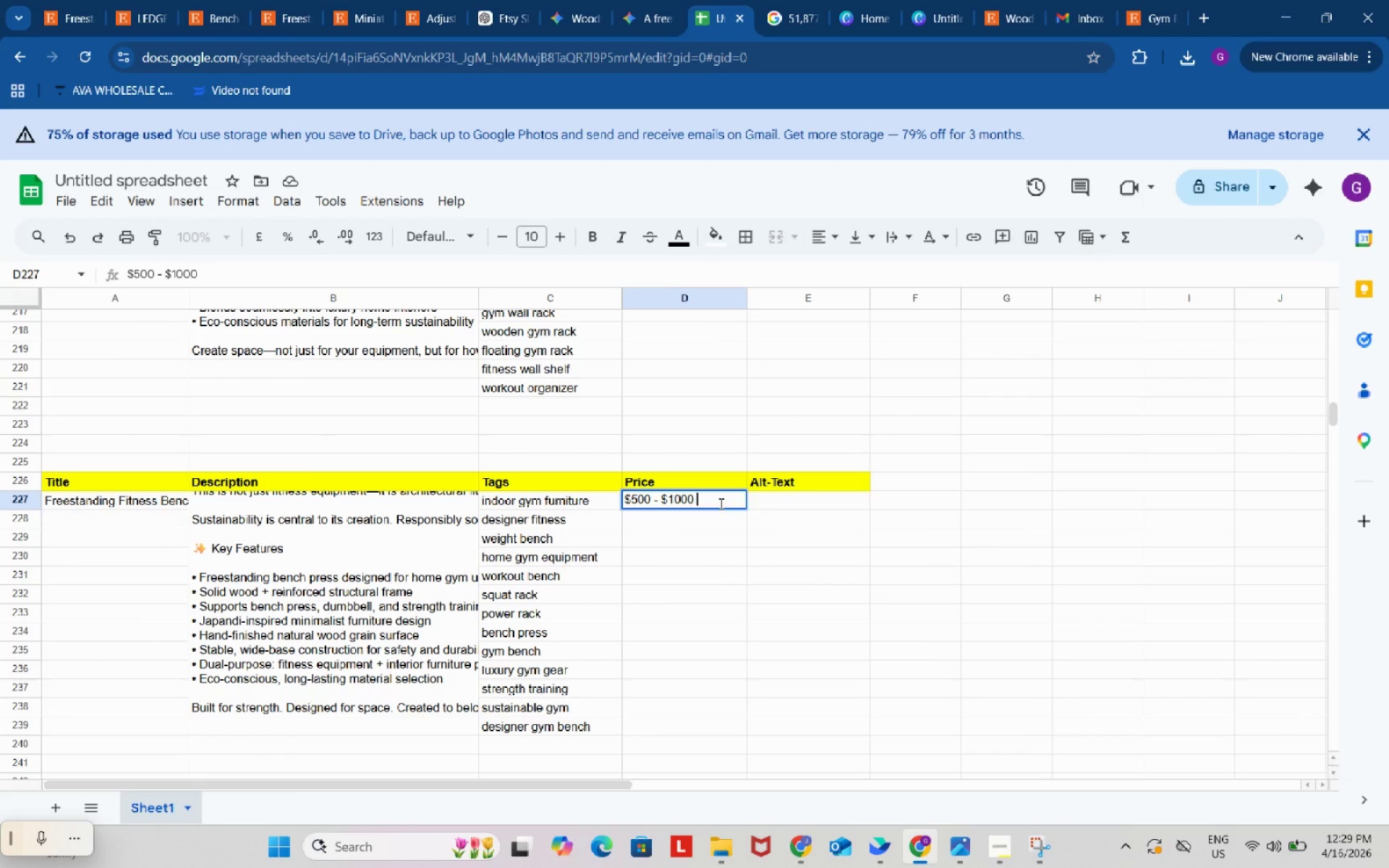 
key(Control+ControlLeft)
 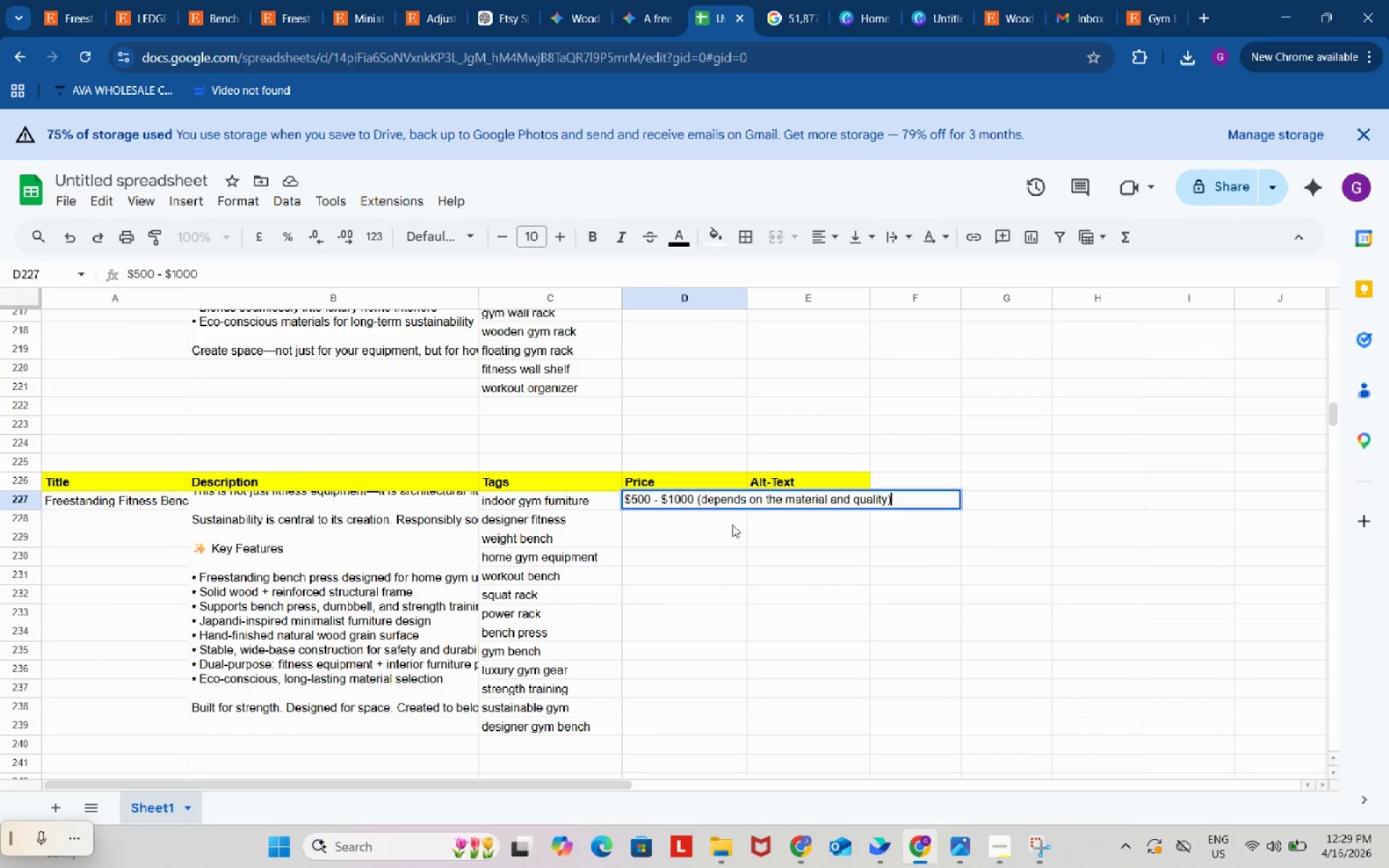 
key(Control+V)
 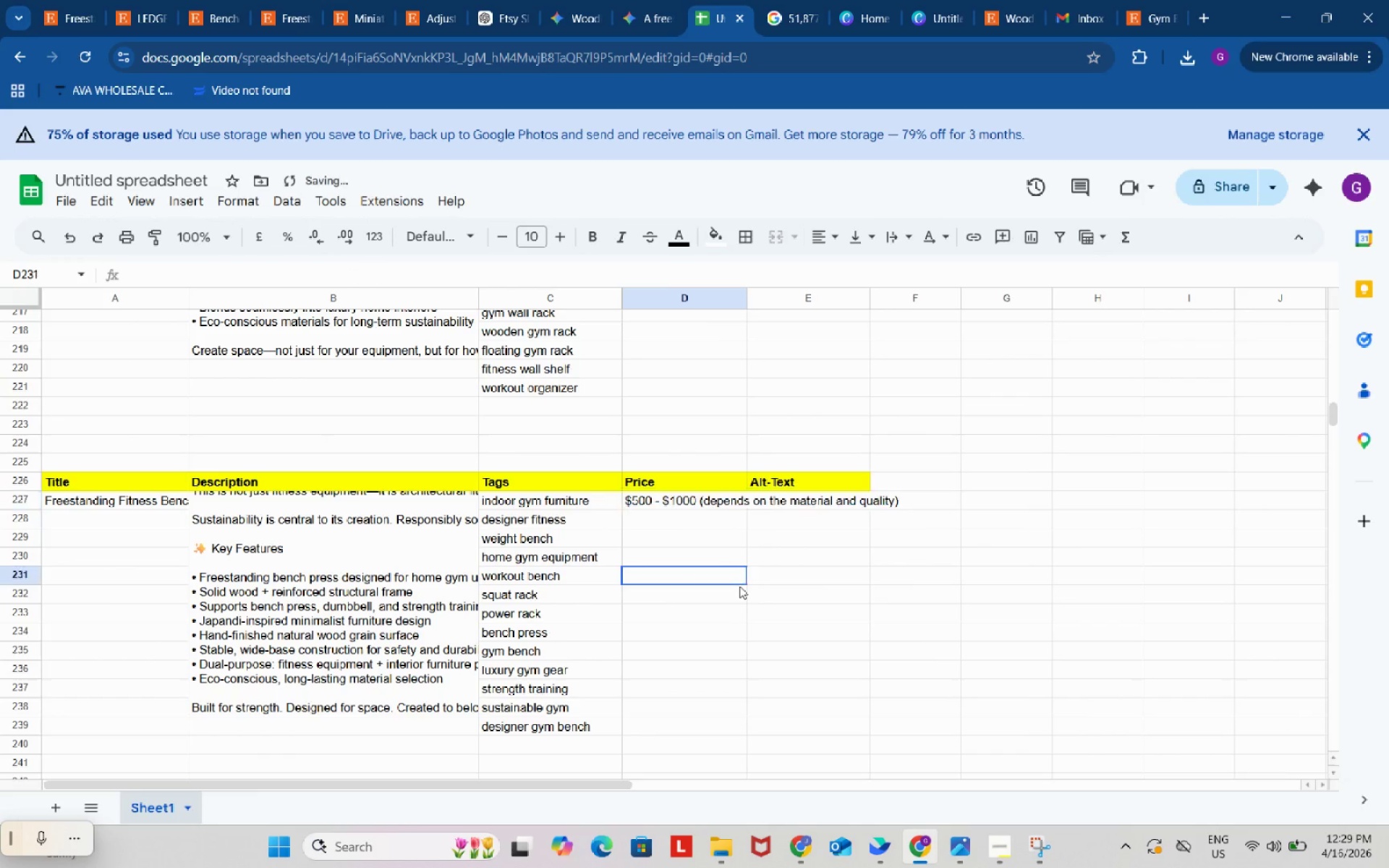 
left_click([739, 586])
 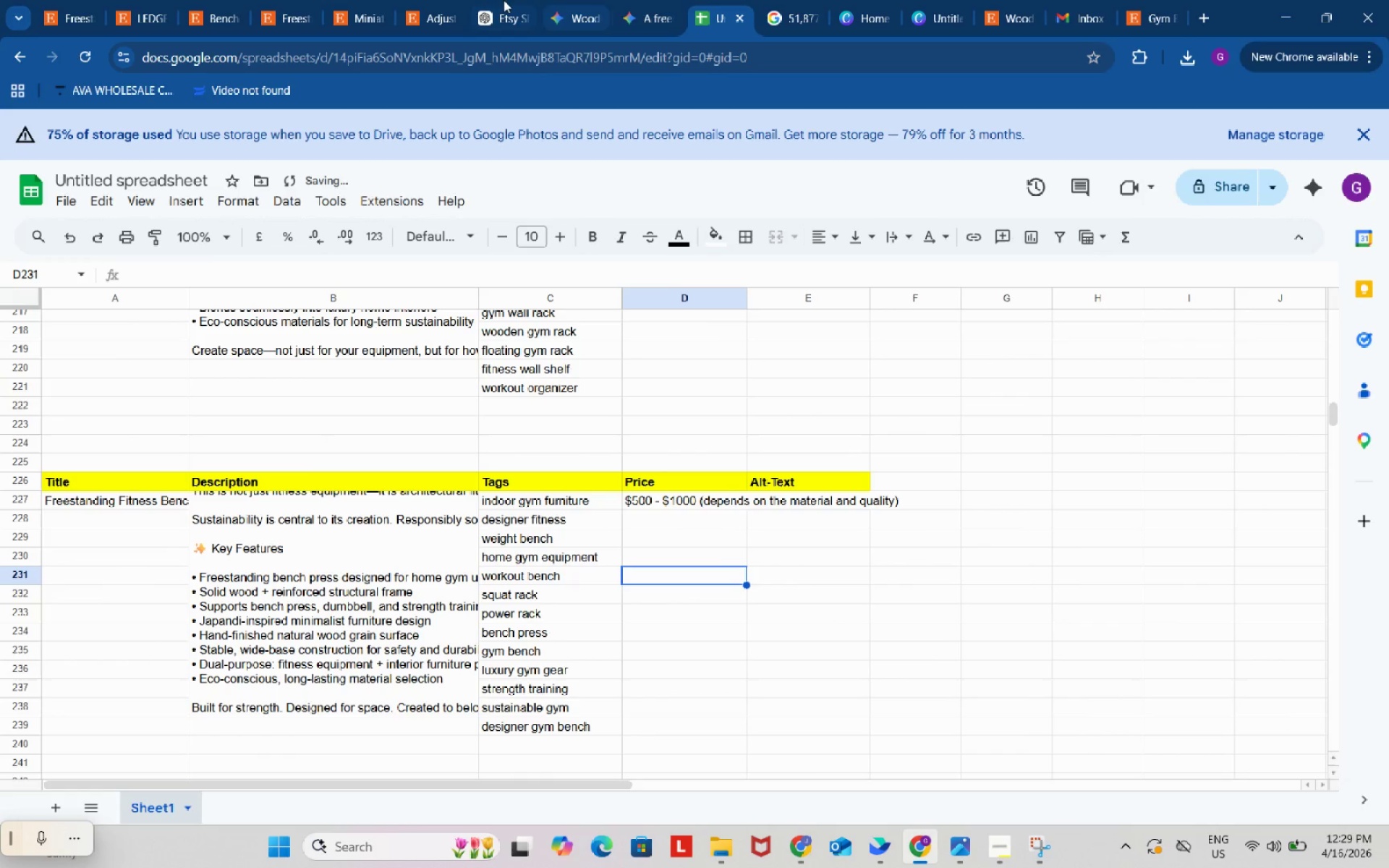 
left_click([498, 0])
 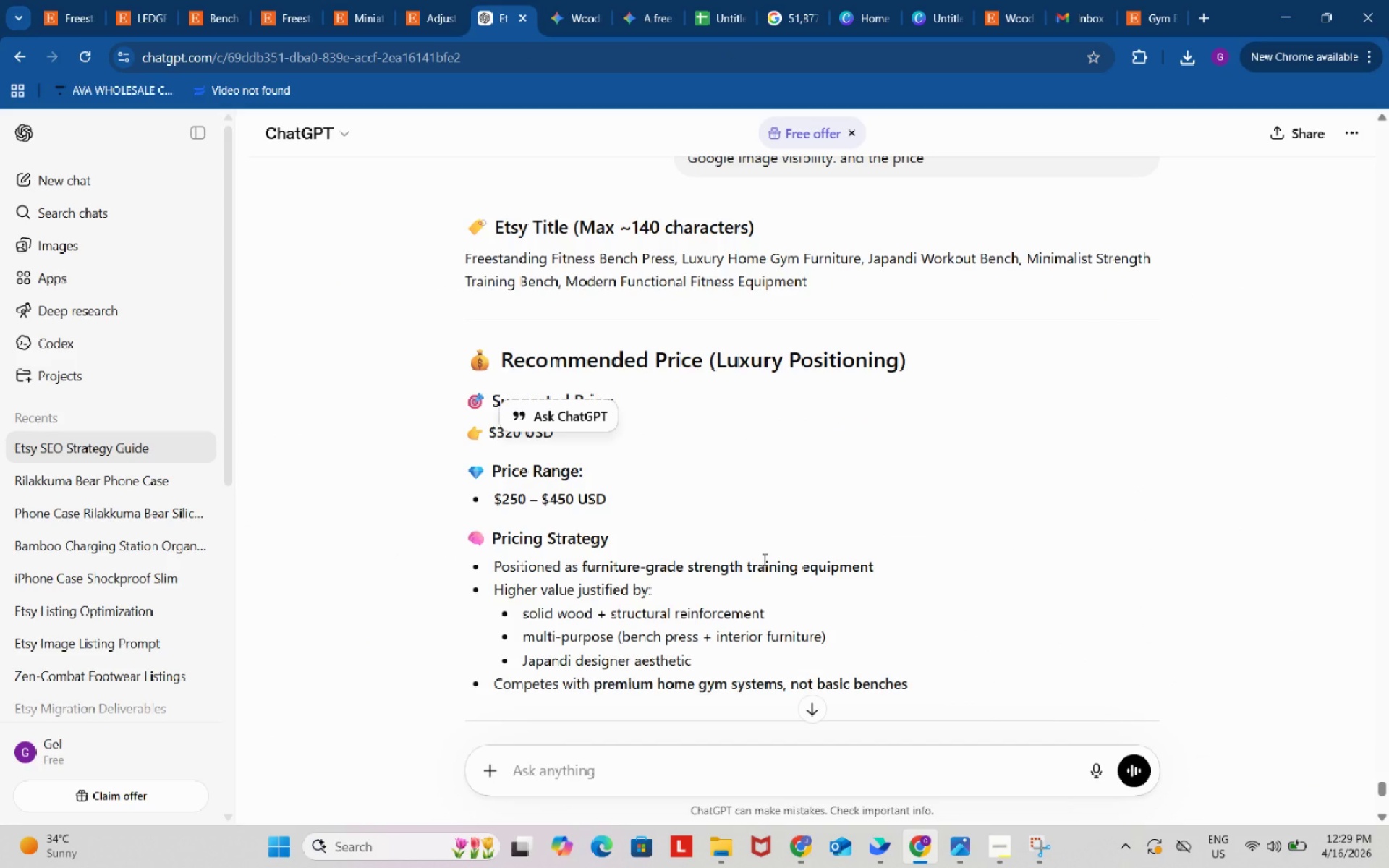 
scroll: coordinate [608, 566], scroll_direction: down, amount: 19.0
 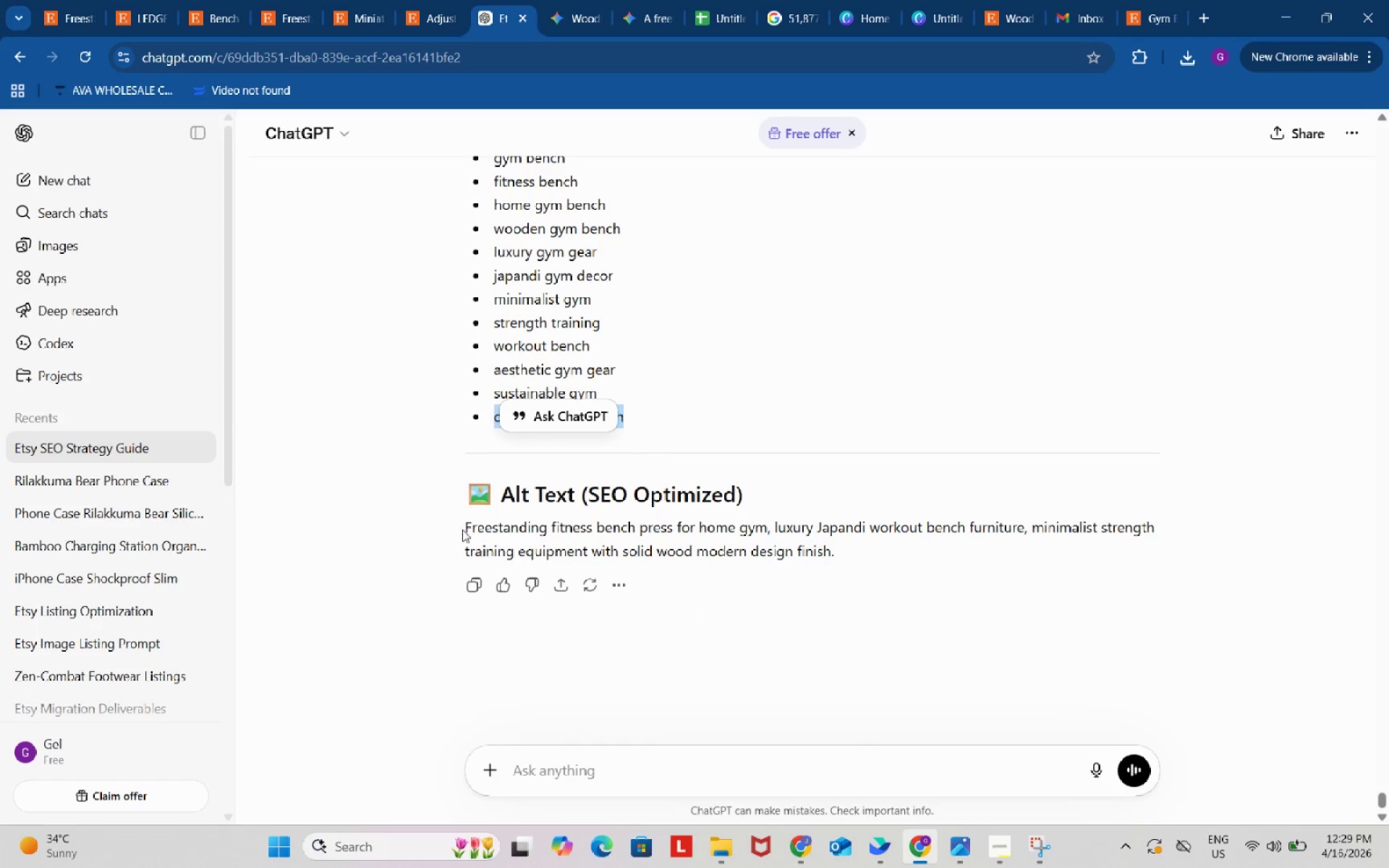 
left_click_drag(start_coordinate=[461, 529], to_coordinate=[848, 553])
 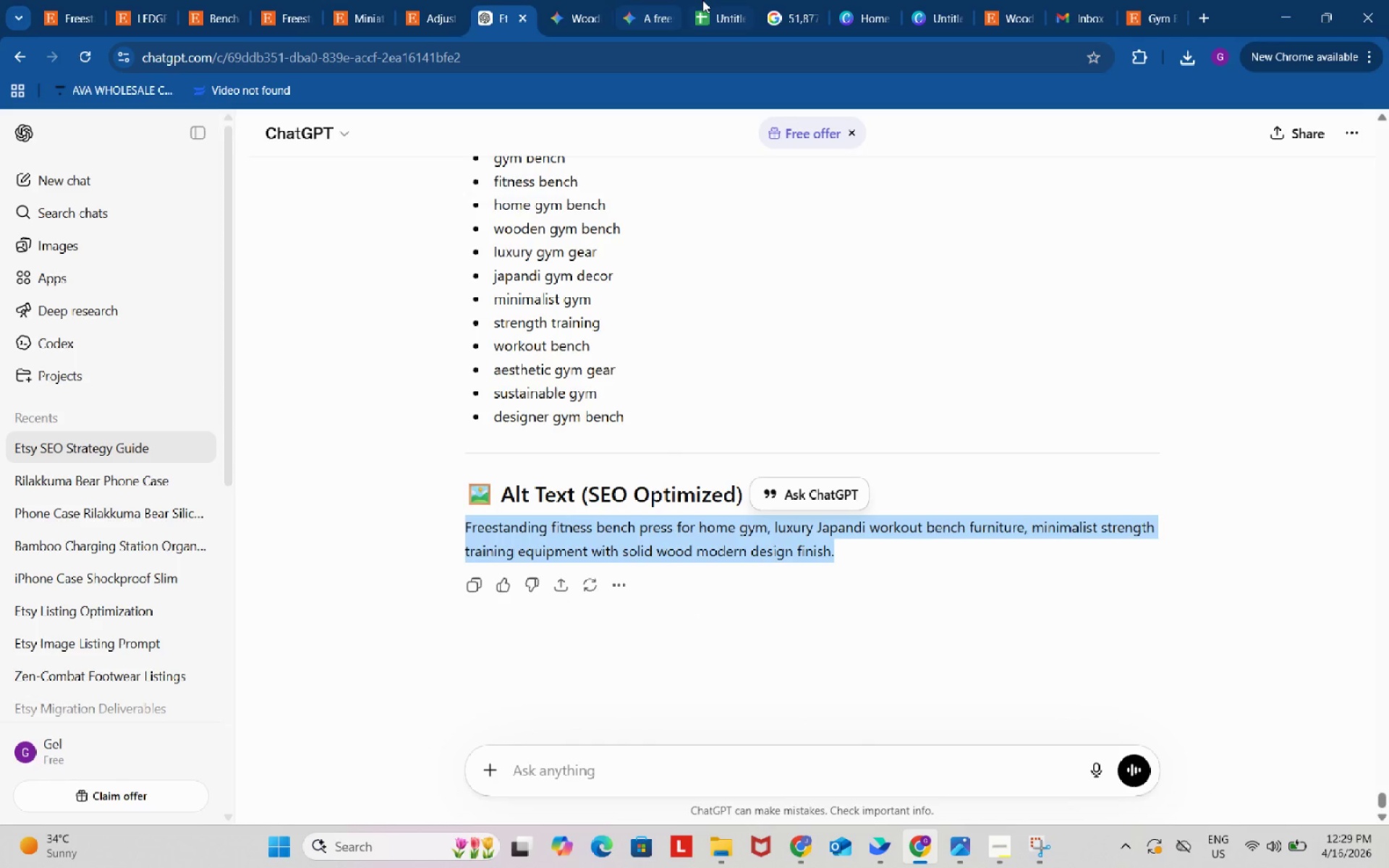 
key(Control+C)
 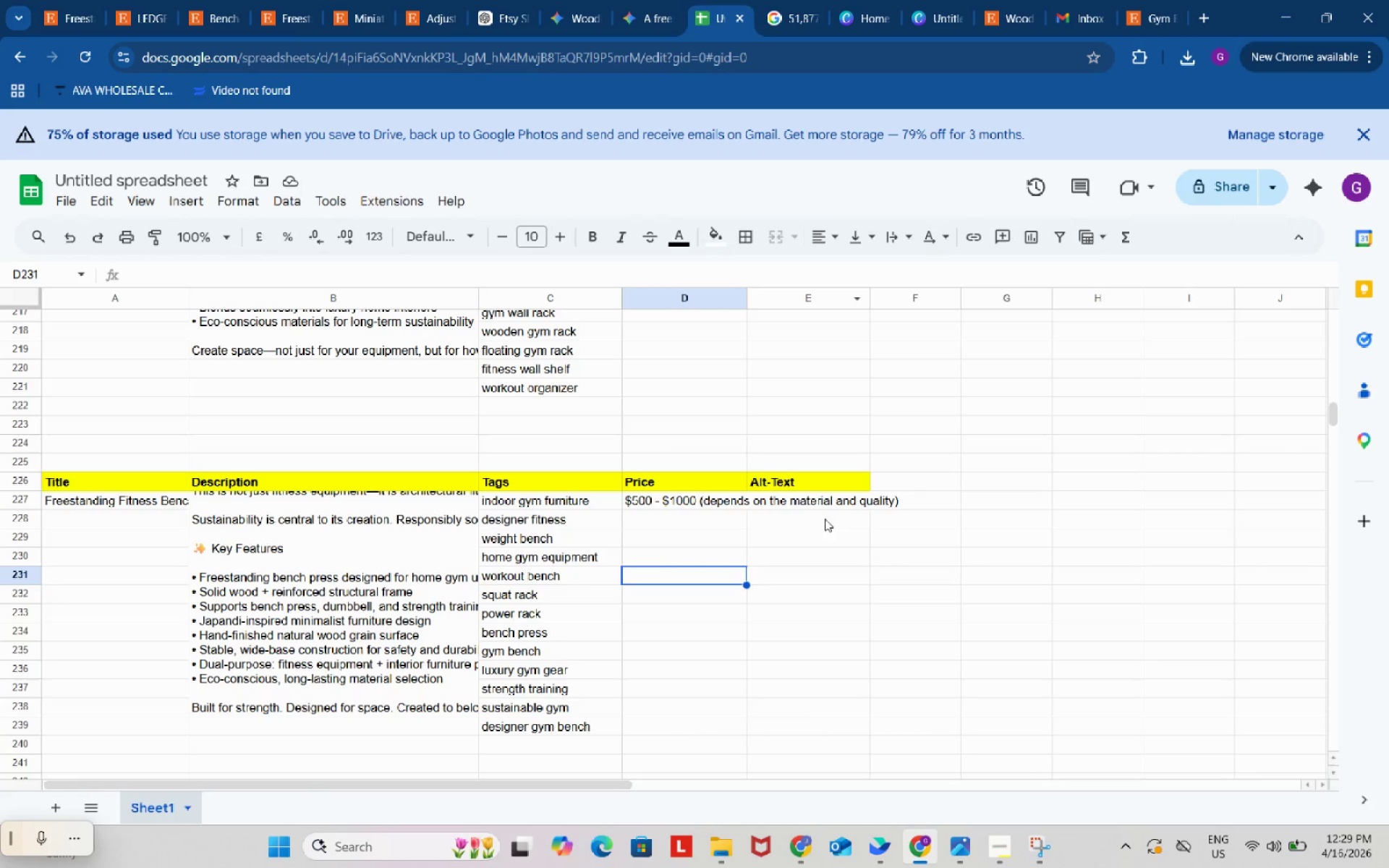 
double_click([828, 507])
 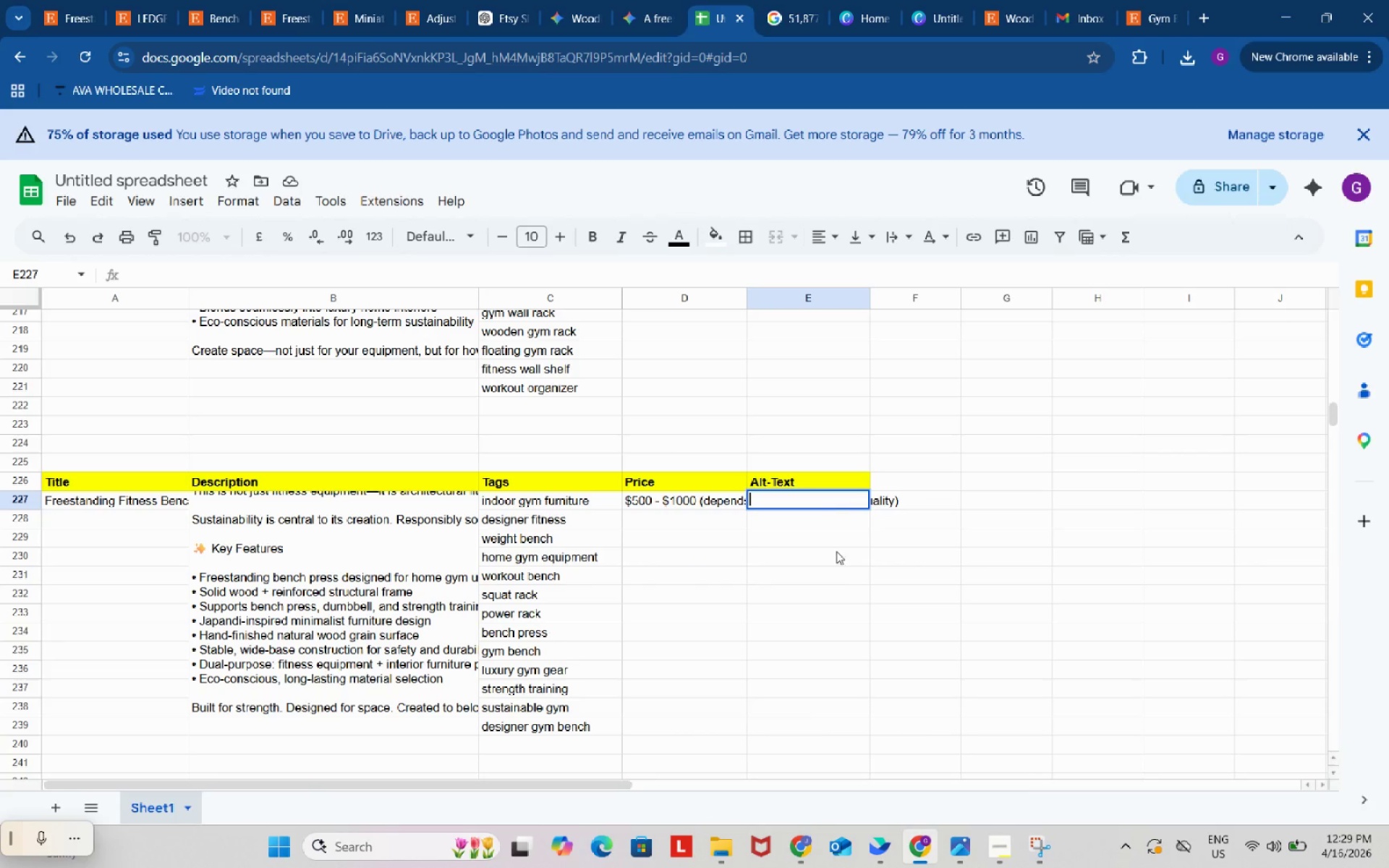 
key(Control+ControlLeft)
 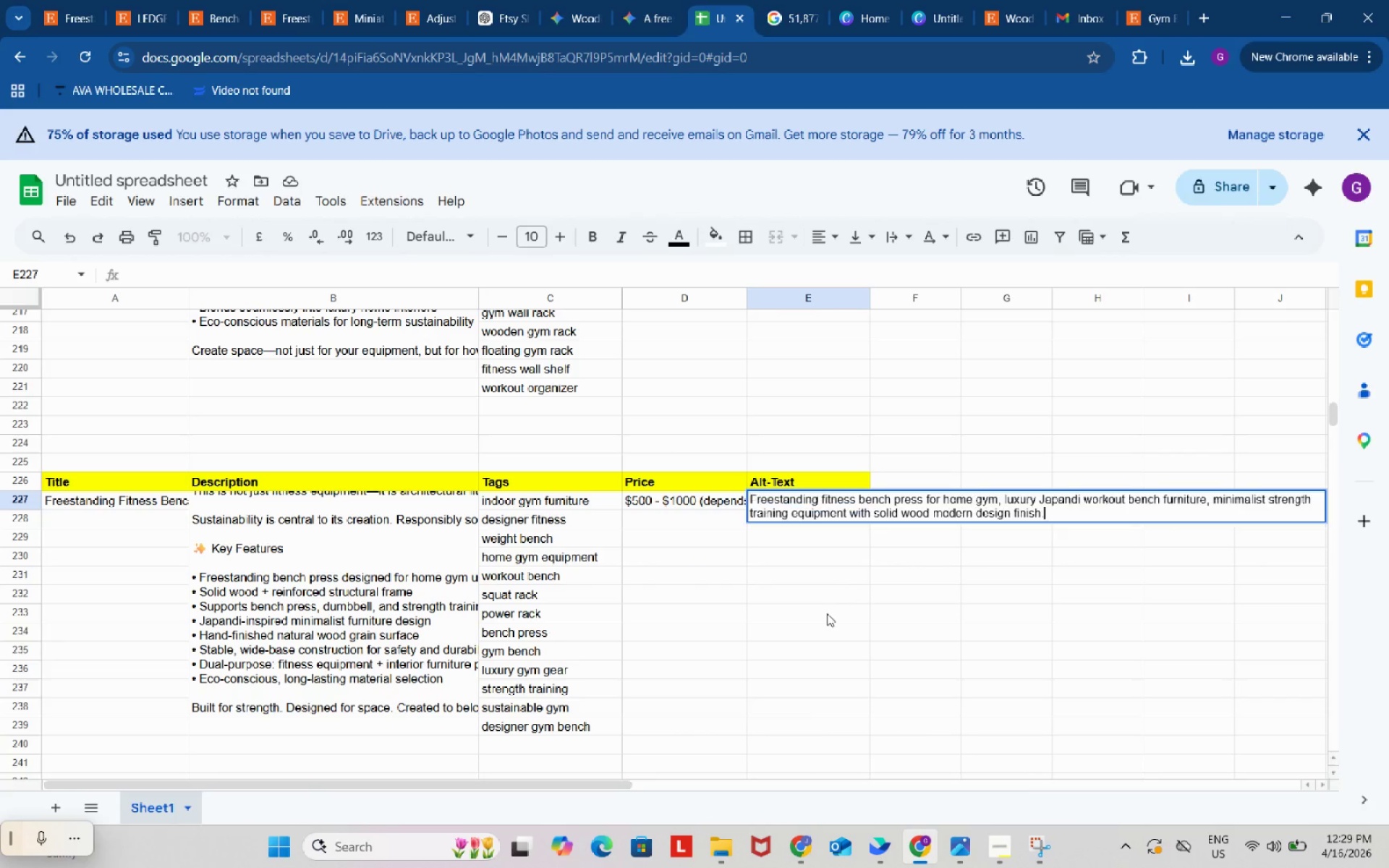 
key(Control+V)
 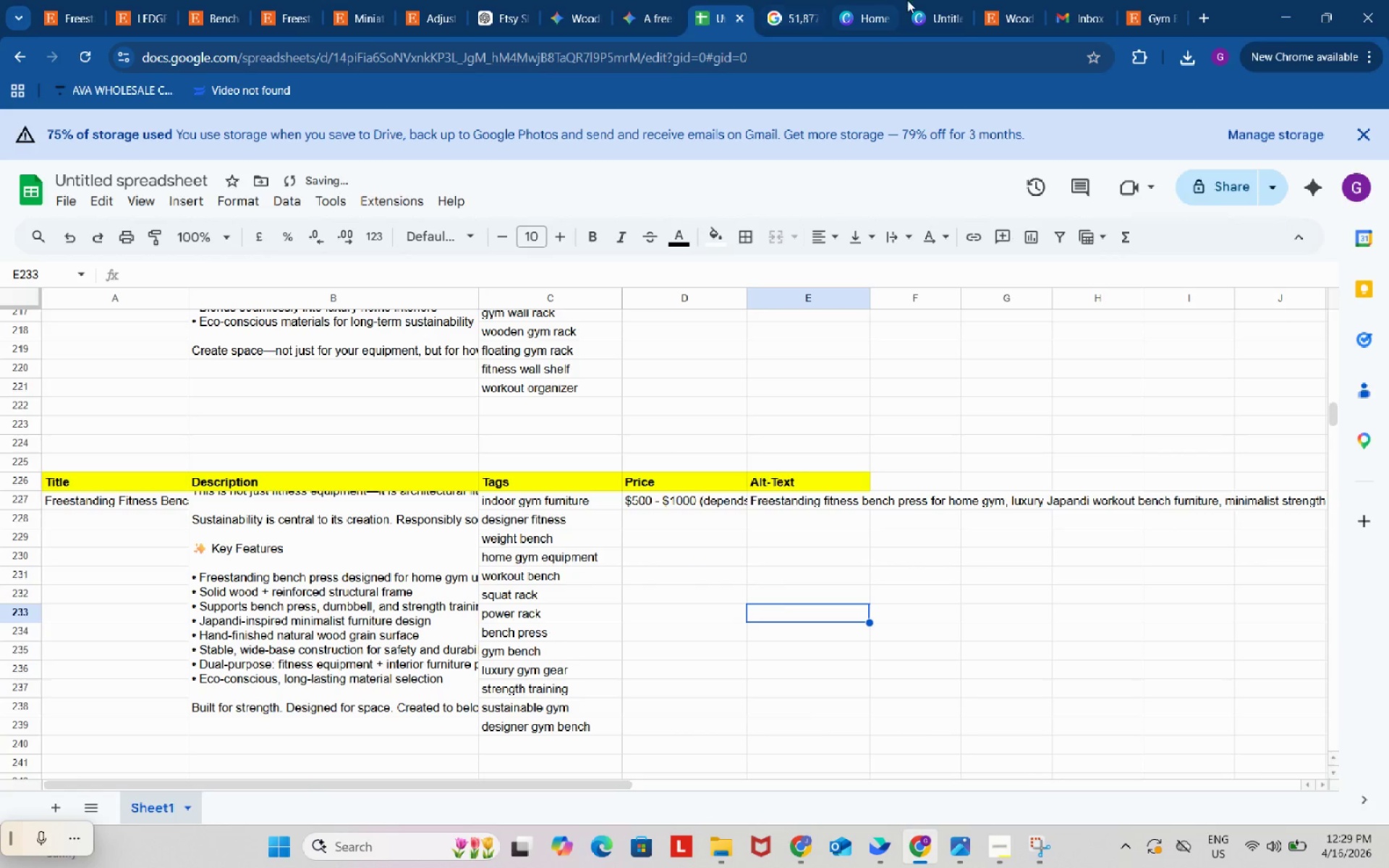 
left_click([944, 0])
 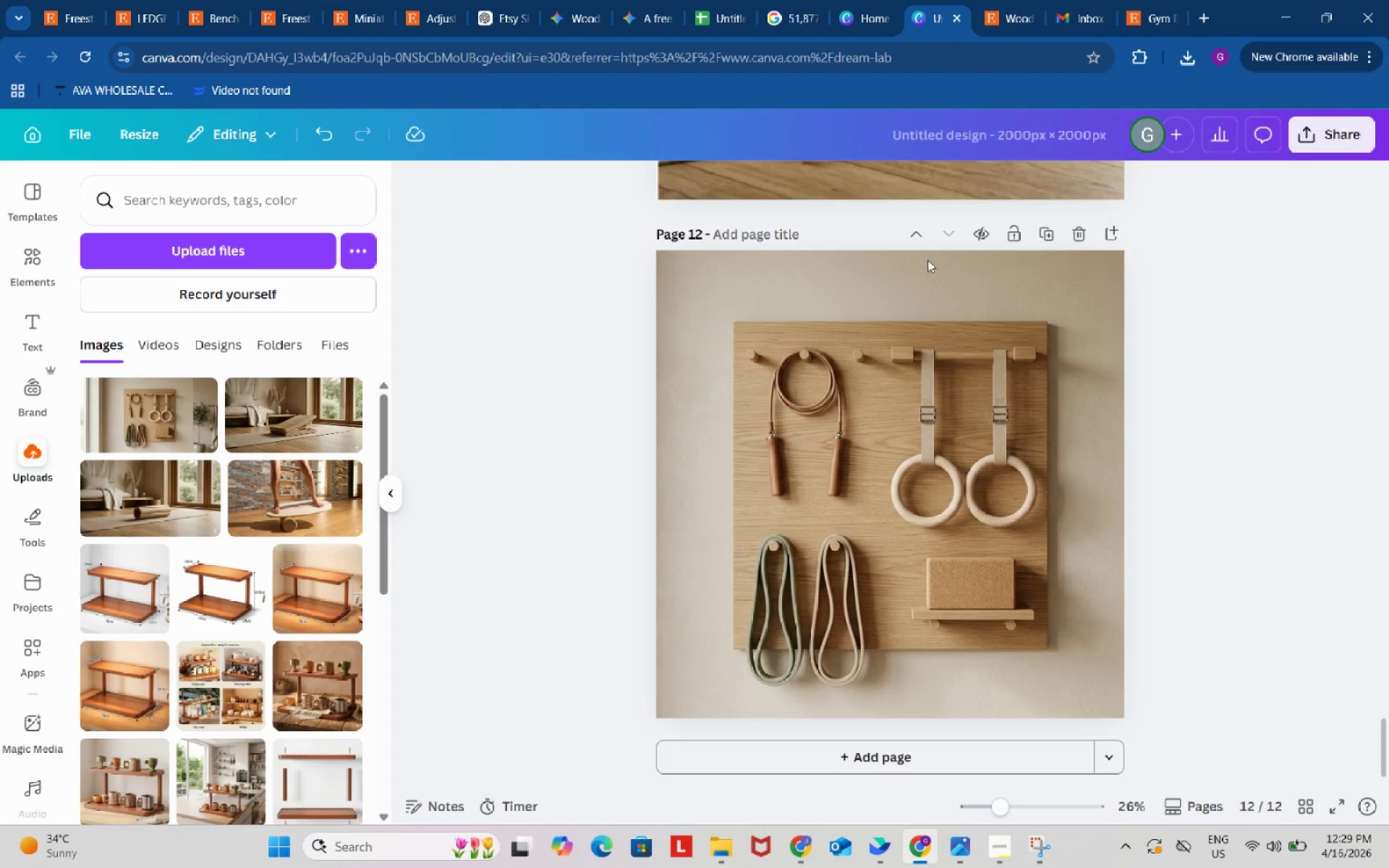 
scroll: coordinate [894, 429], scroll_direction: down, amount: 5.0
 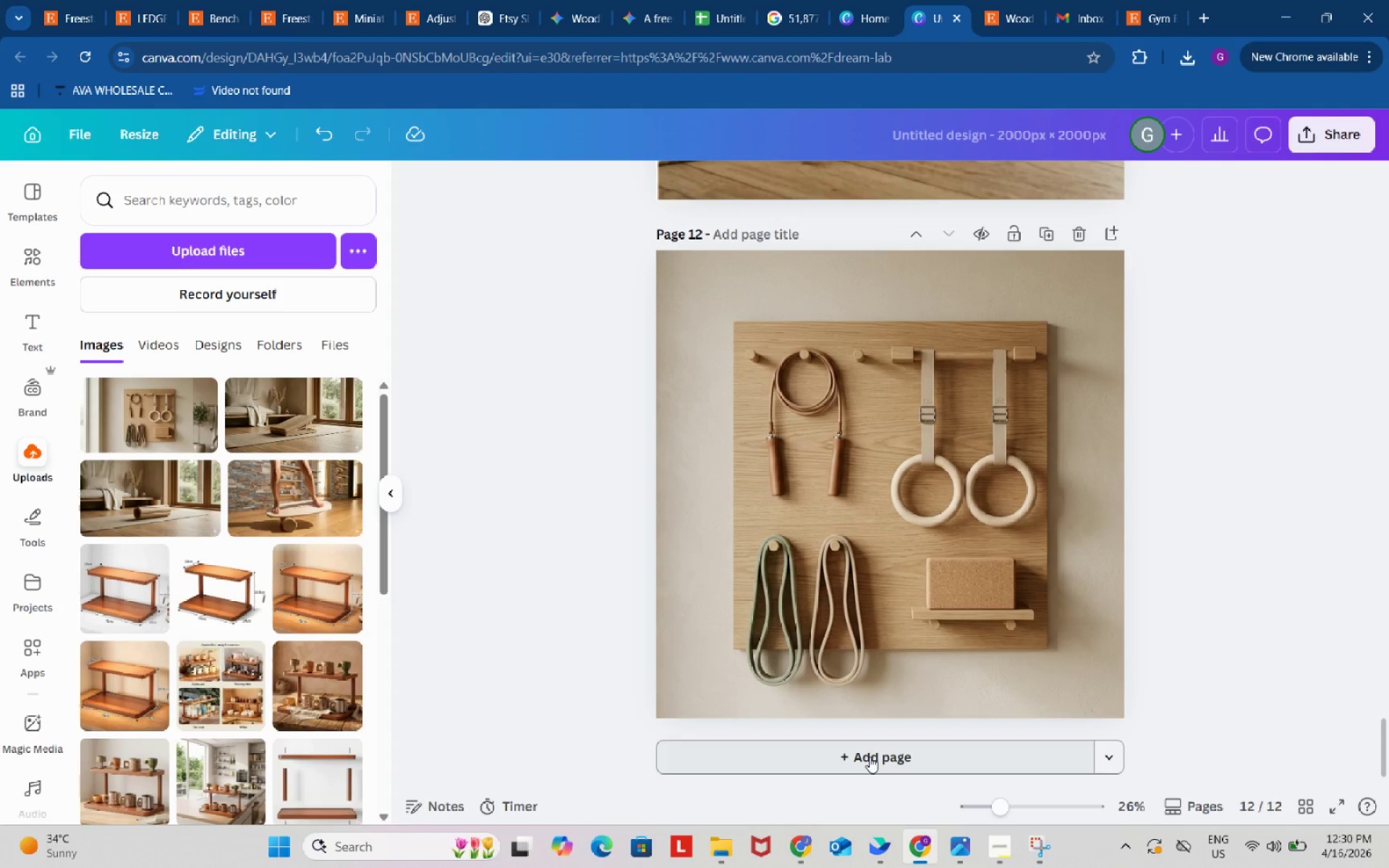 
left_click([870, 757])
 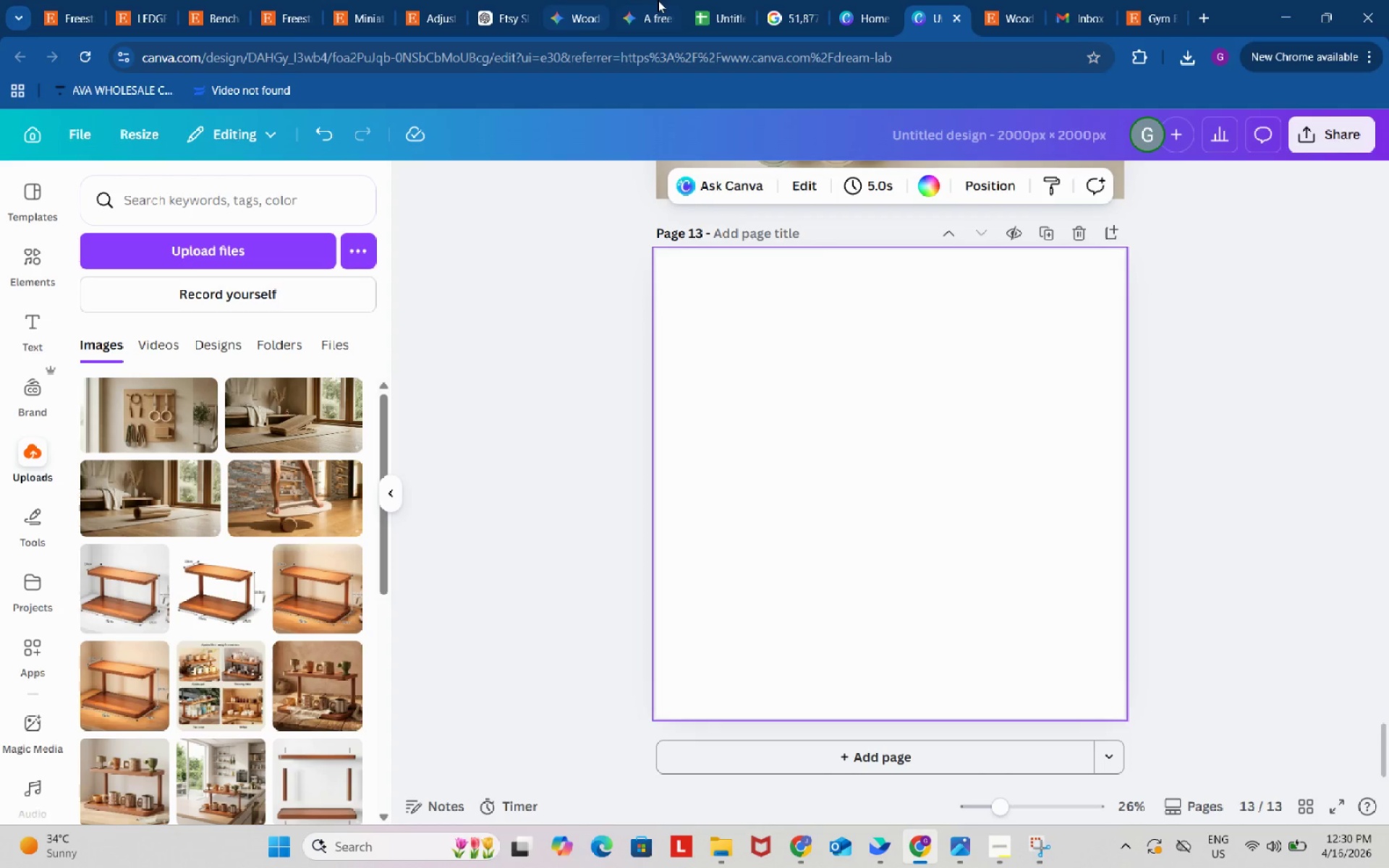 
left_click([658, 0])
 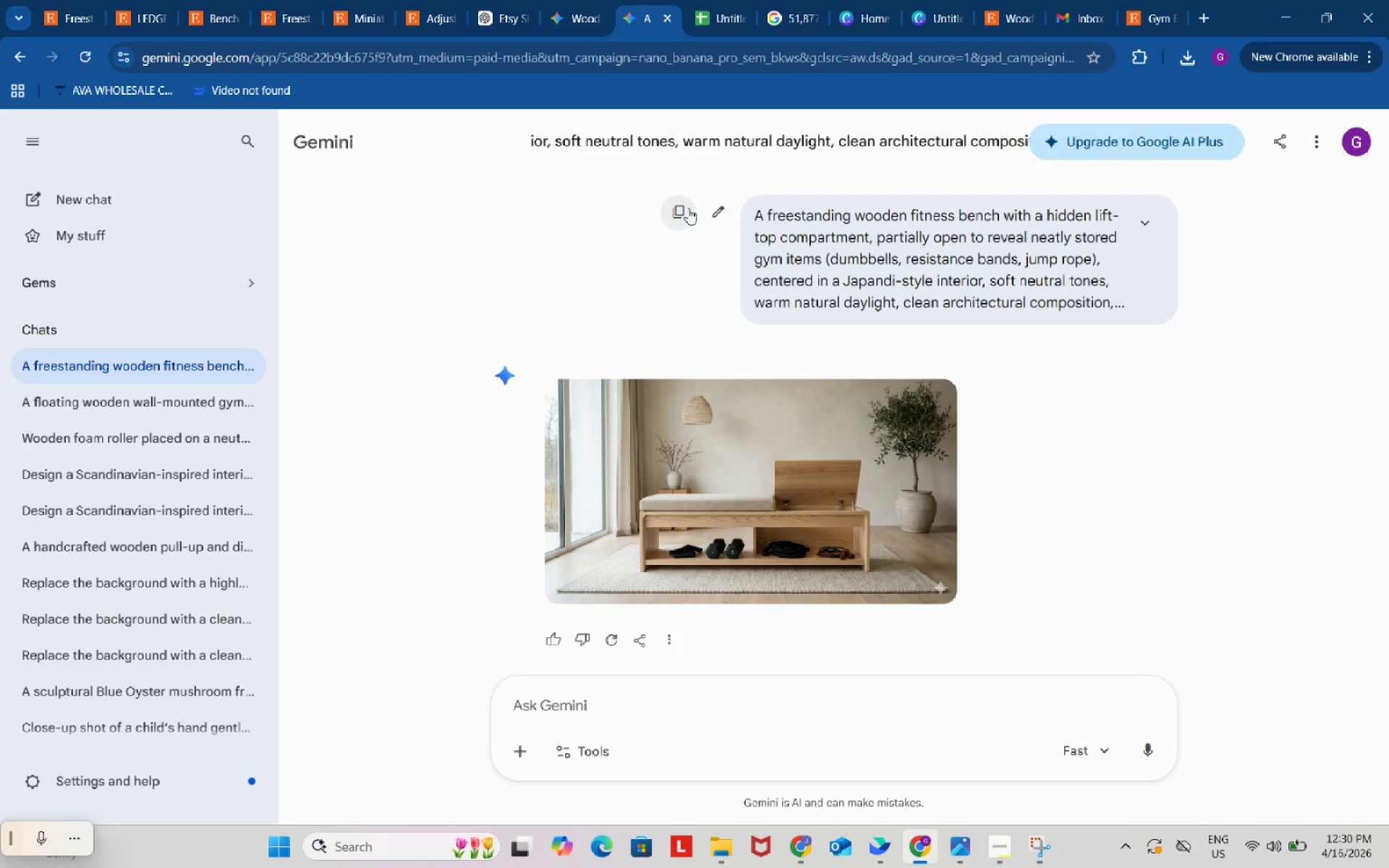 
scroll: coordinate [688, 212], scroll_direction: up, amount: 2.0
 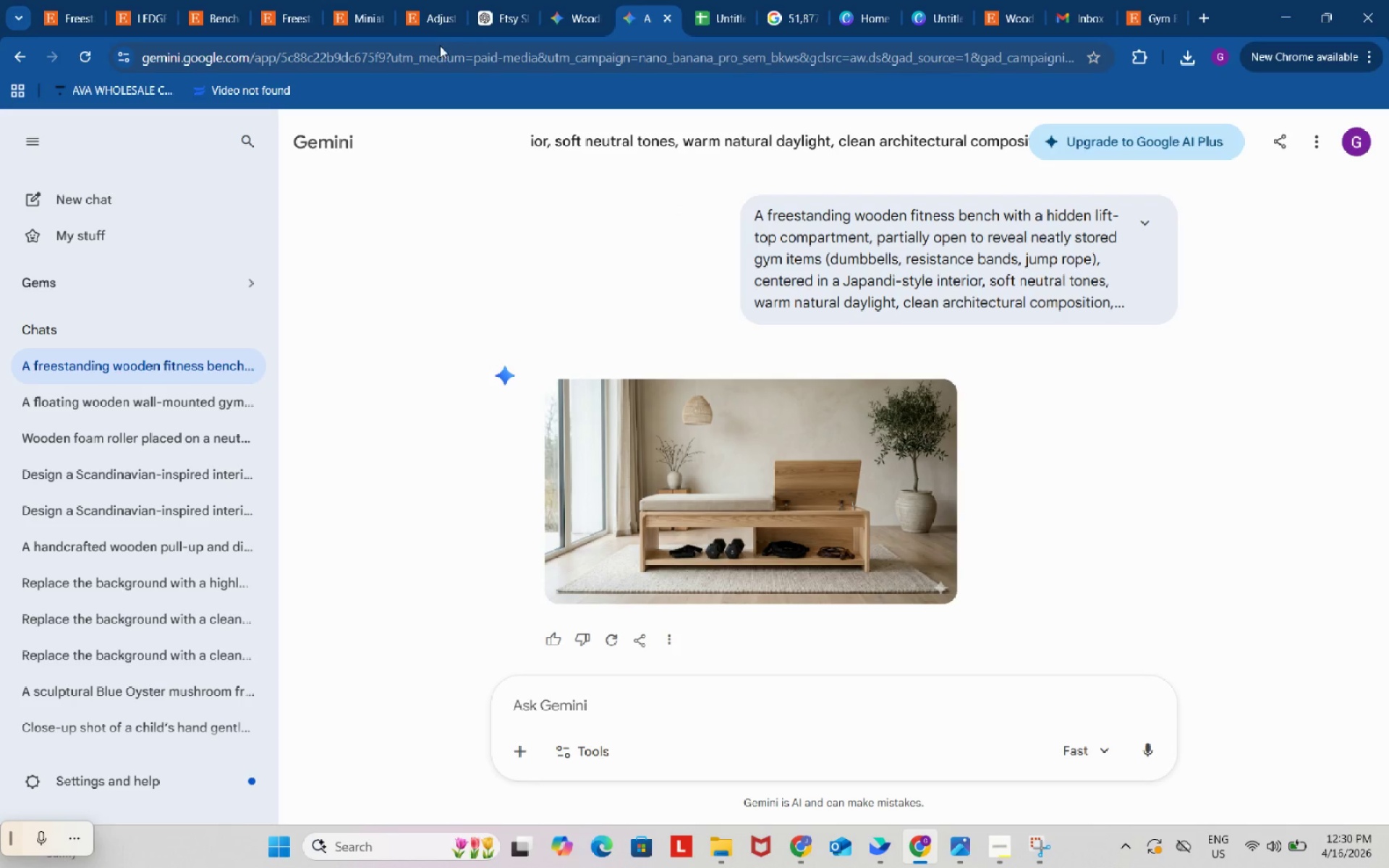 
left_click([425, 0])
 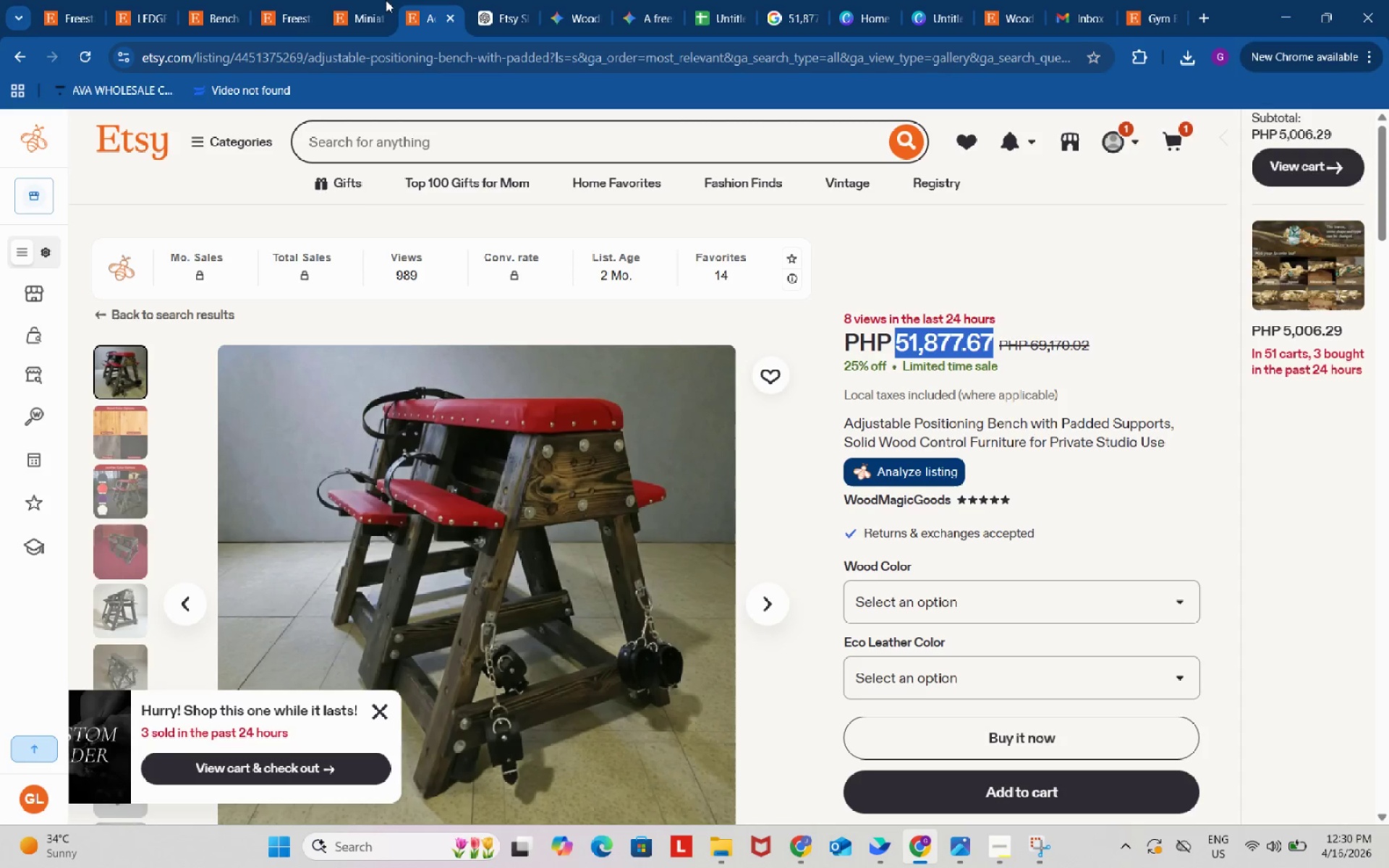 
left_click([376, 0])
 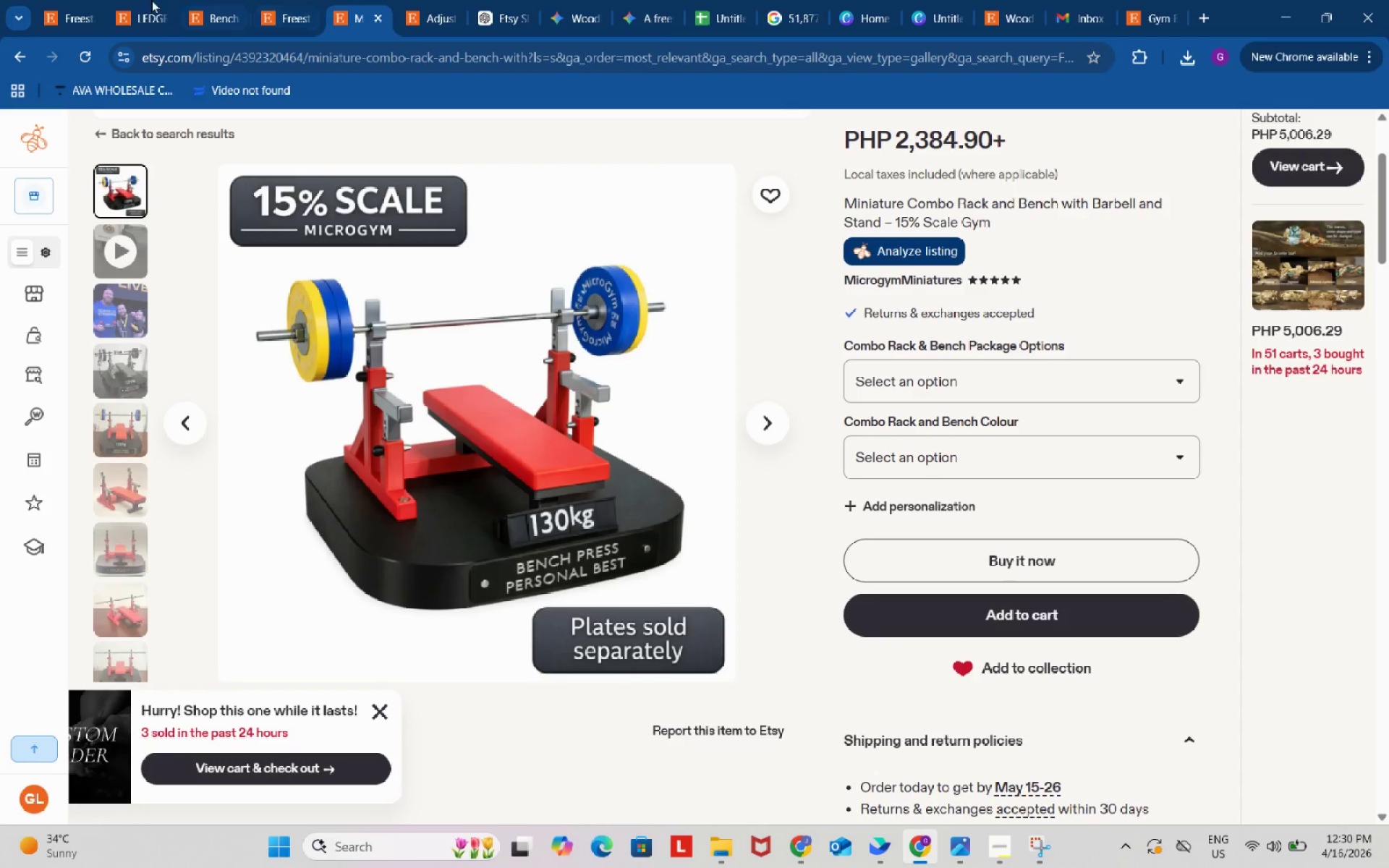 
left_click([143, 0])
 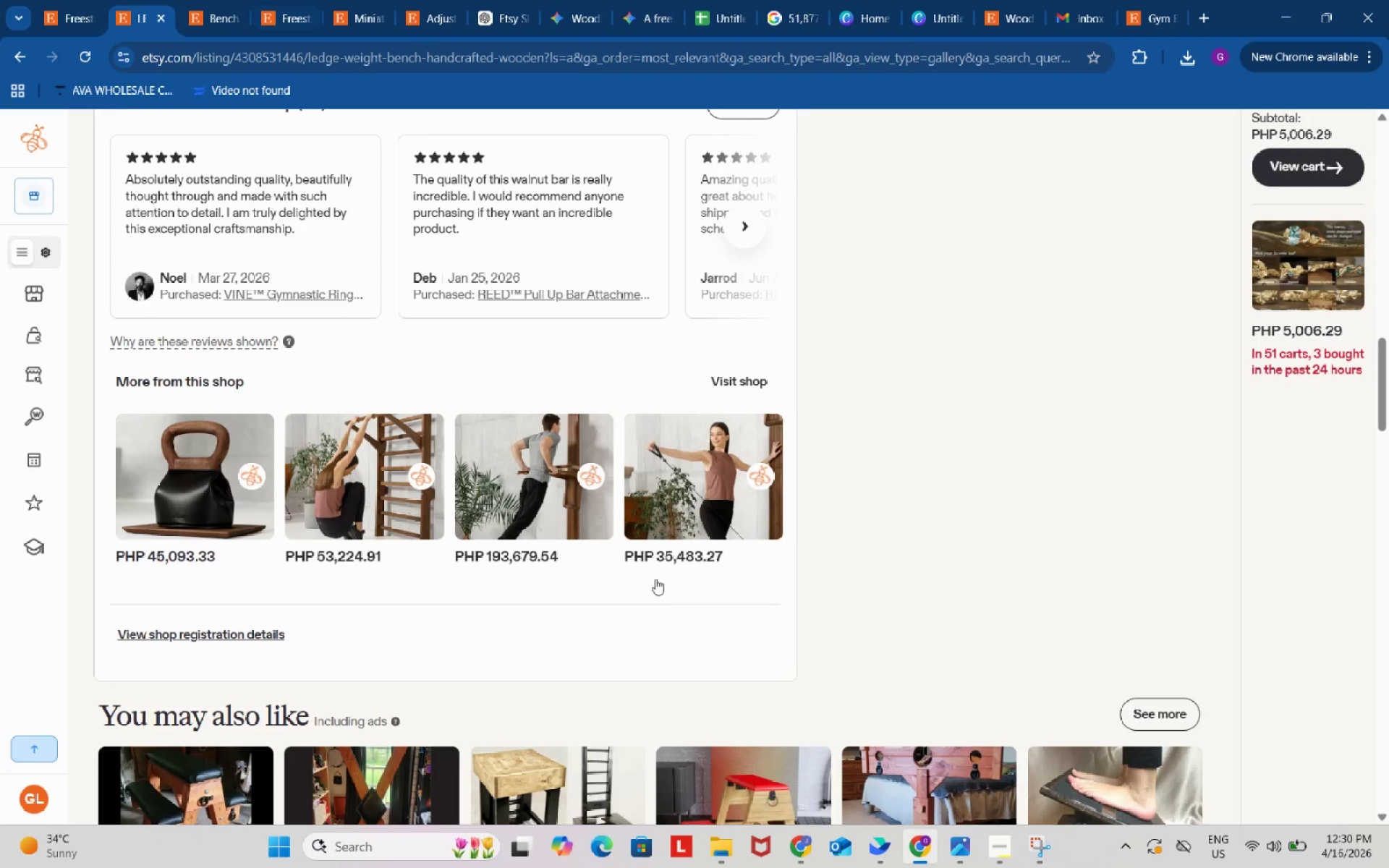 
scroll: coordinate [700, 605], scroll_direction: up, amount: 16.0
 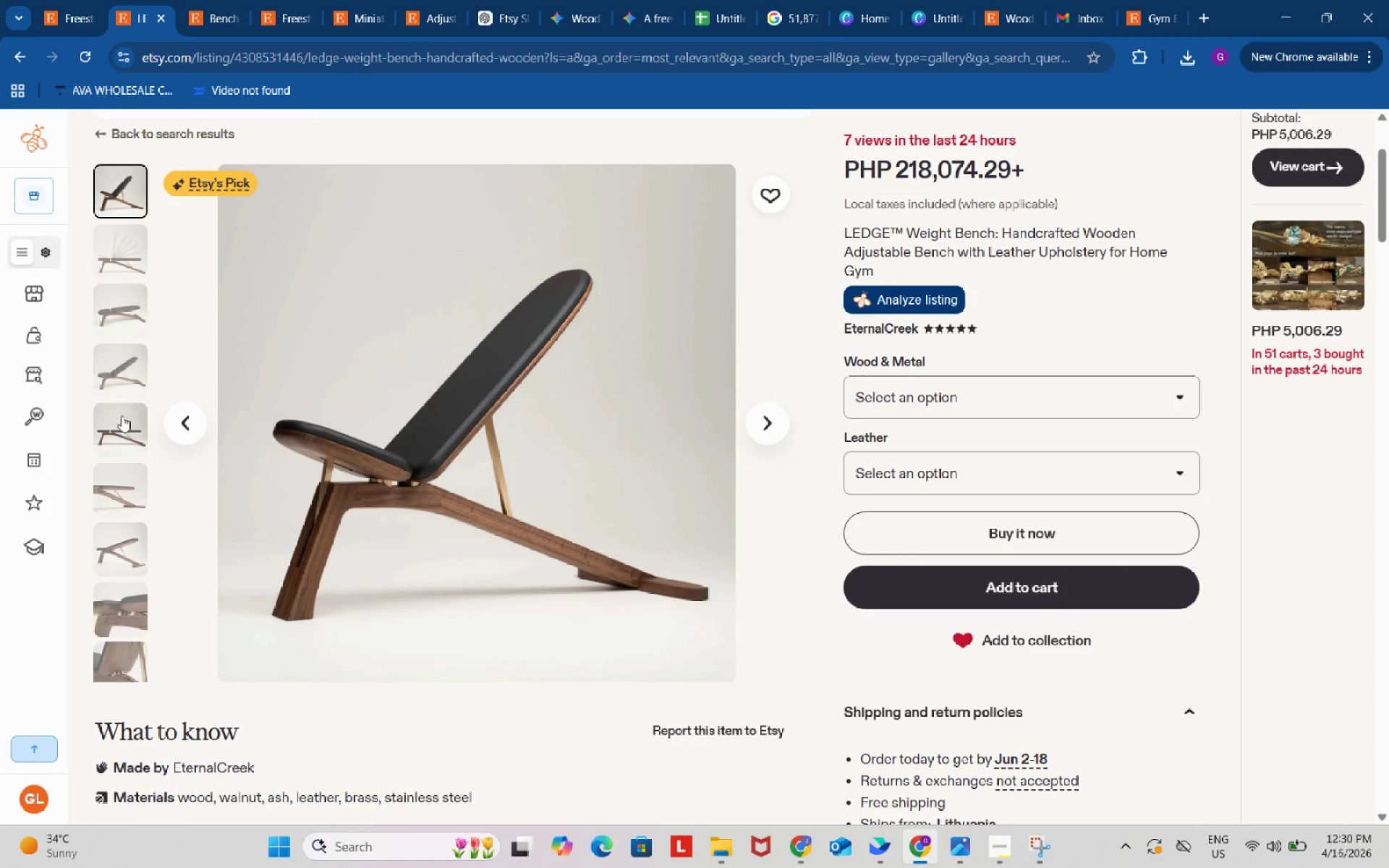 
left_click([123, 435])
 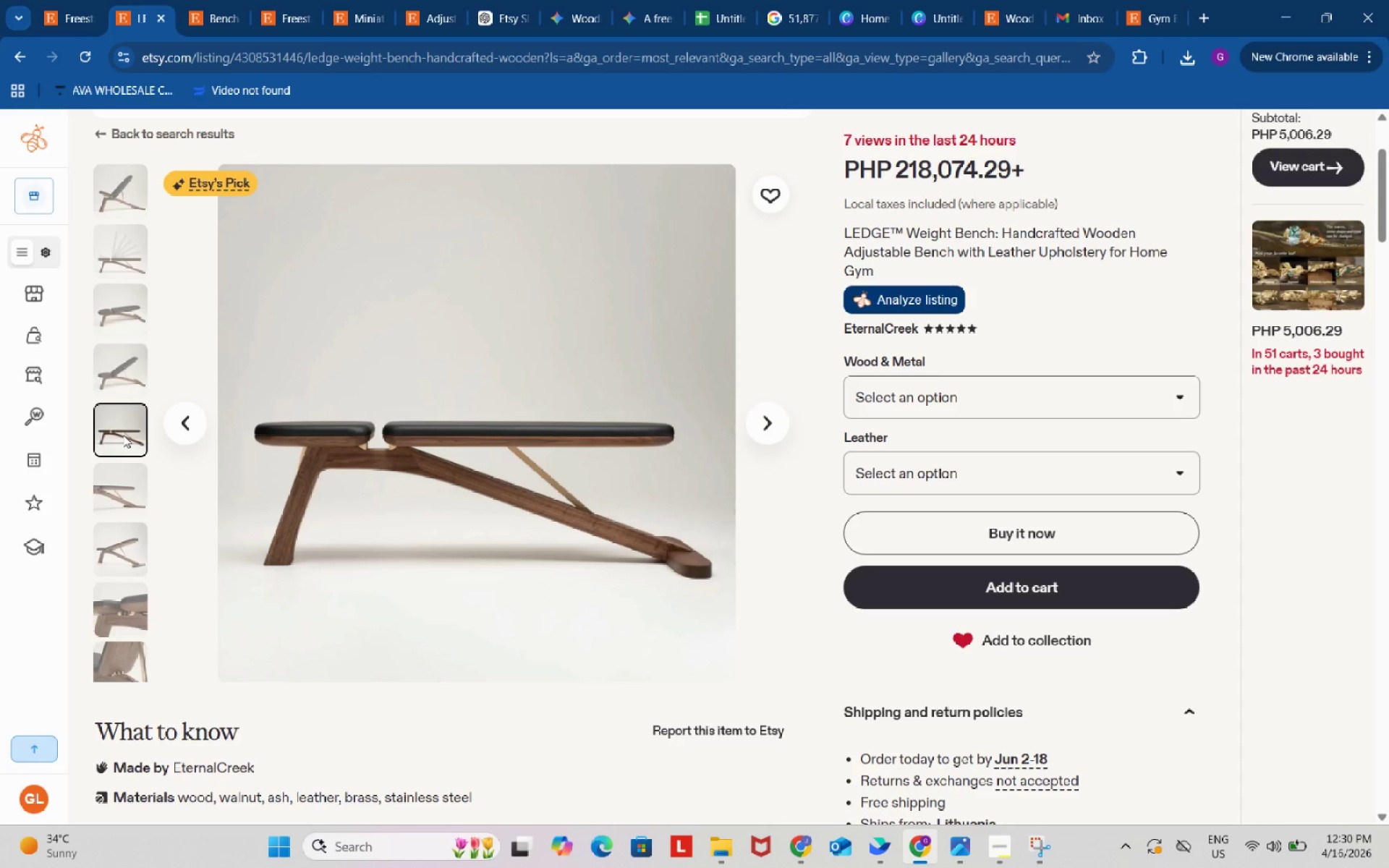 
key(Meta+Shift+S)
 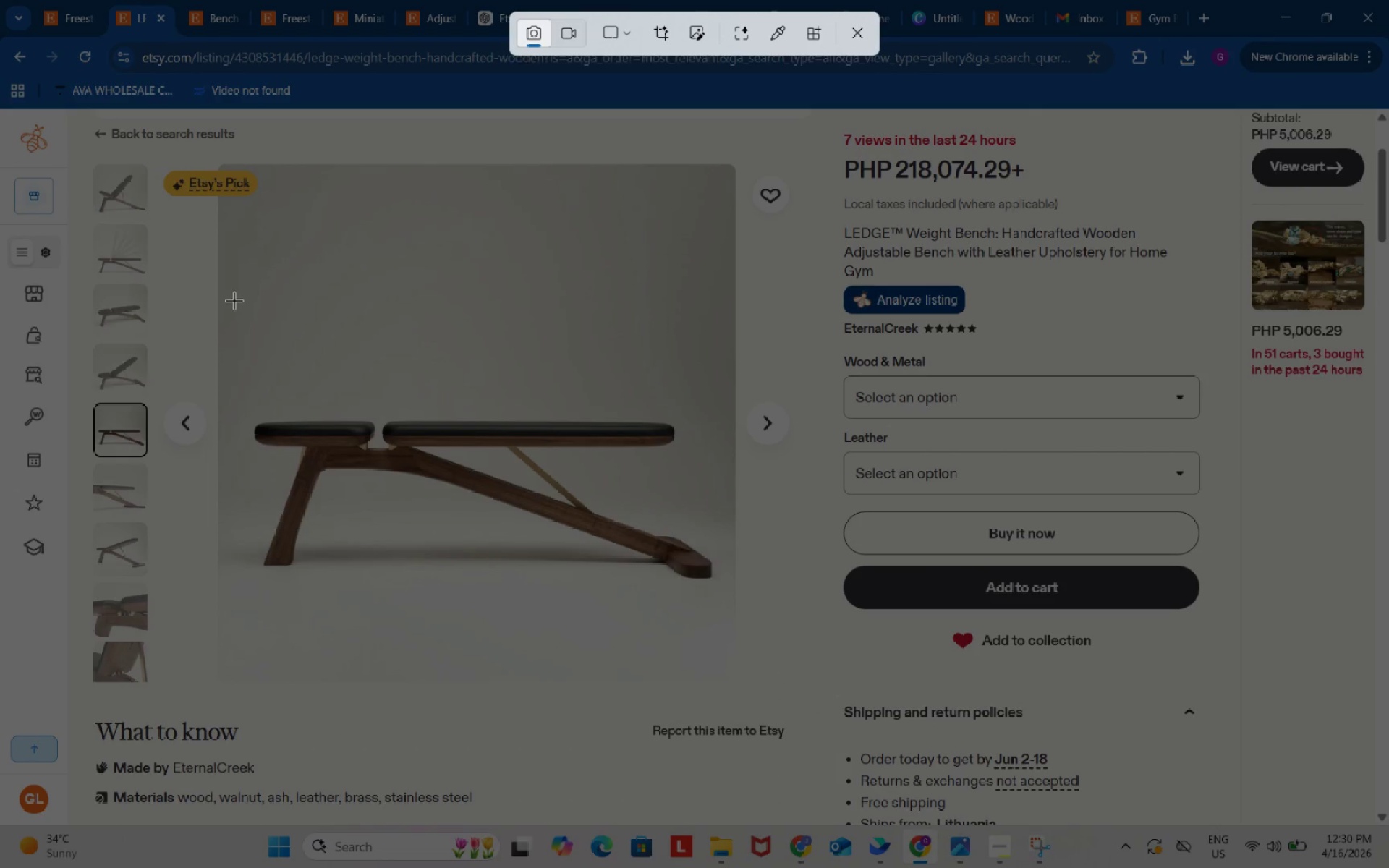 
left_click_drag(start_coordinate=[245, 321], to_coordinate=[732, 632])
 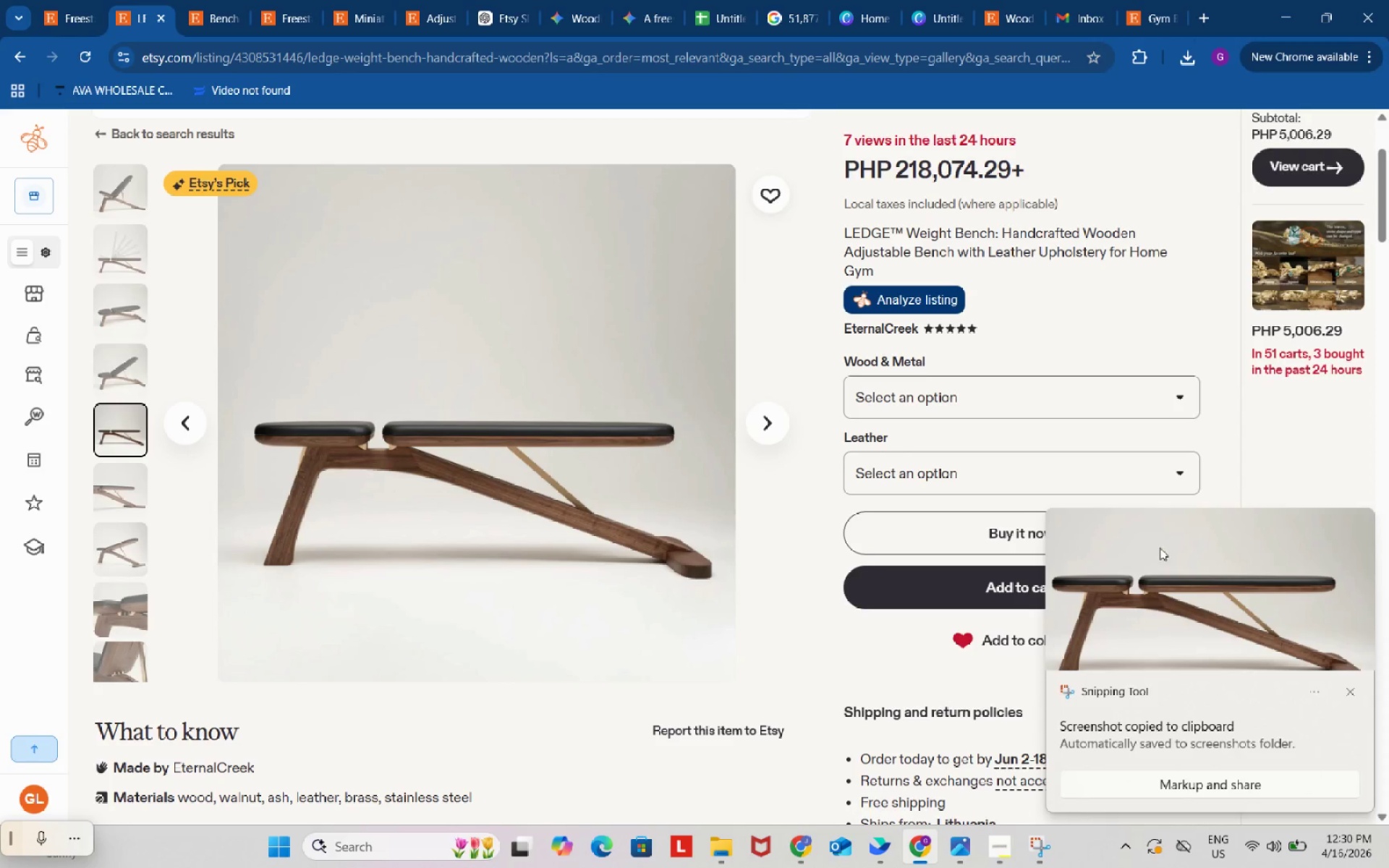 
left_click([1203, 565])
 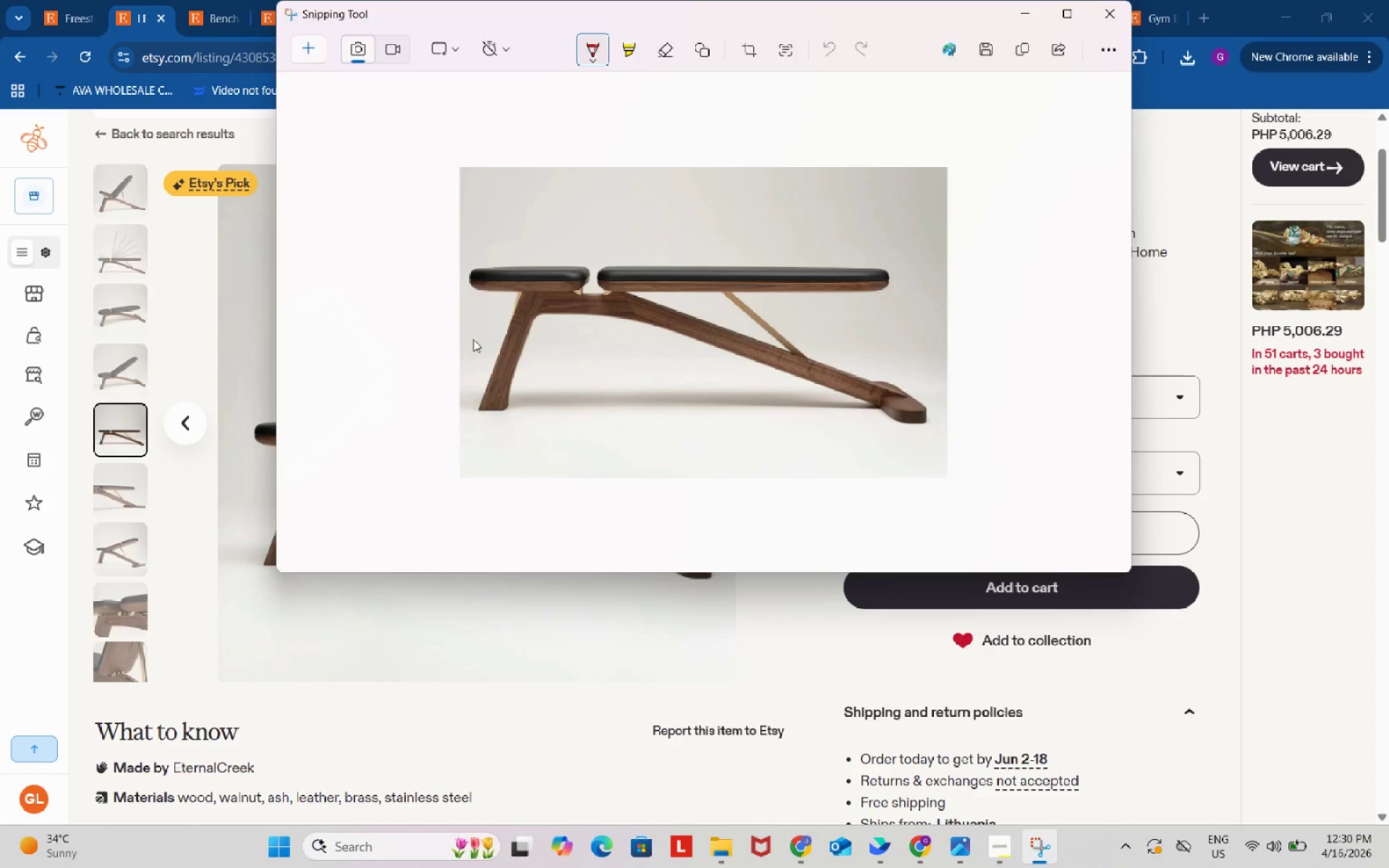 
scroll: coordinate [355, 357], scroll_direction: up, amount: 4.0
 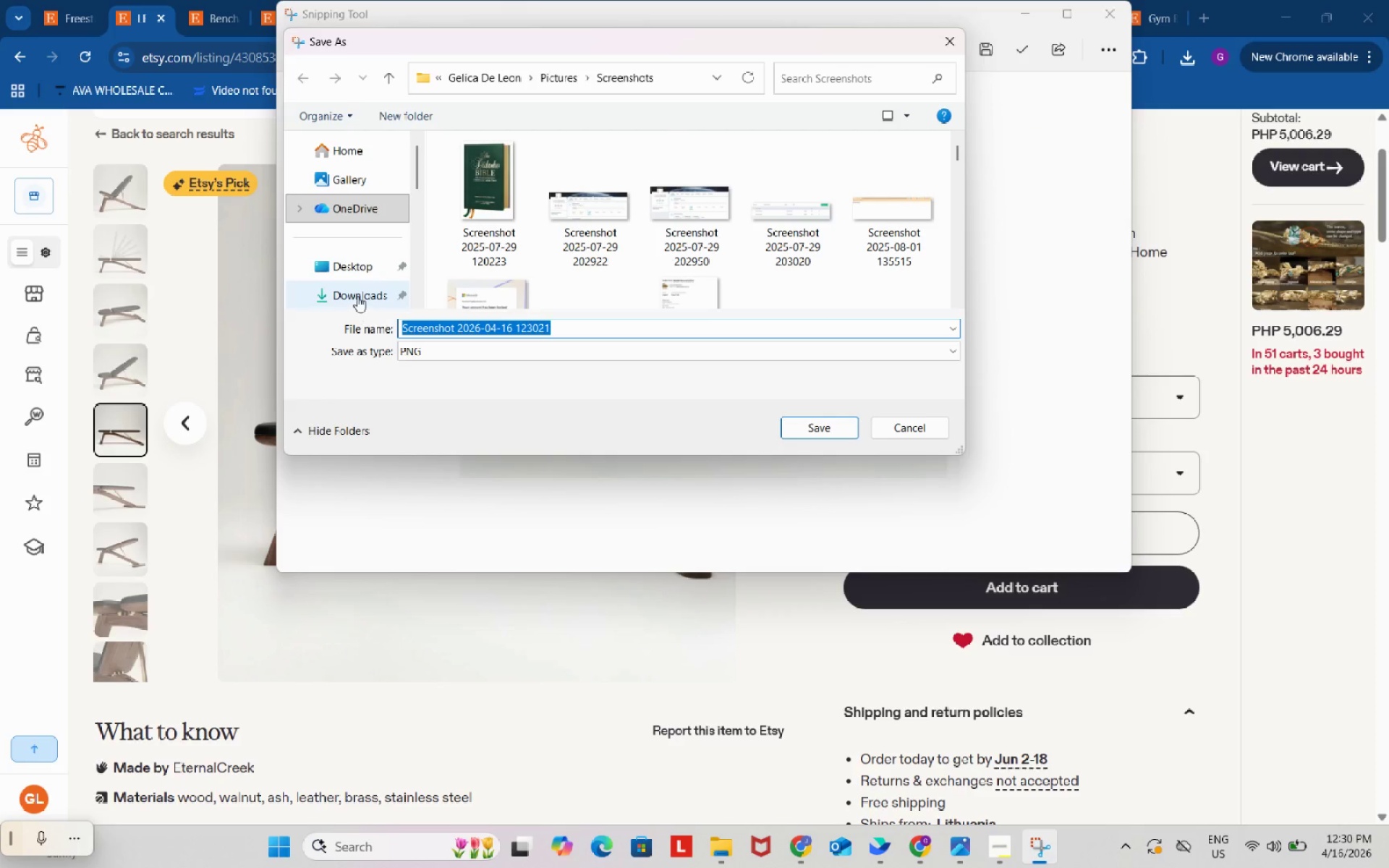 
left_click([357, 296])
 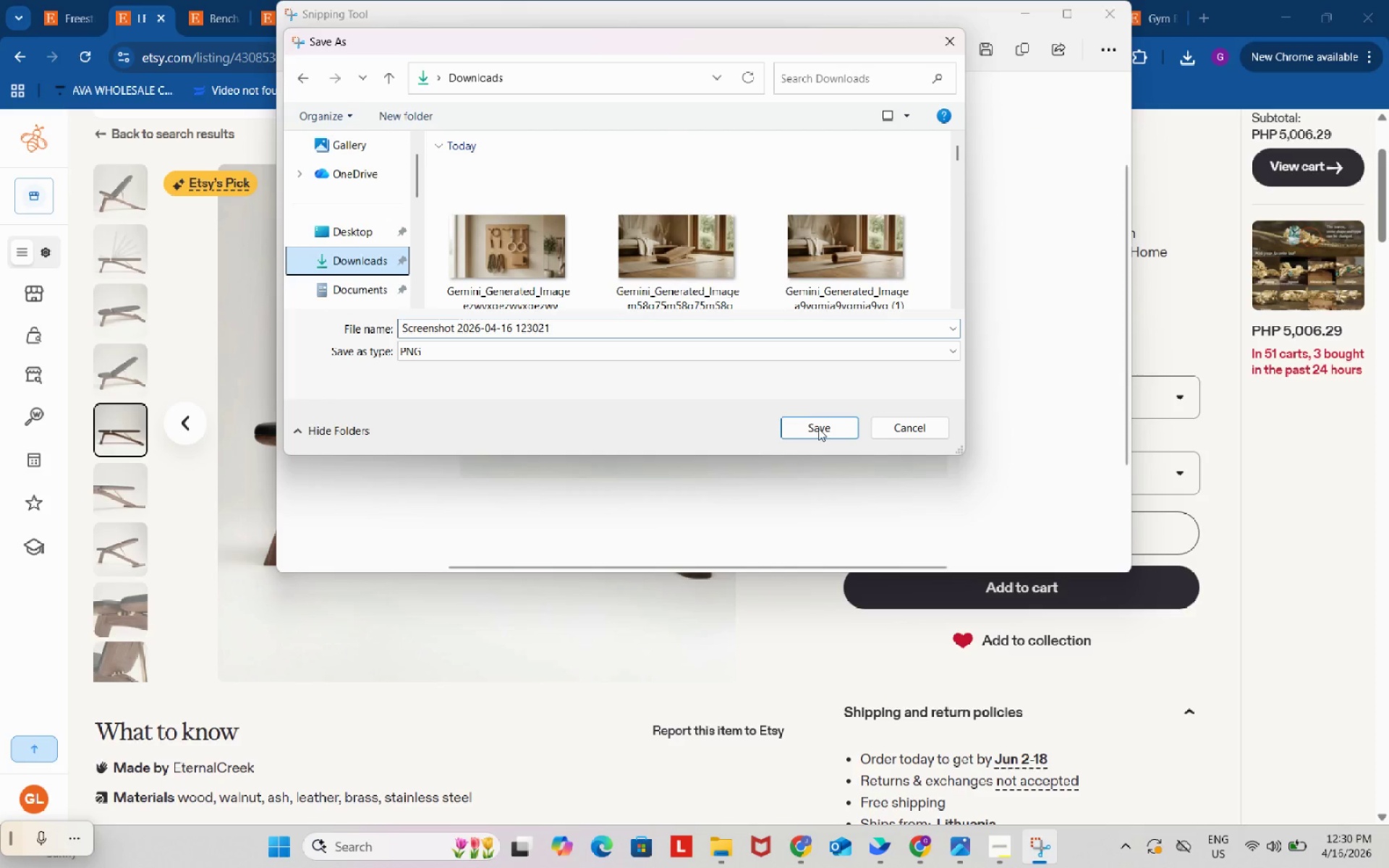 
left_click([818, 428])
 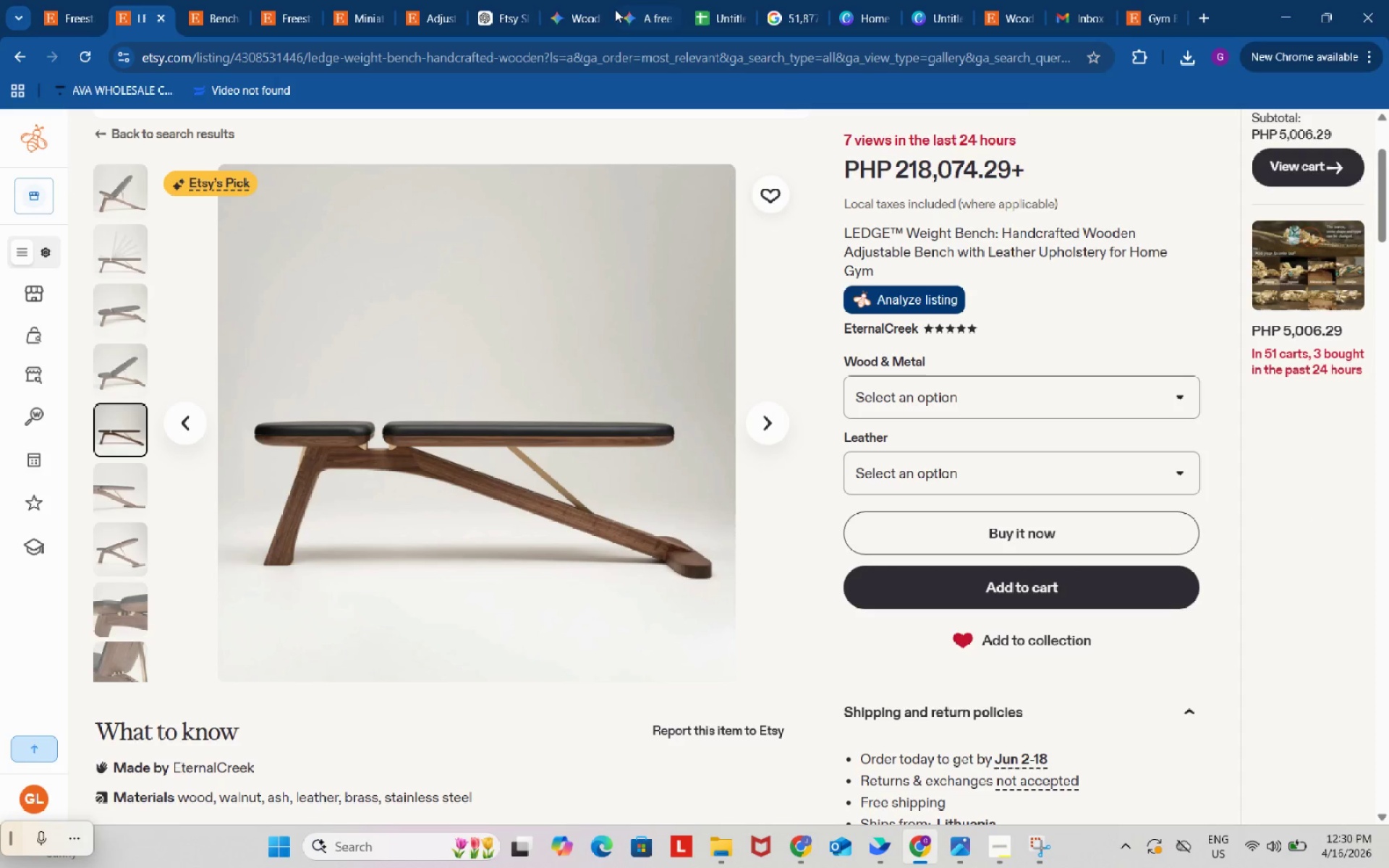 
left_click([522, 0])
 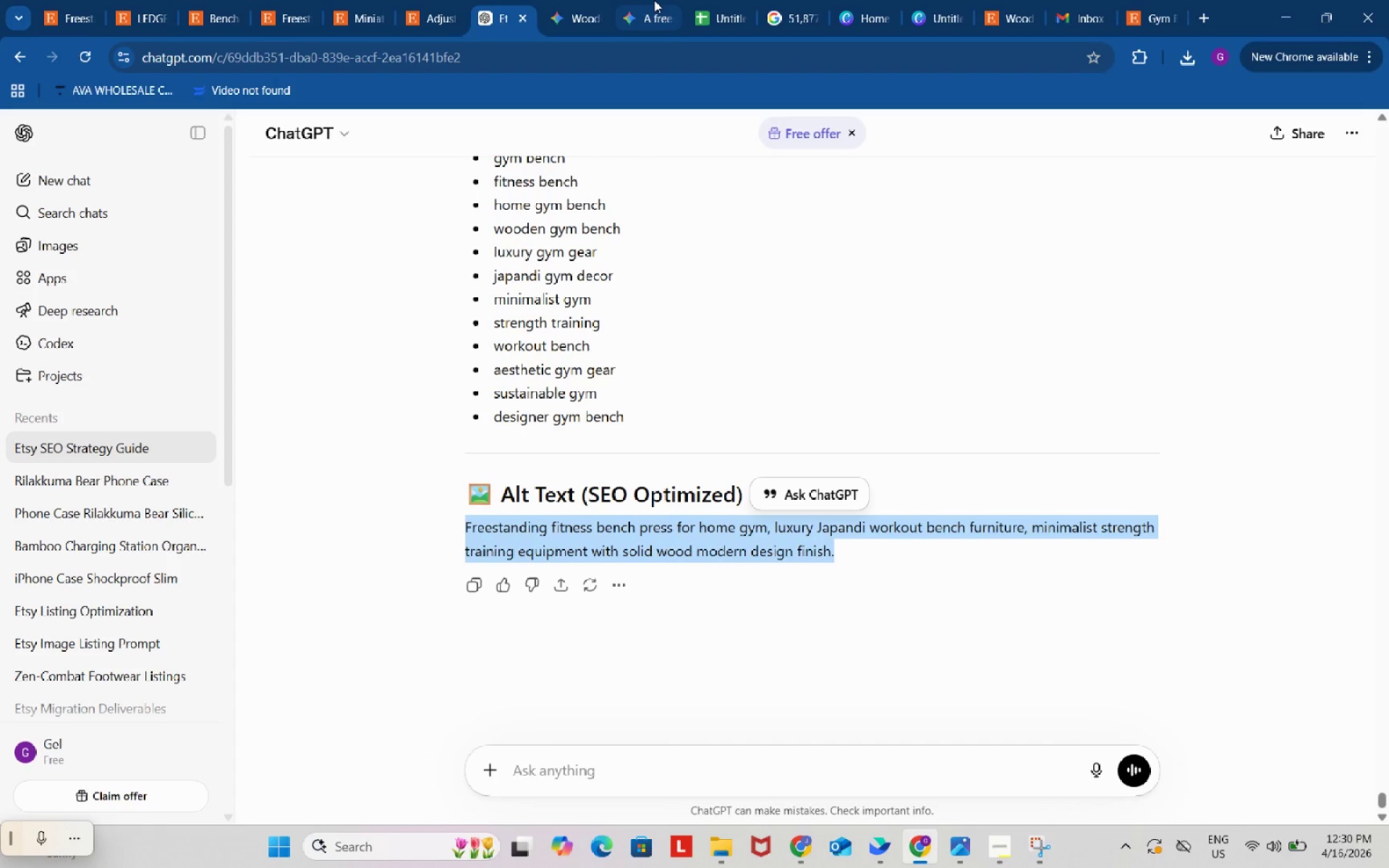 
left_click([653, 0])
 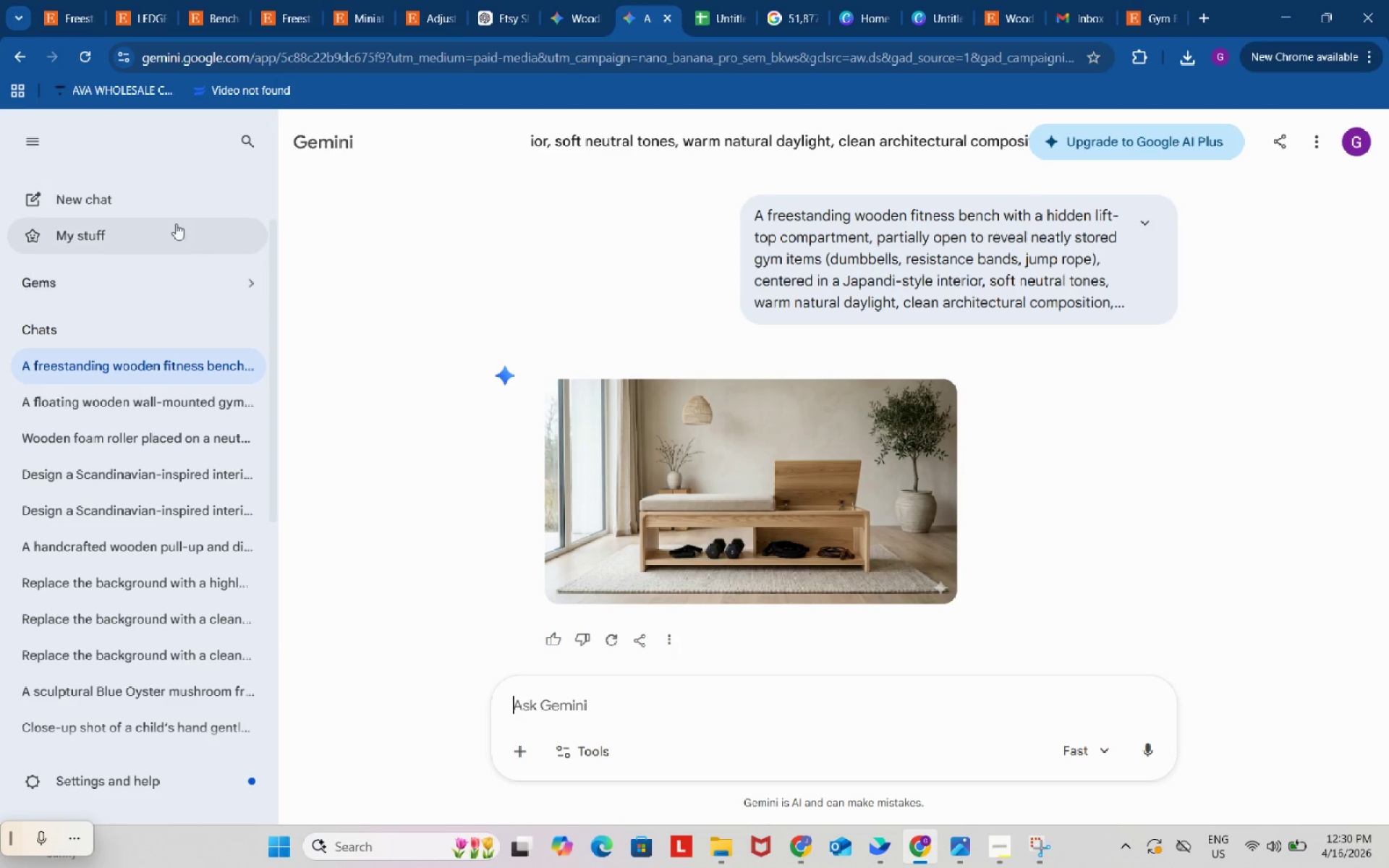 
left_click([137, 200])
 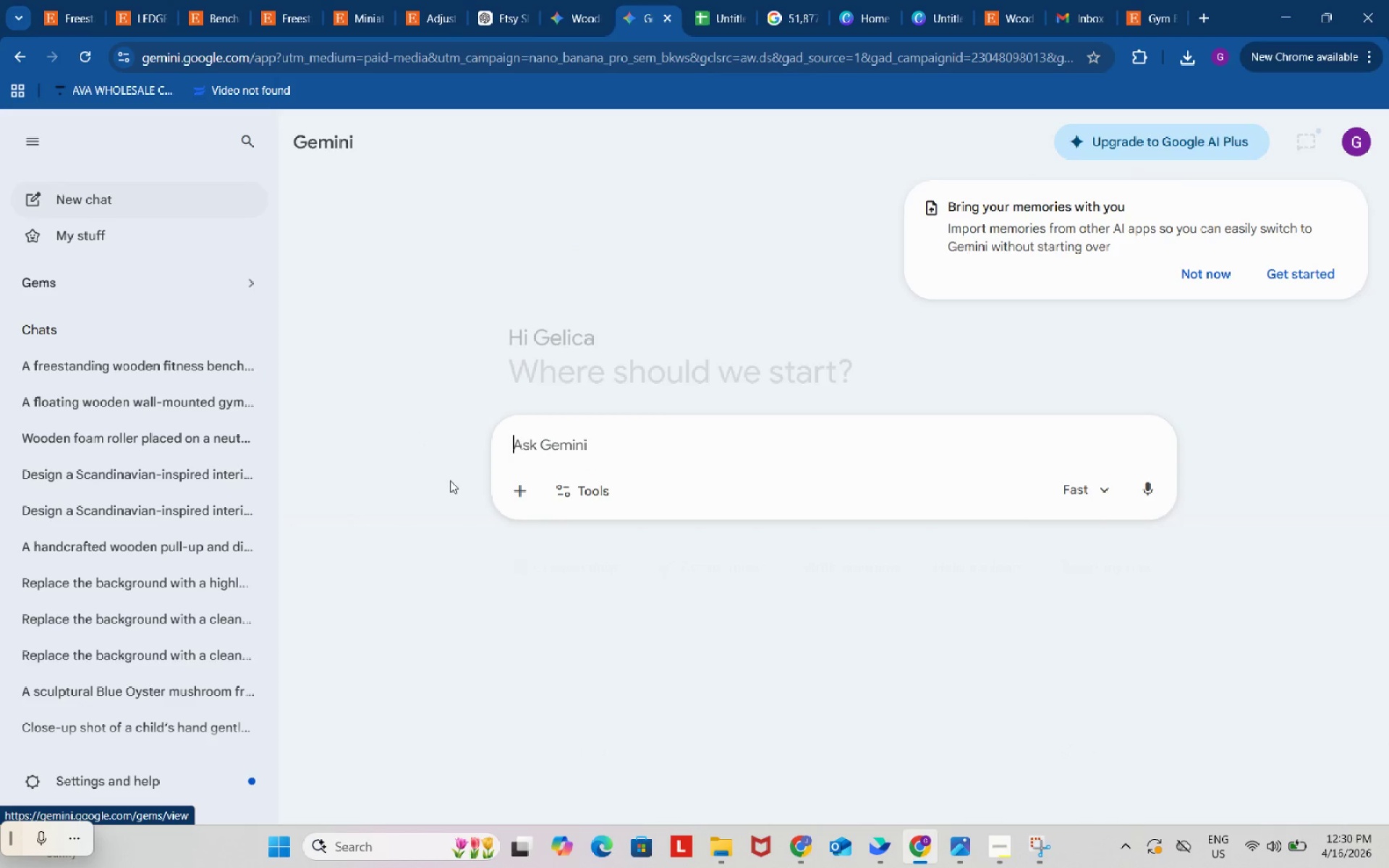 
mouse_move([454, 493])
 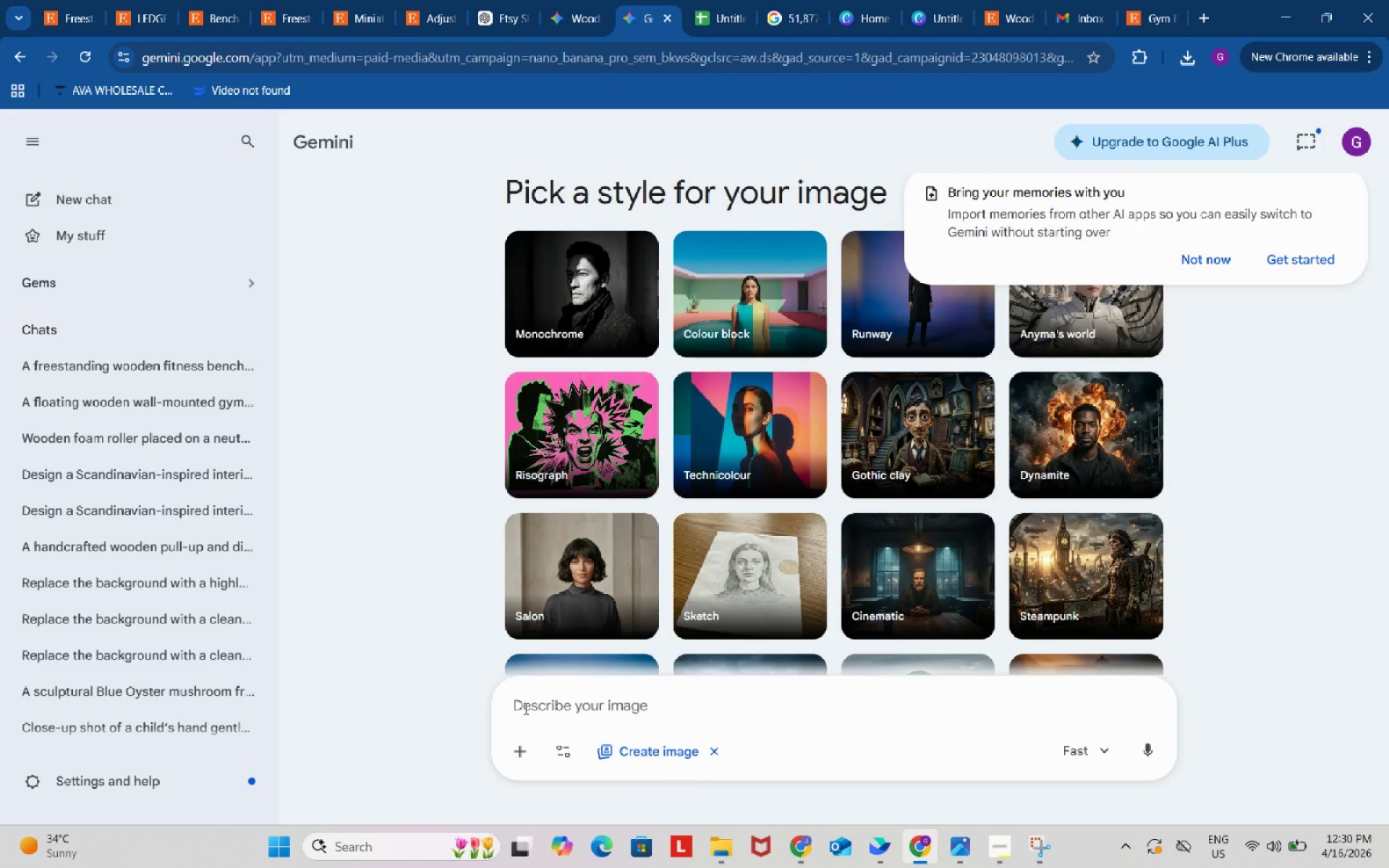 
left_click([519, 747])
 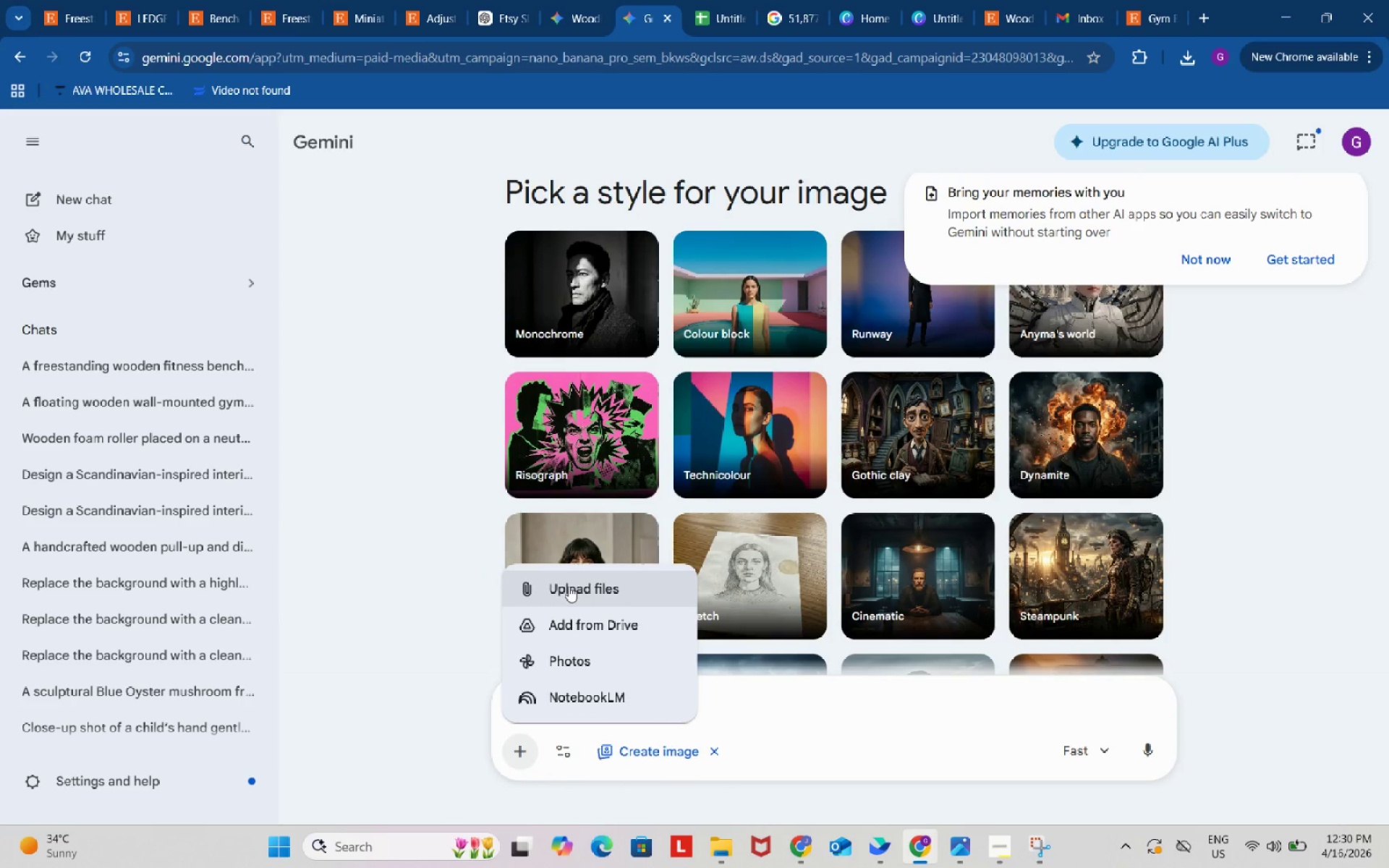 
left_click([569, 583])
 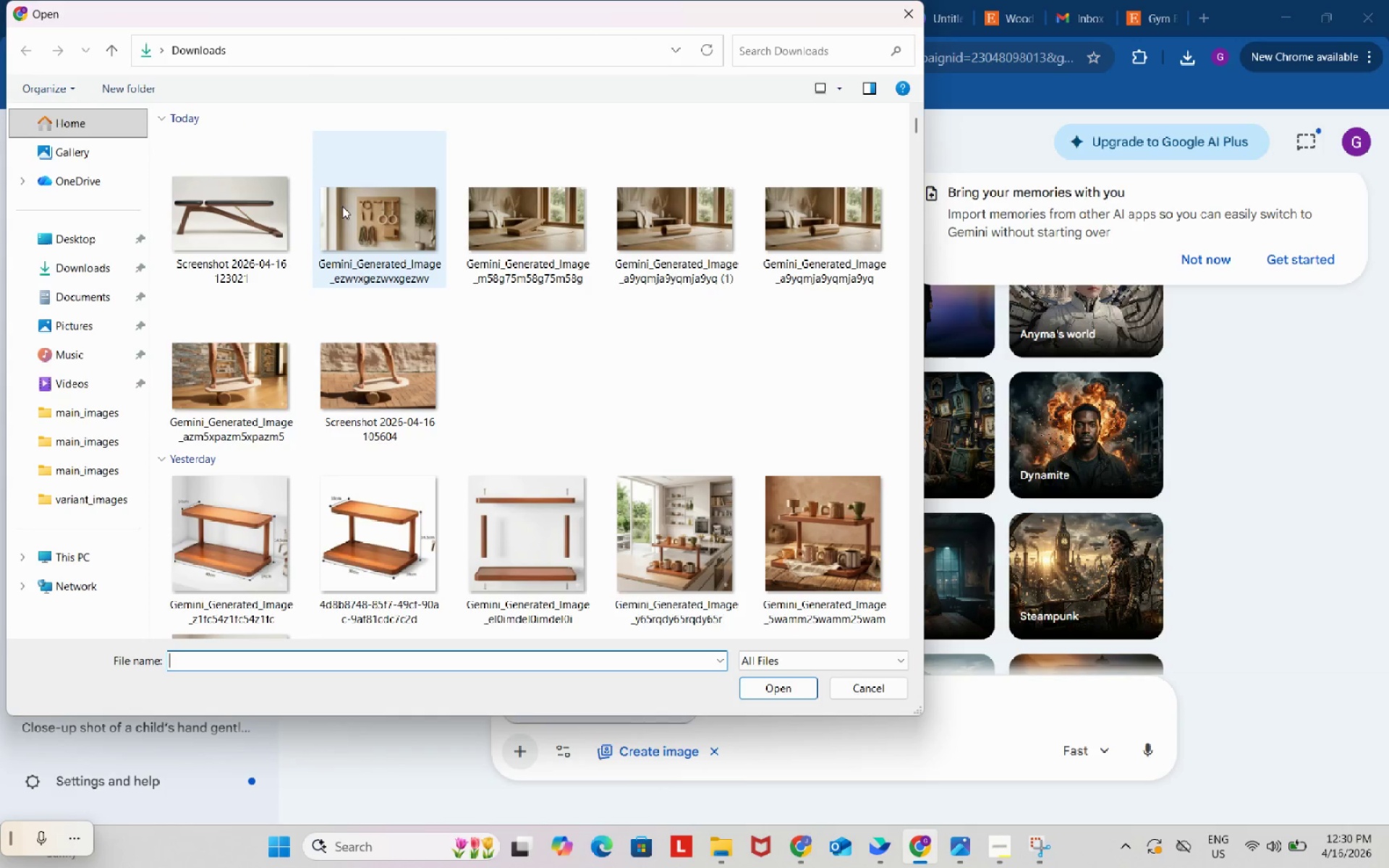 
left_click([264, 215])
 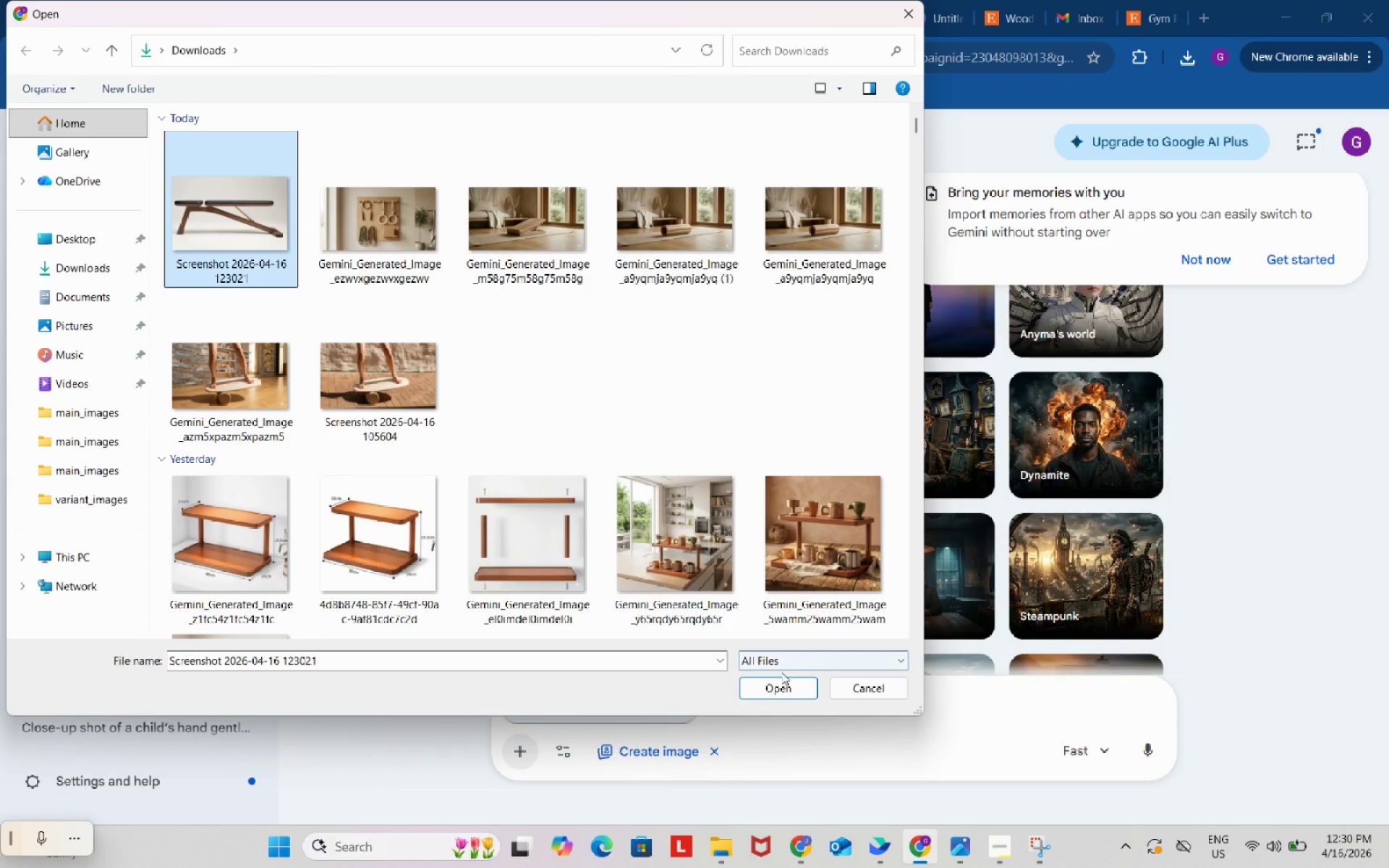 
left_click([779, 678])
 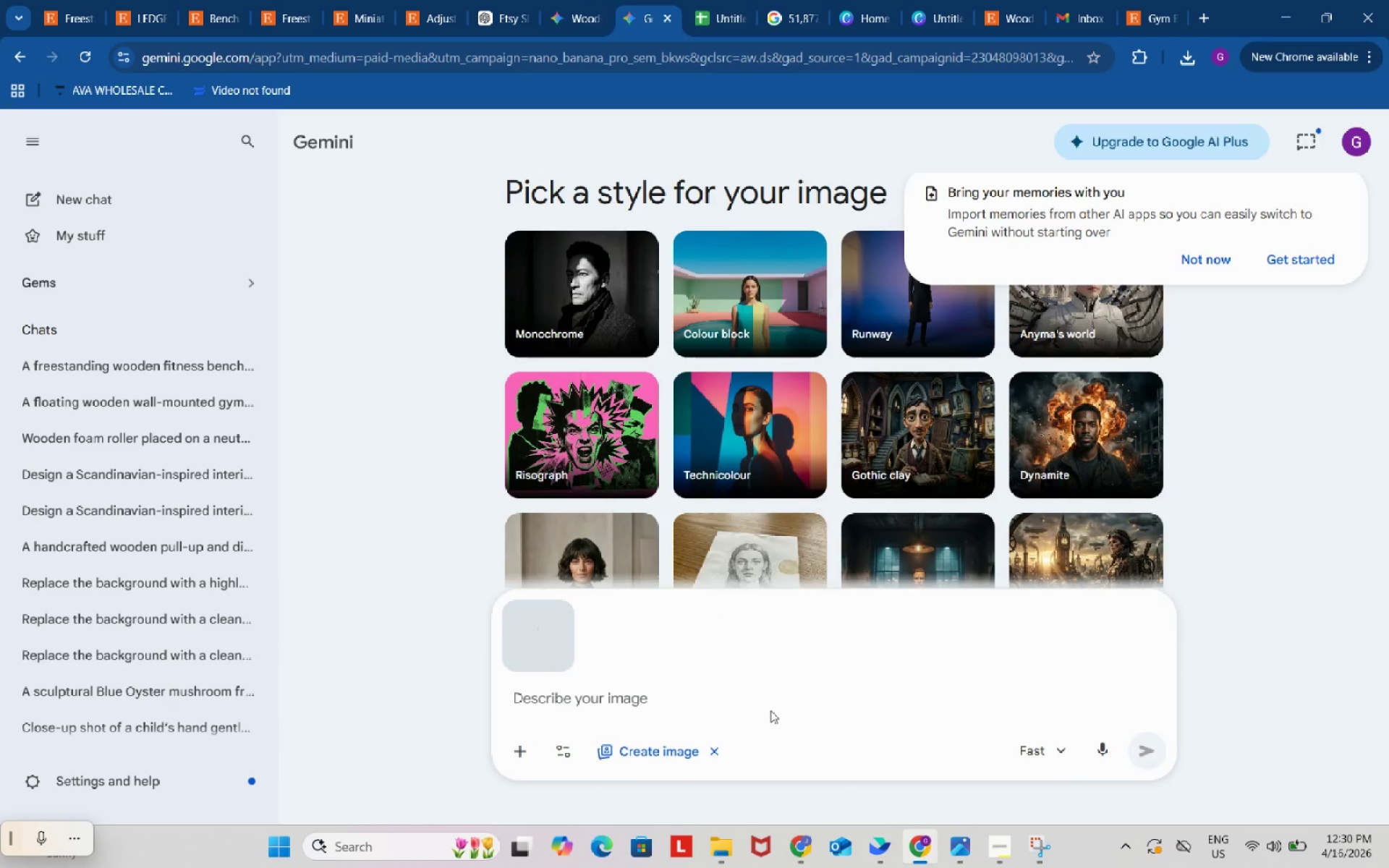 
left_click([770, 710])
 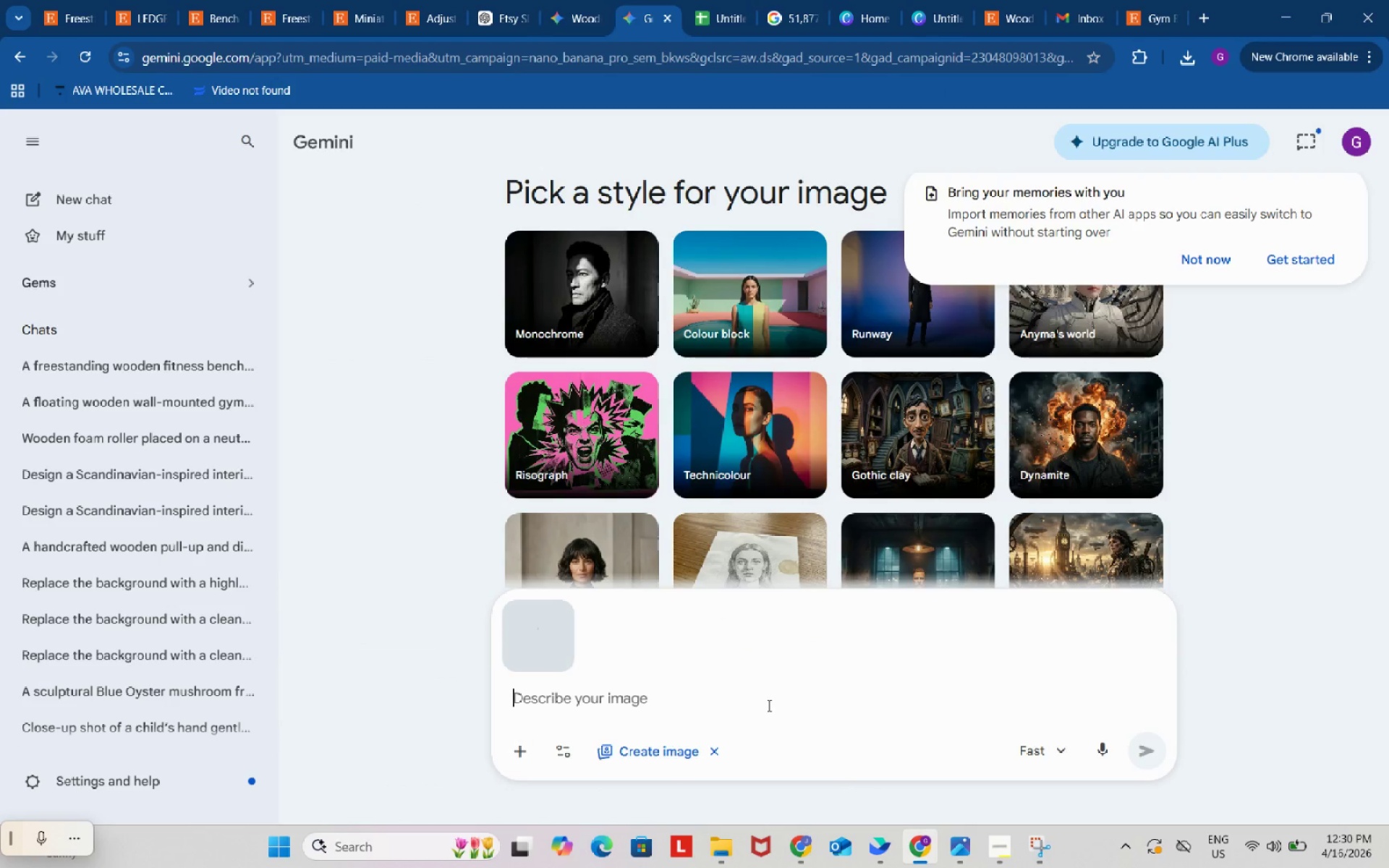 
type(change the background)
 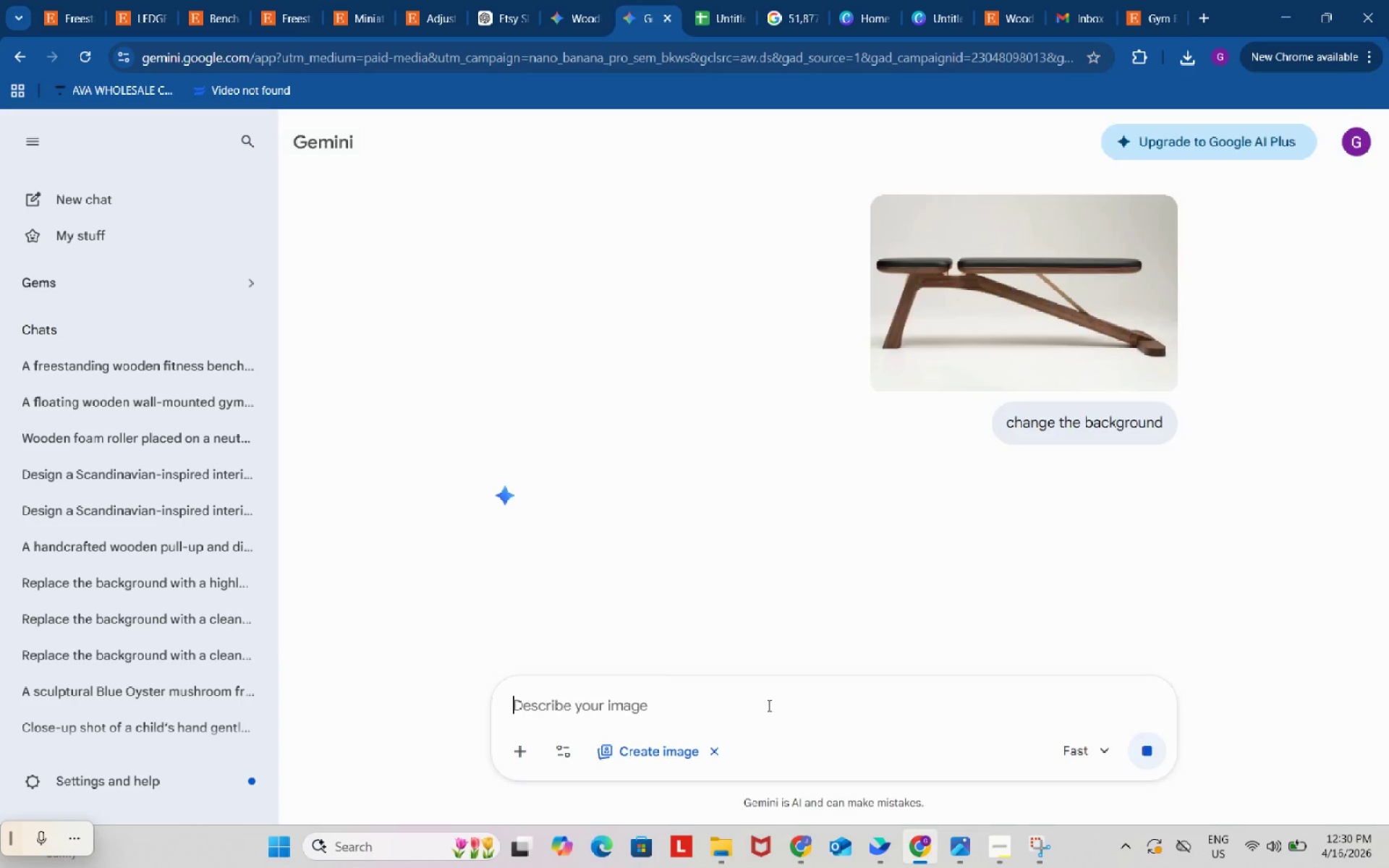 
key(Enter)
 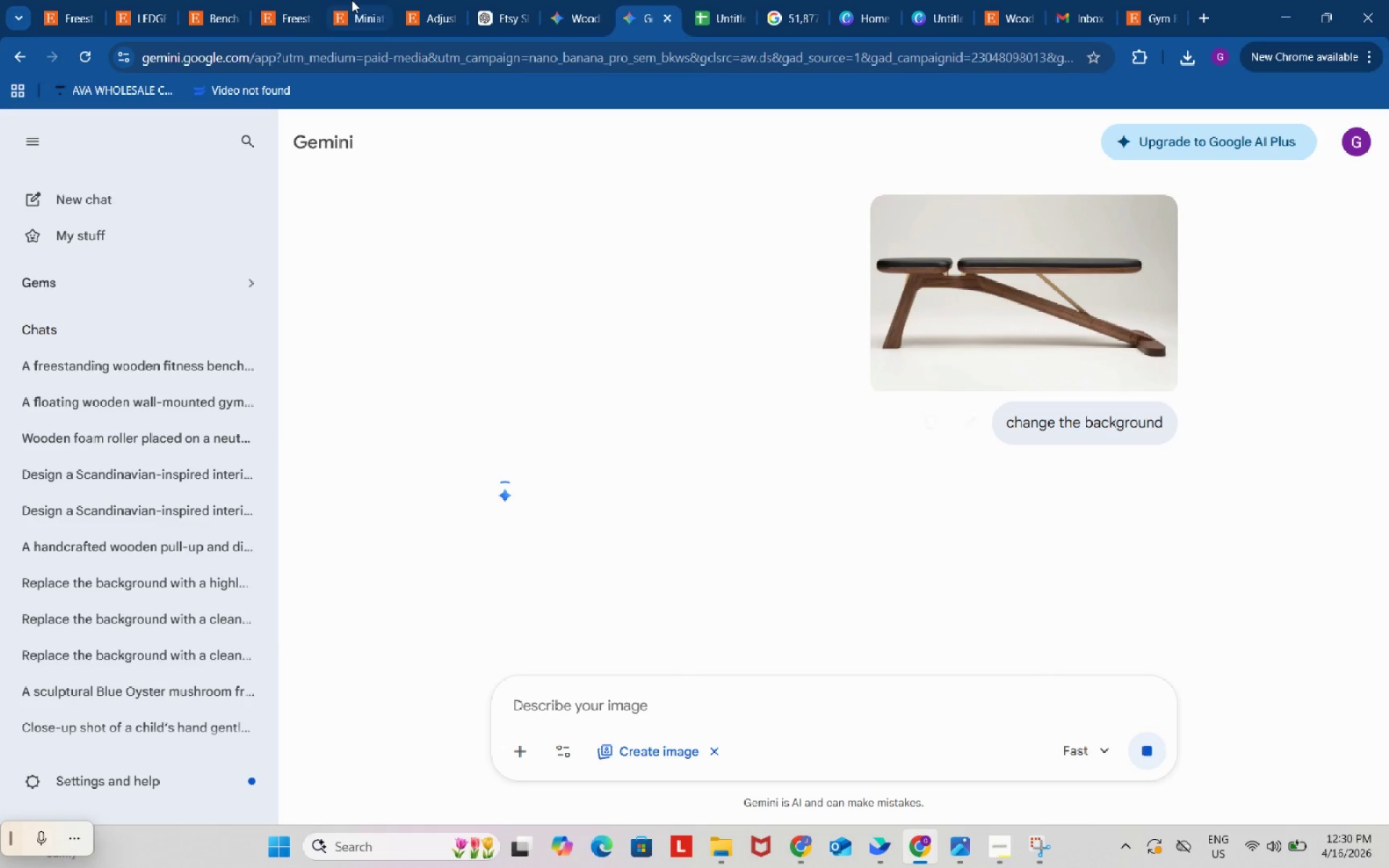 
left_click([352, 0])
 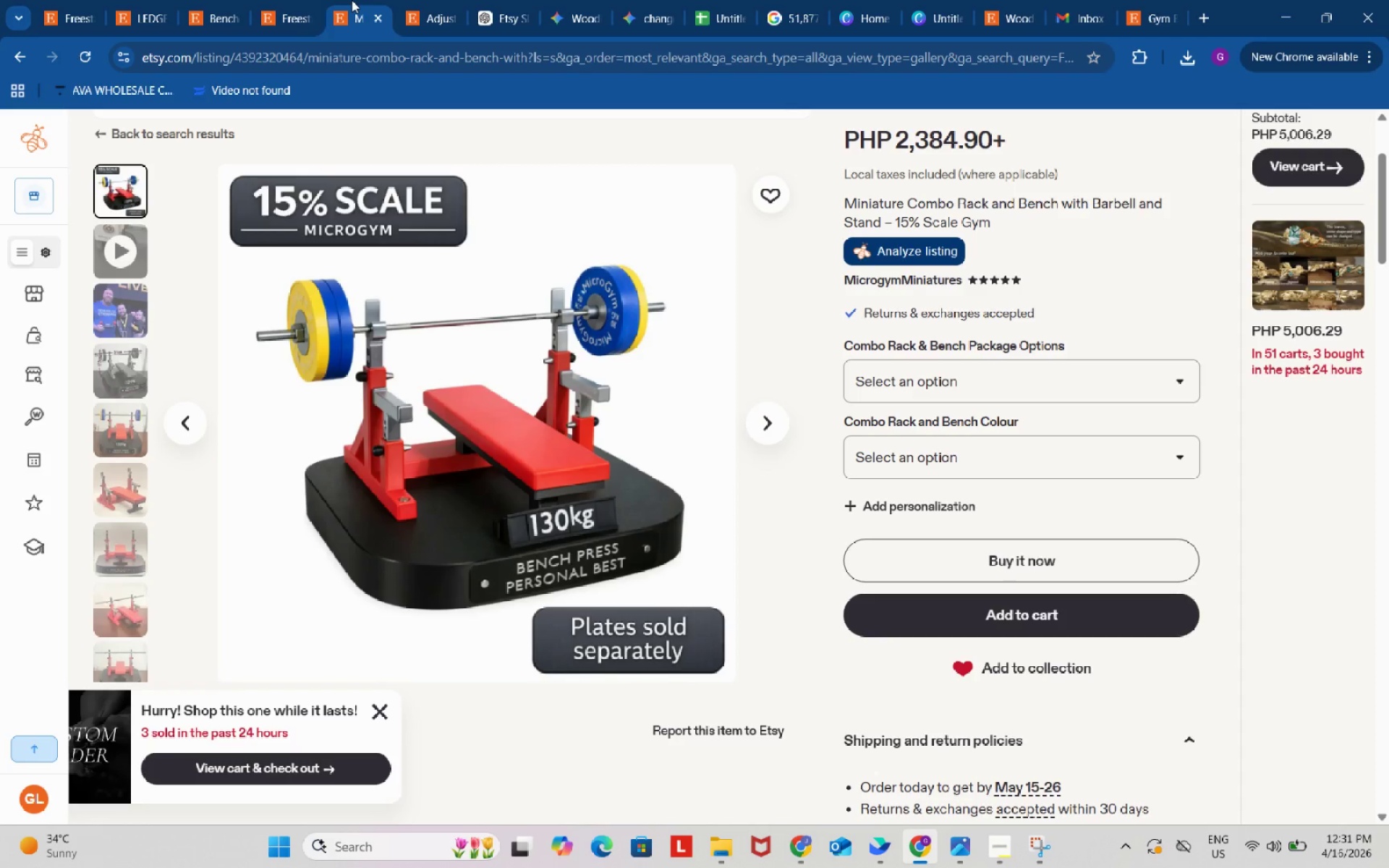 
wait(66.45)
 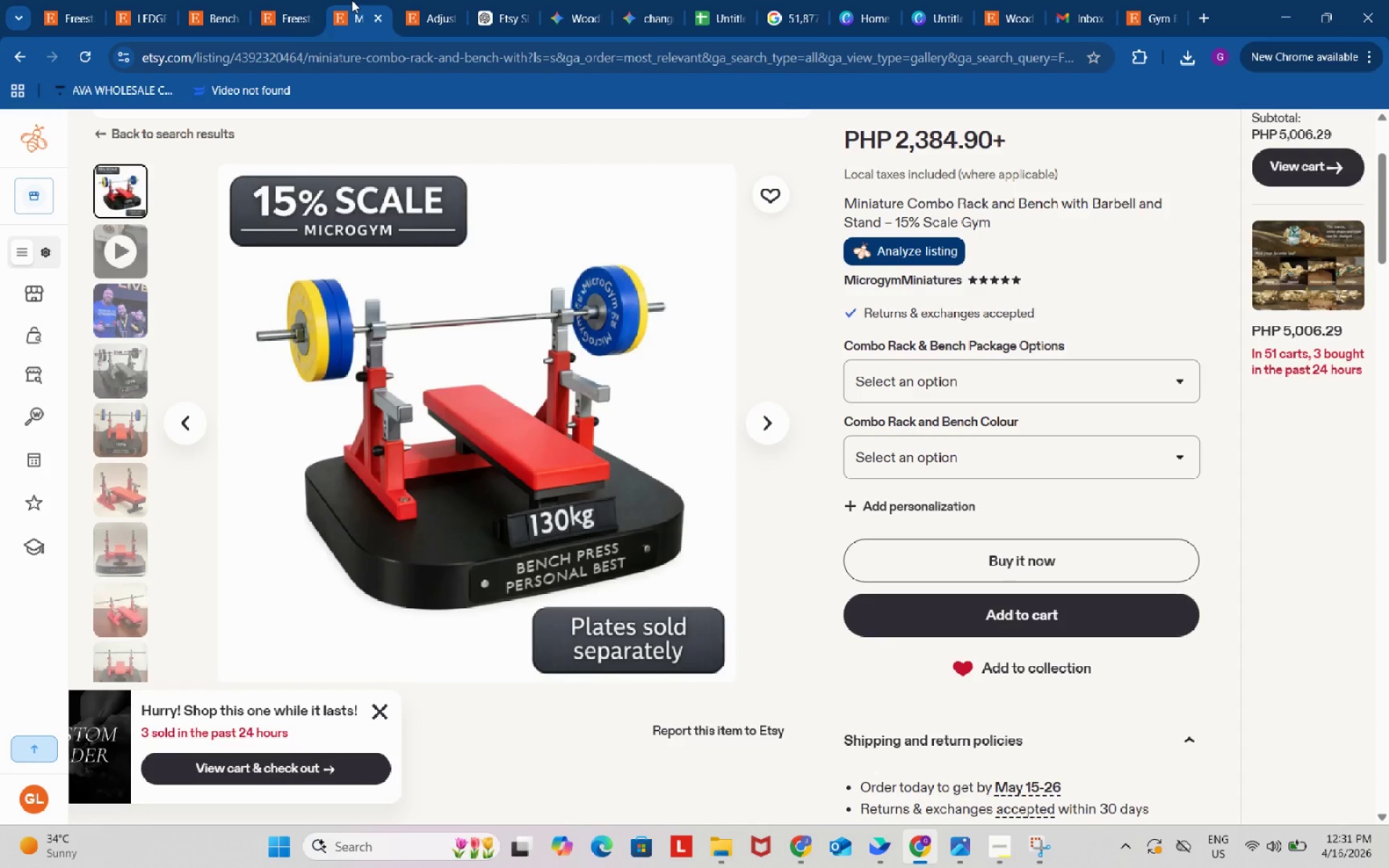 
left_click([705, 0])
 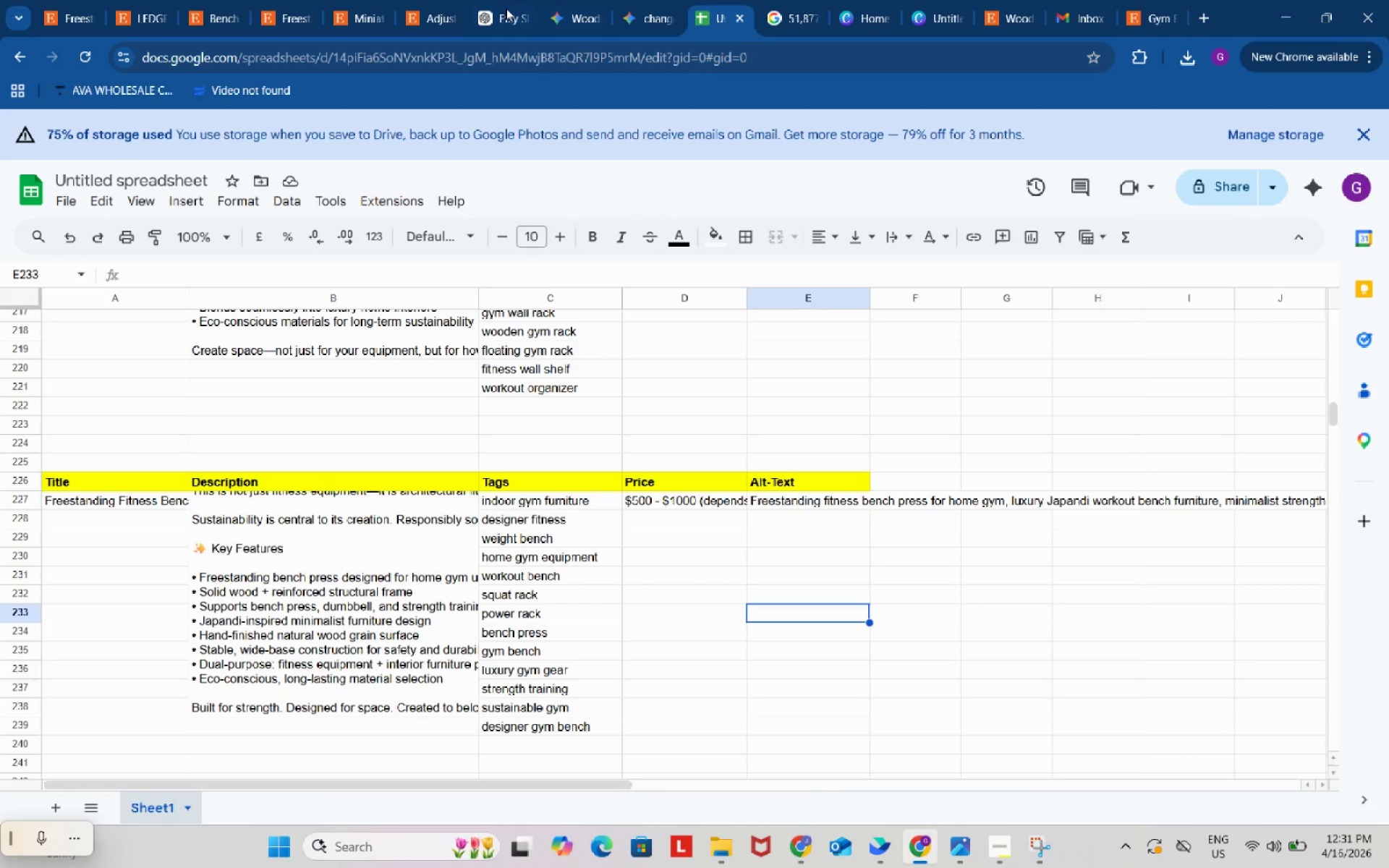 
left_click([426, 0])
 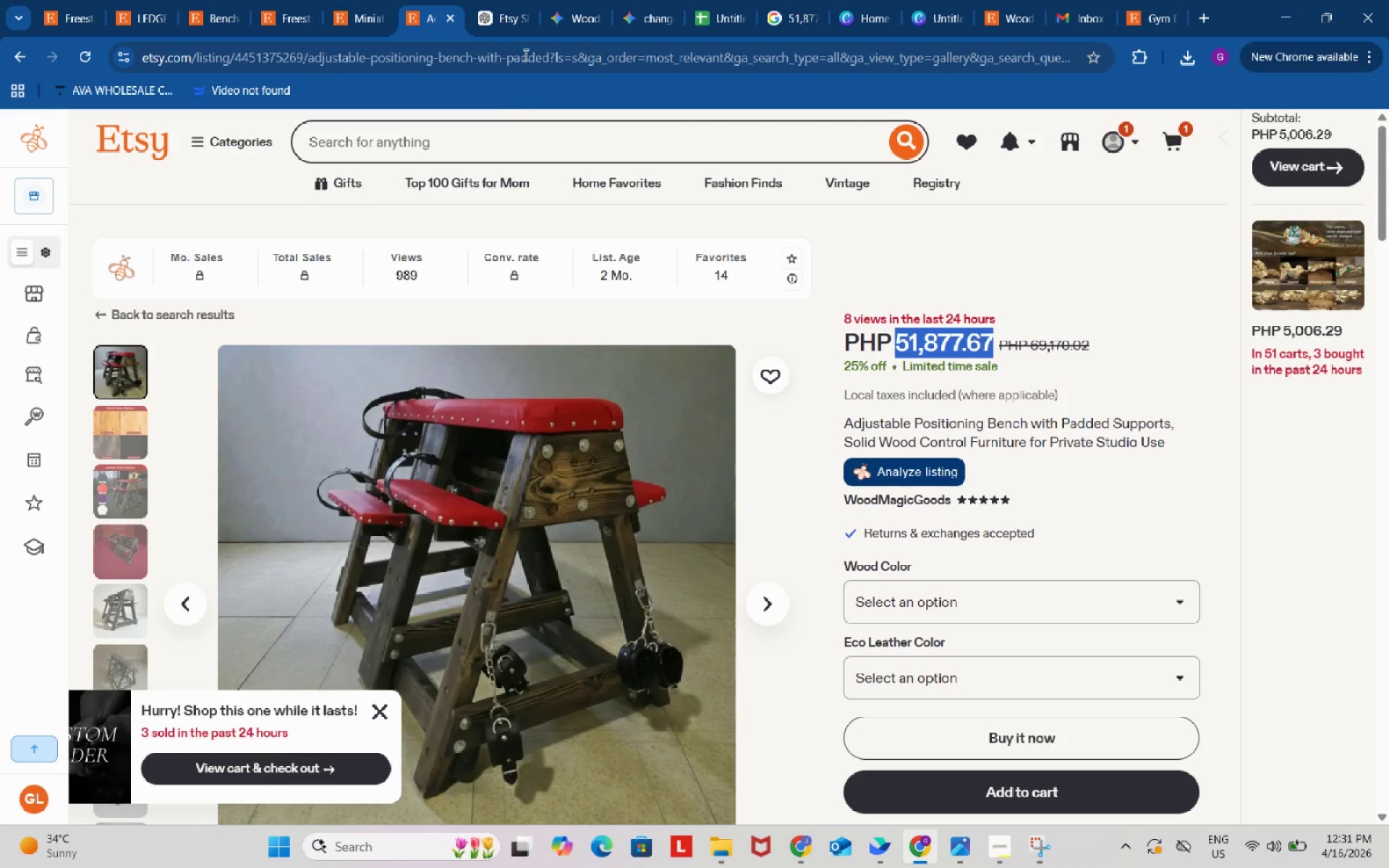 
left_click([524, 51])
 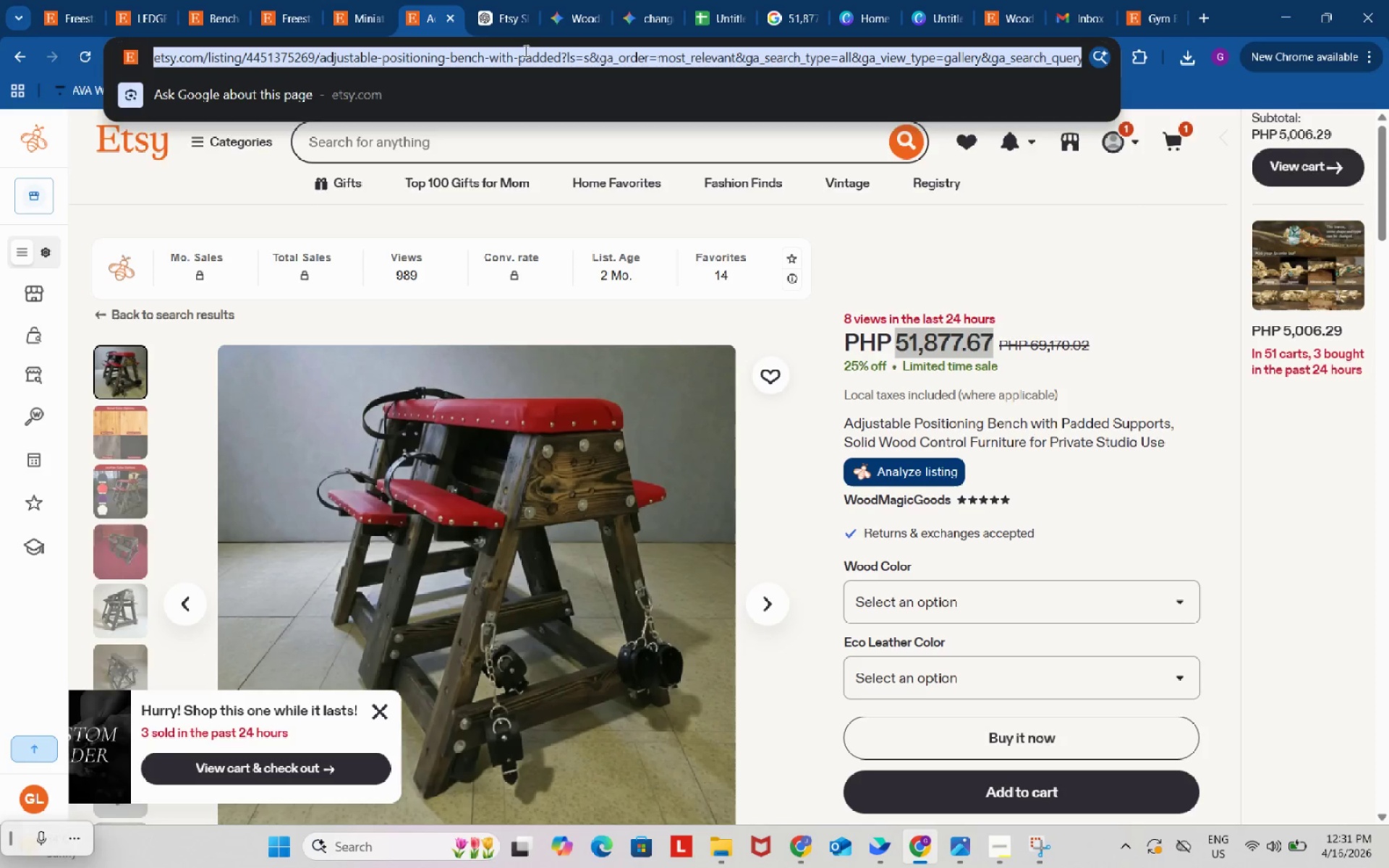 
key(Control+ControlLeft)
 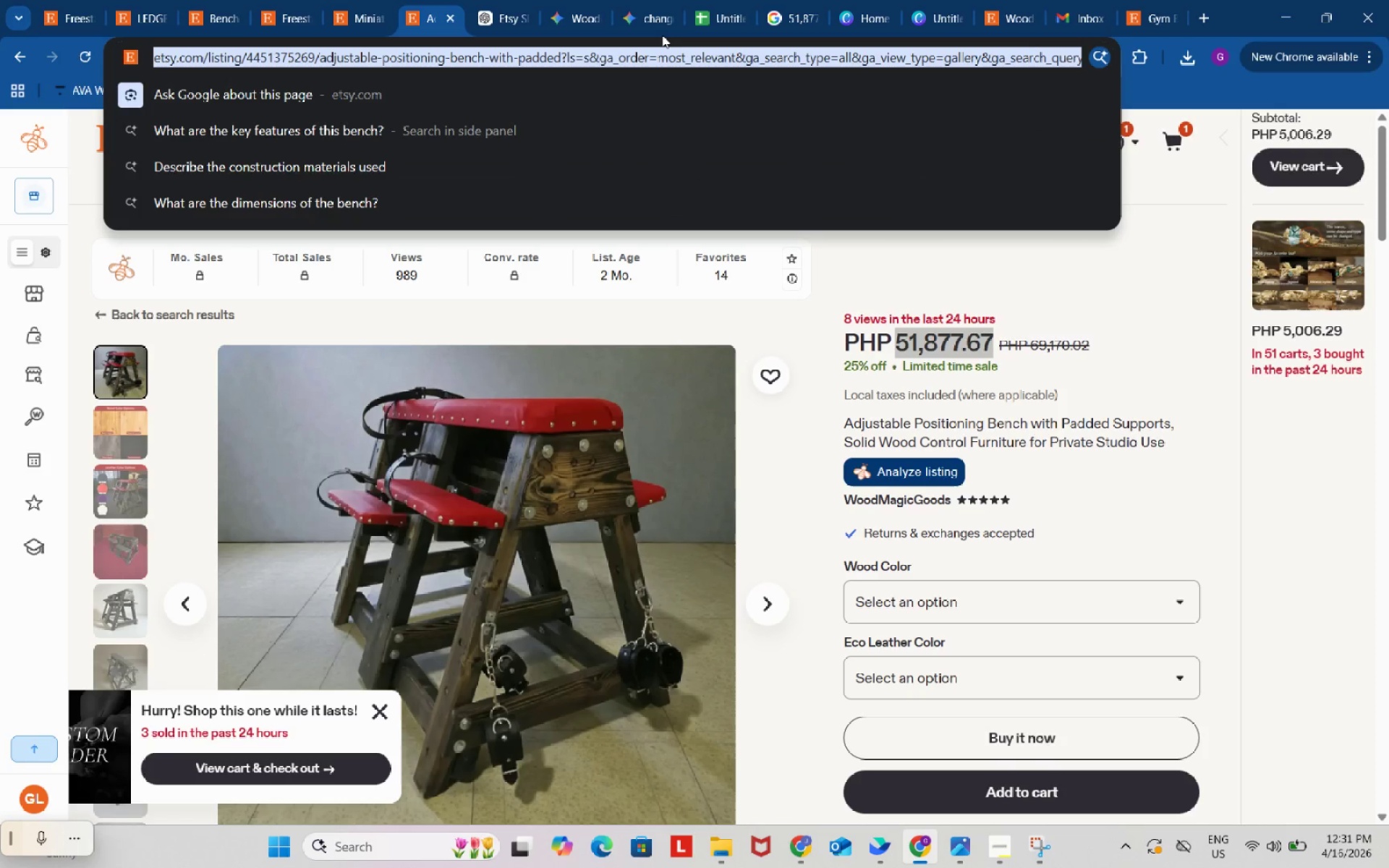 
key(Control+C)
 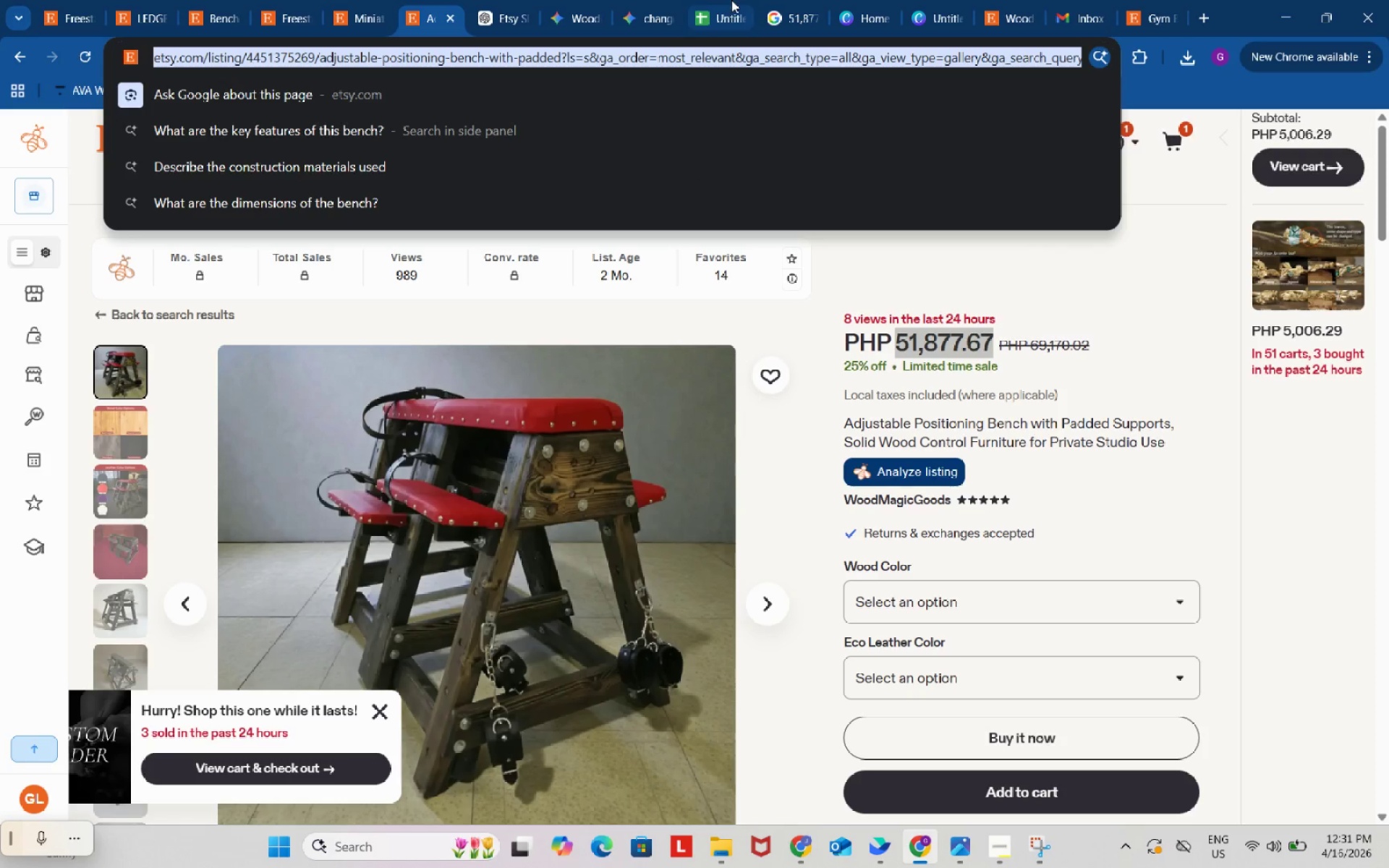 
left_click([731, 0])
 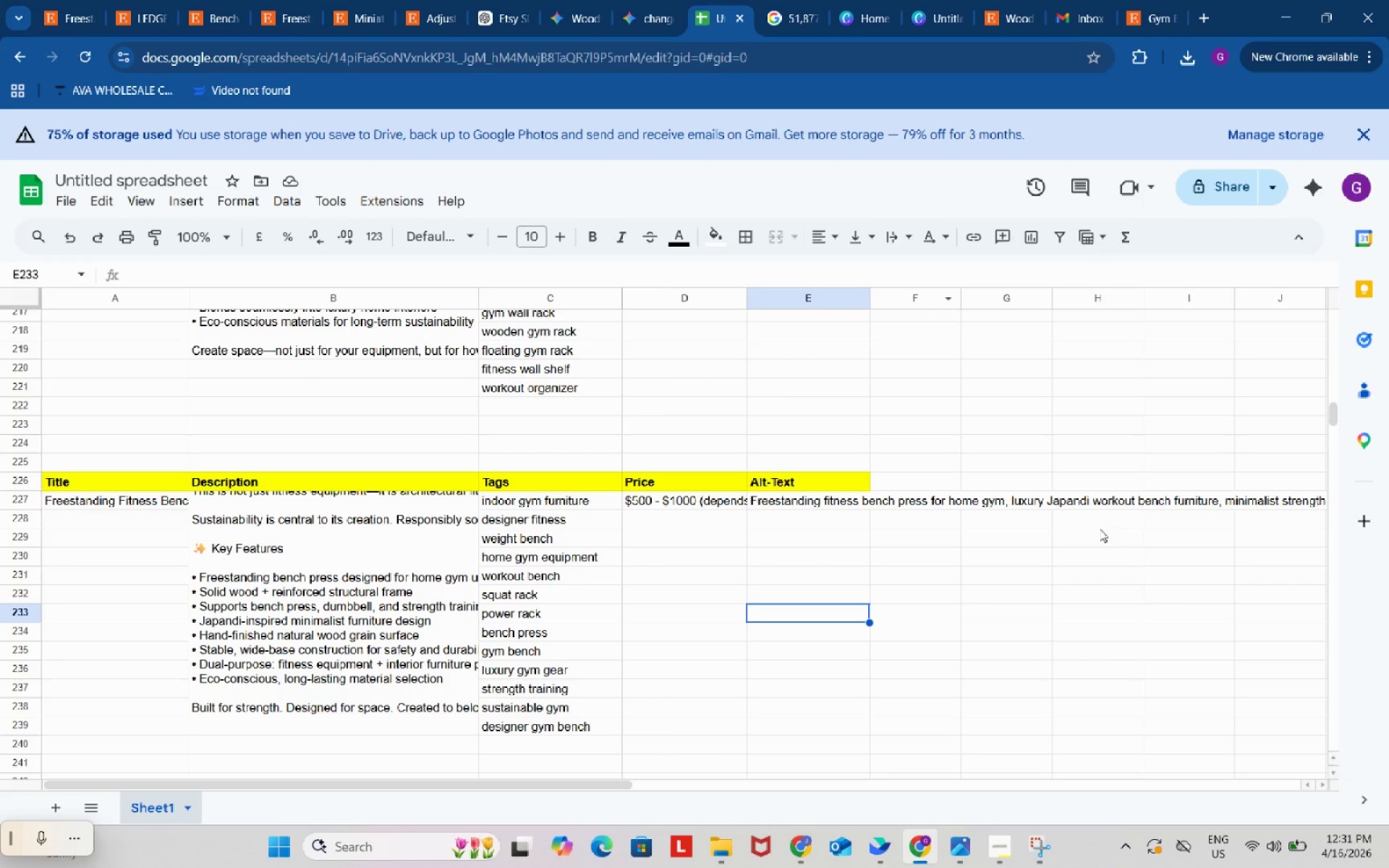 
left_click([1098, 514])
 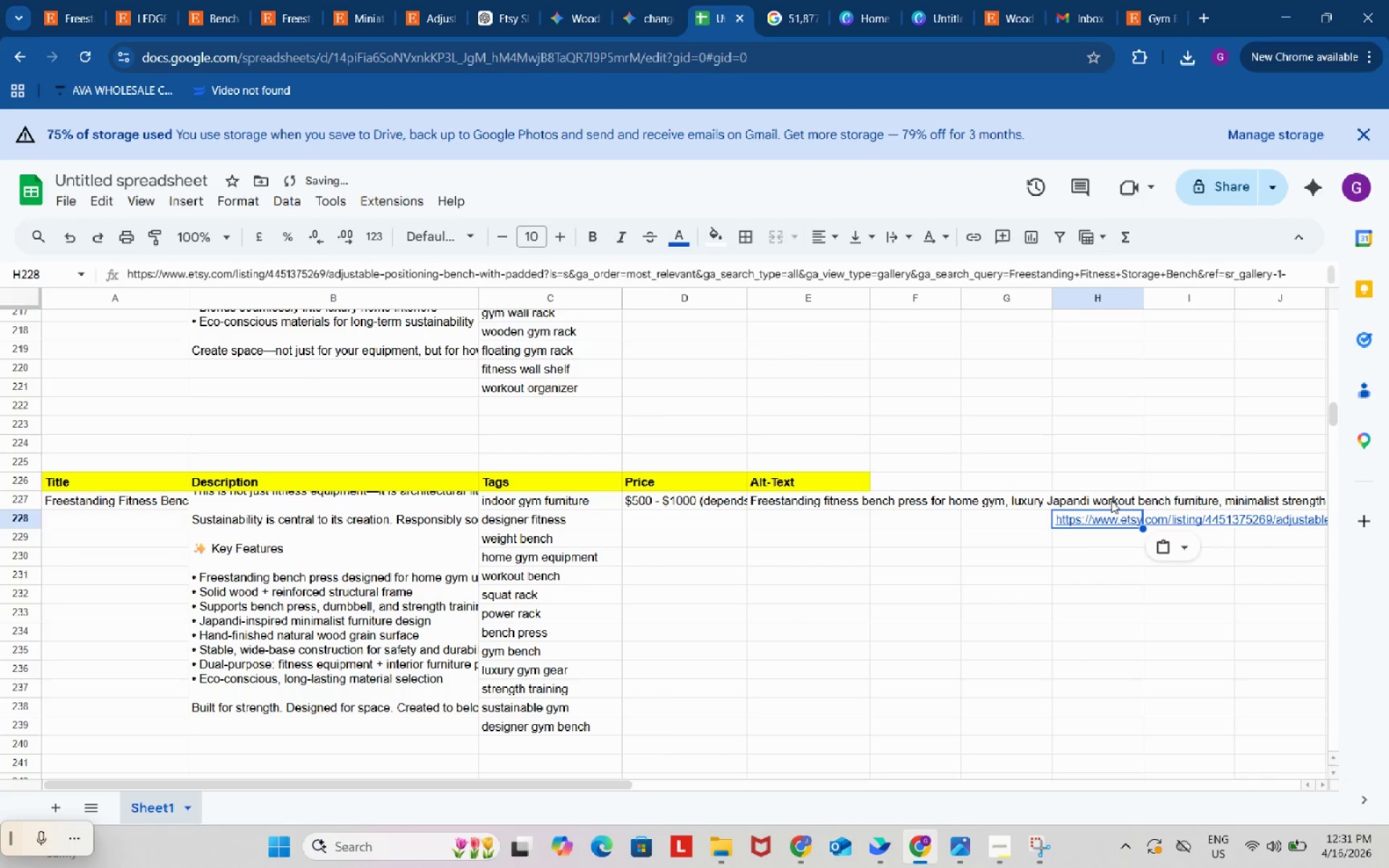 
key(Control+ControlLeft)
 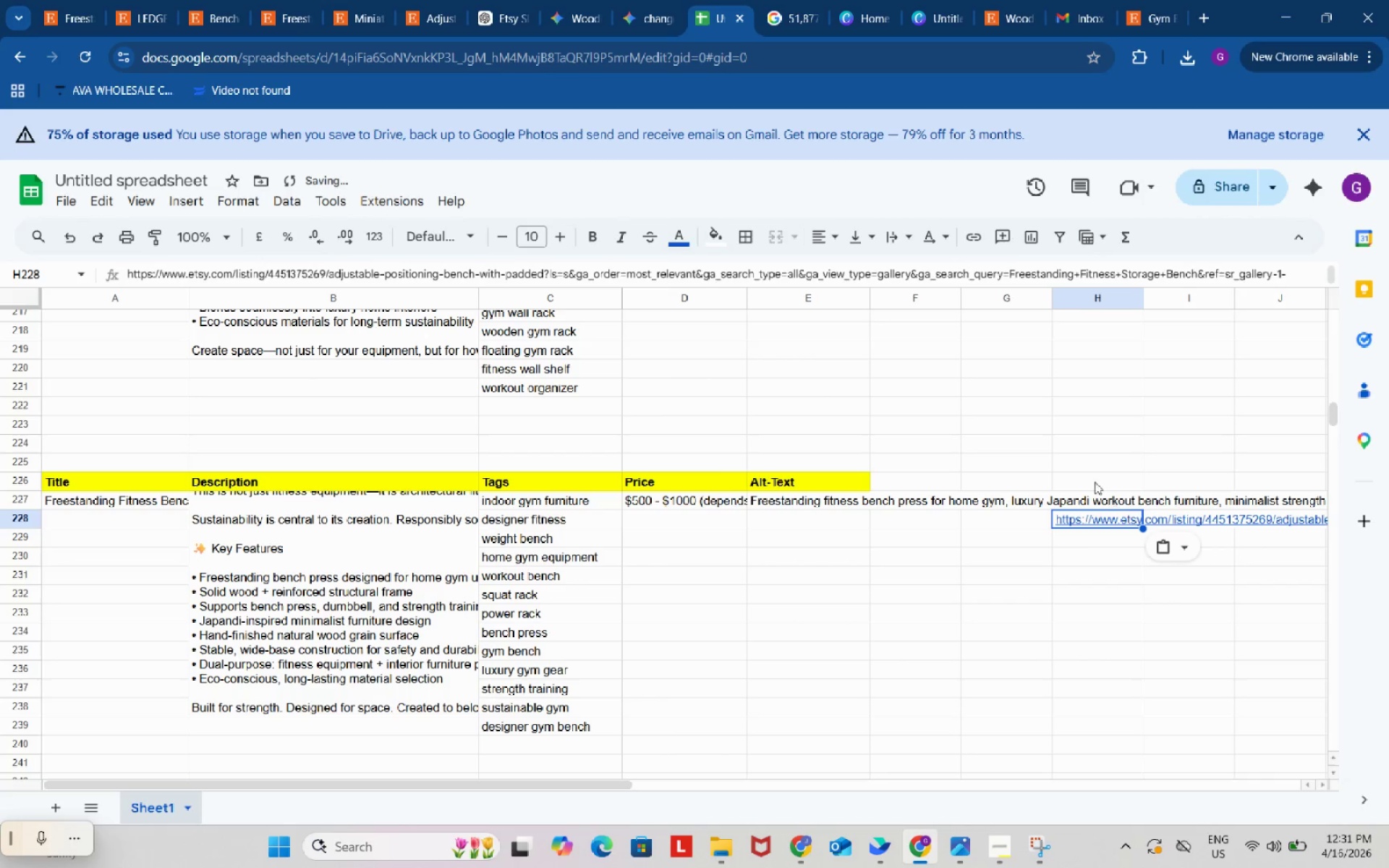 
key(Control+V)
 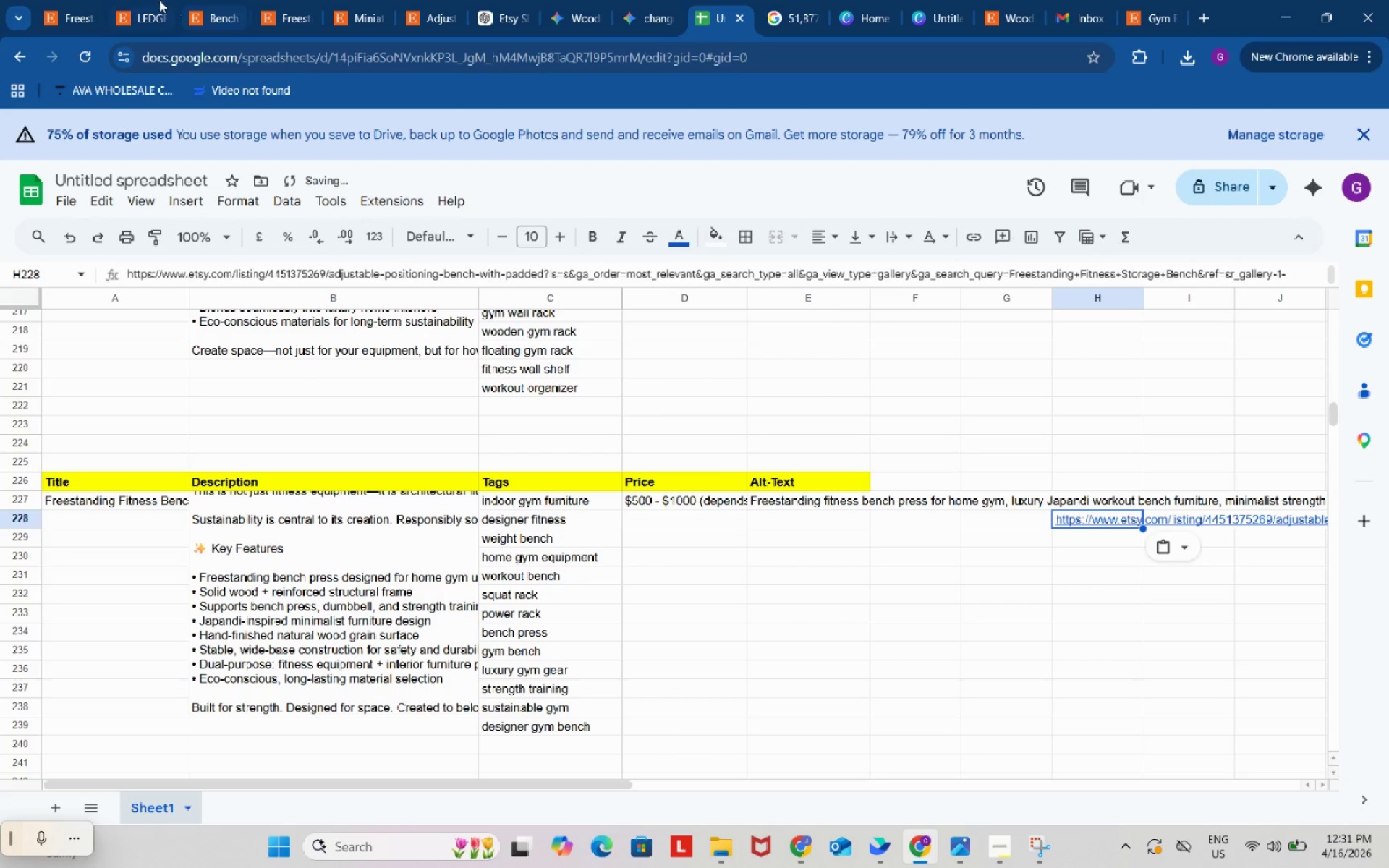 
left_click([139, 0])
 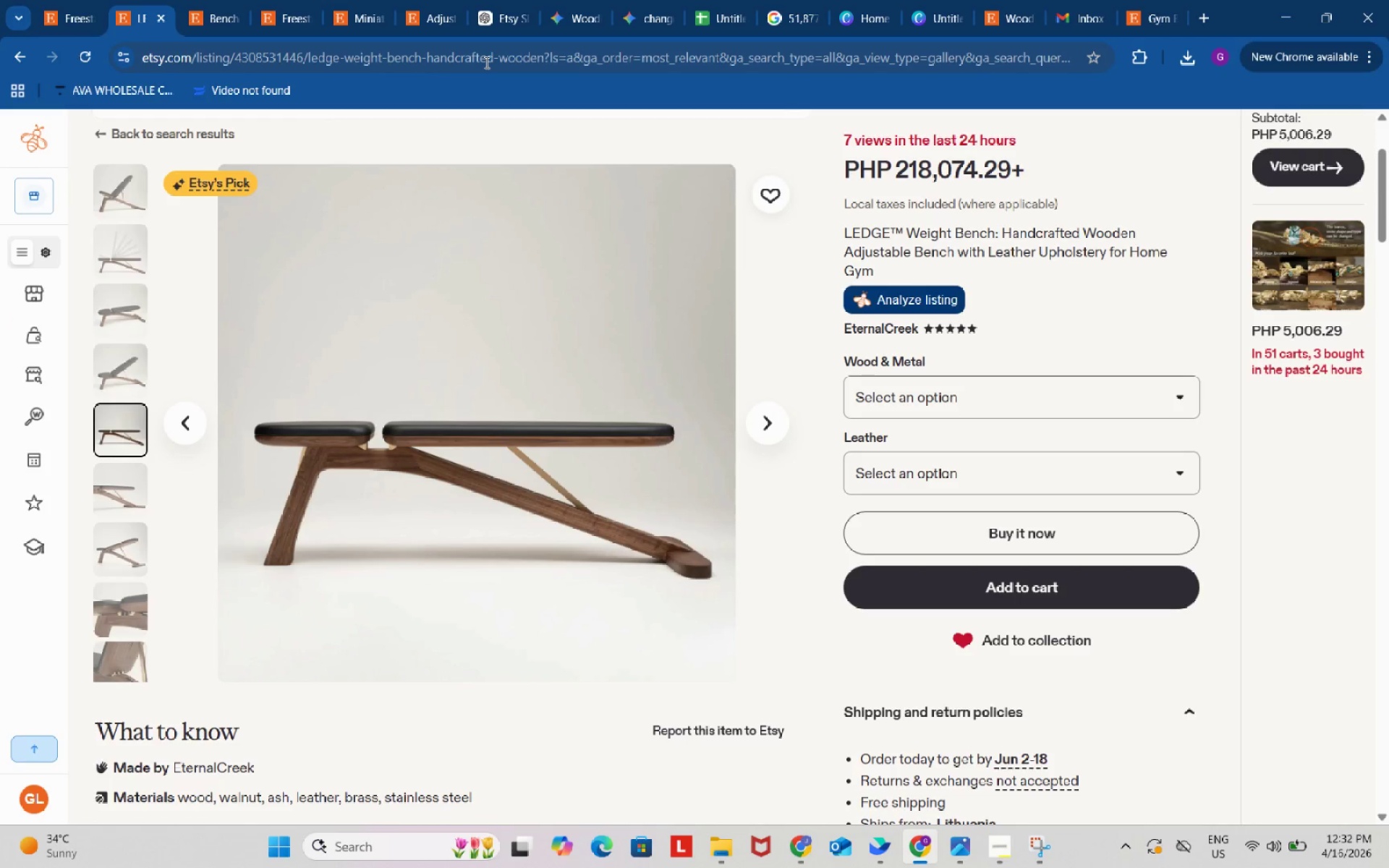 
left_click([486, 62])
 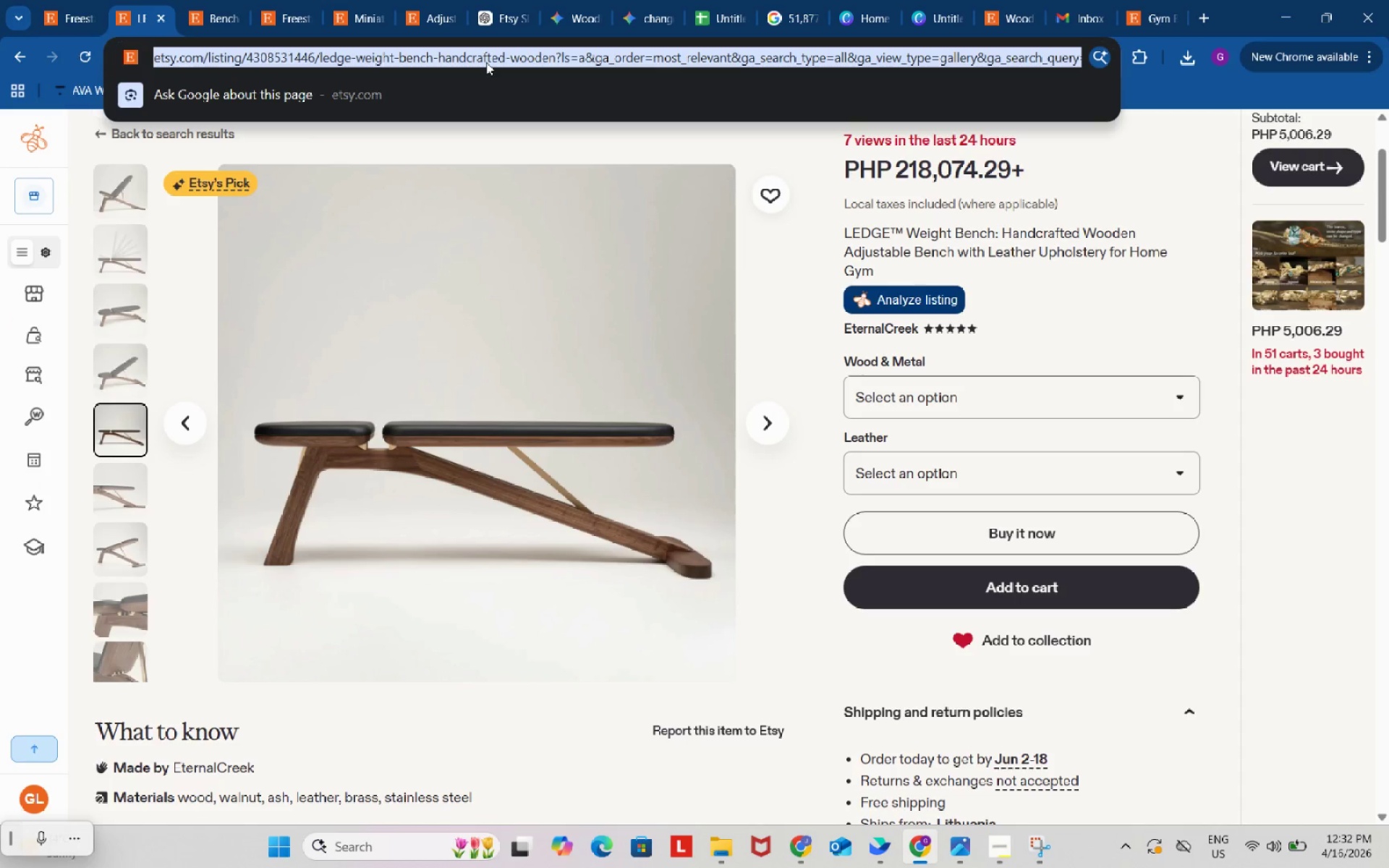 
key(Control+C)
 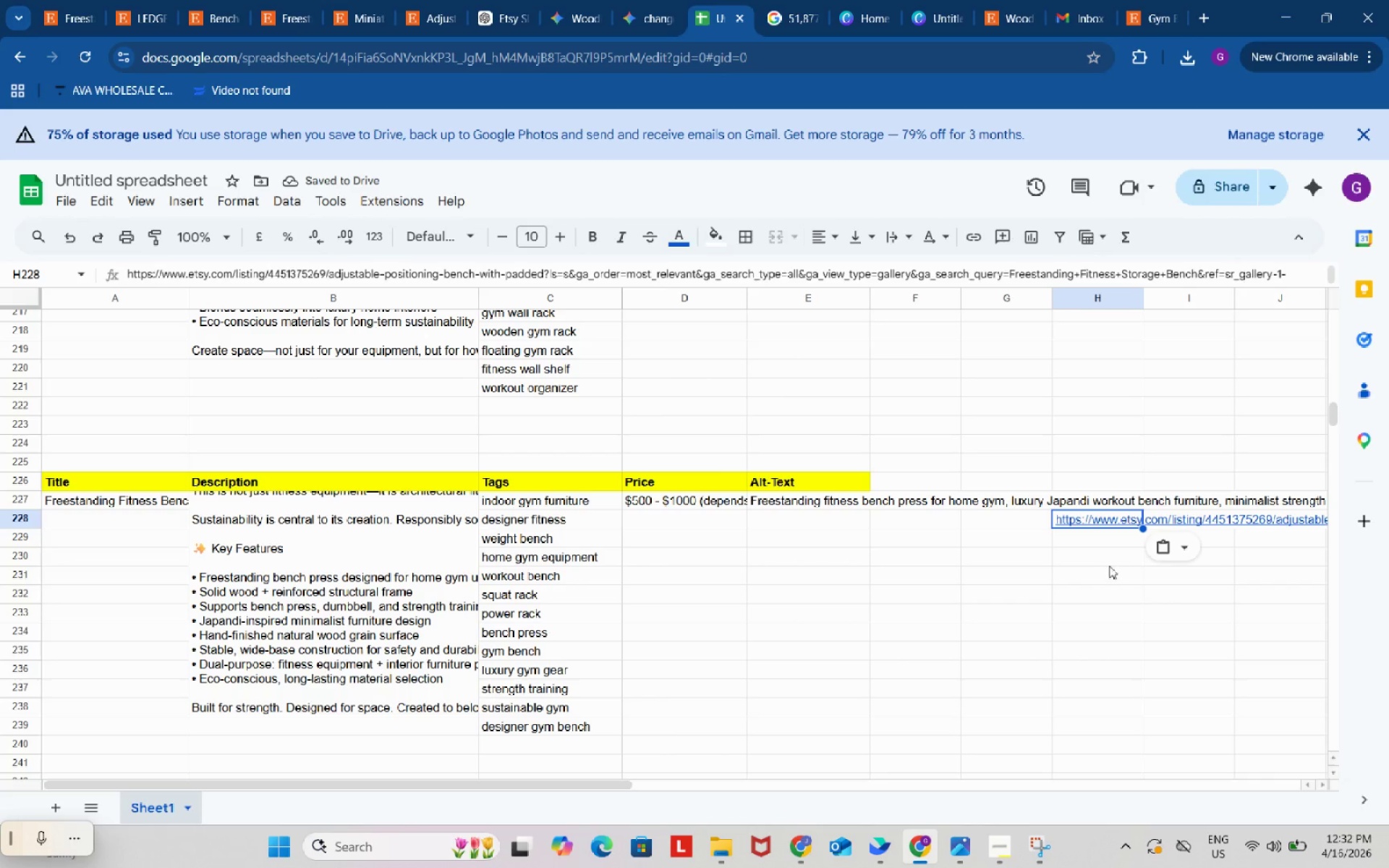 
left_click([1100, 548])
 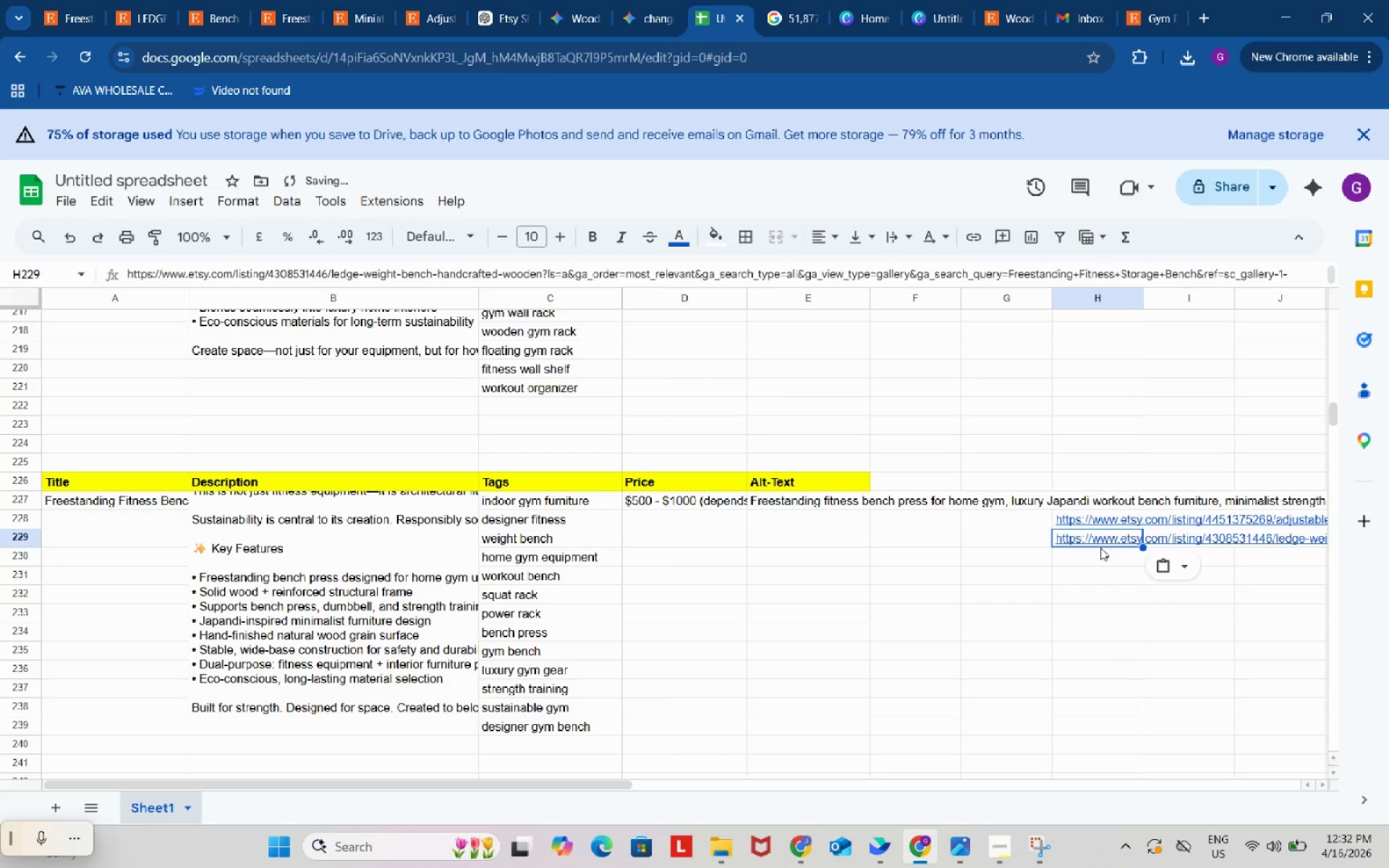 
key(Control+ControlLeft)
 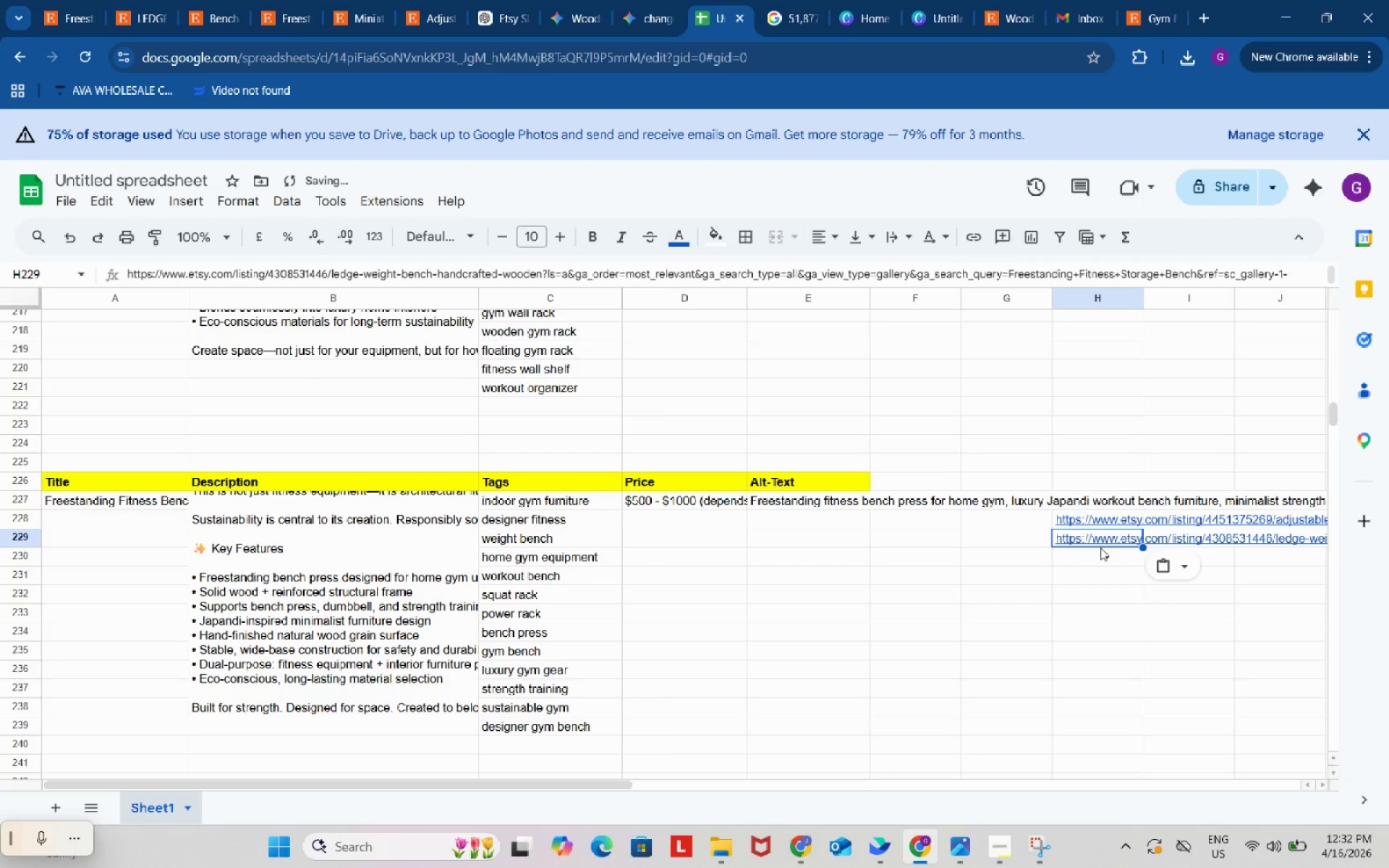 
key(Control+V)
 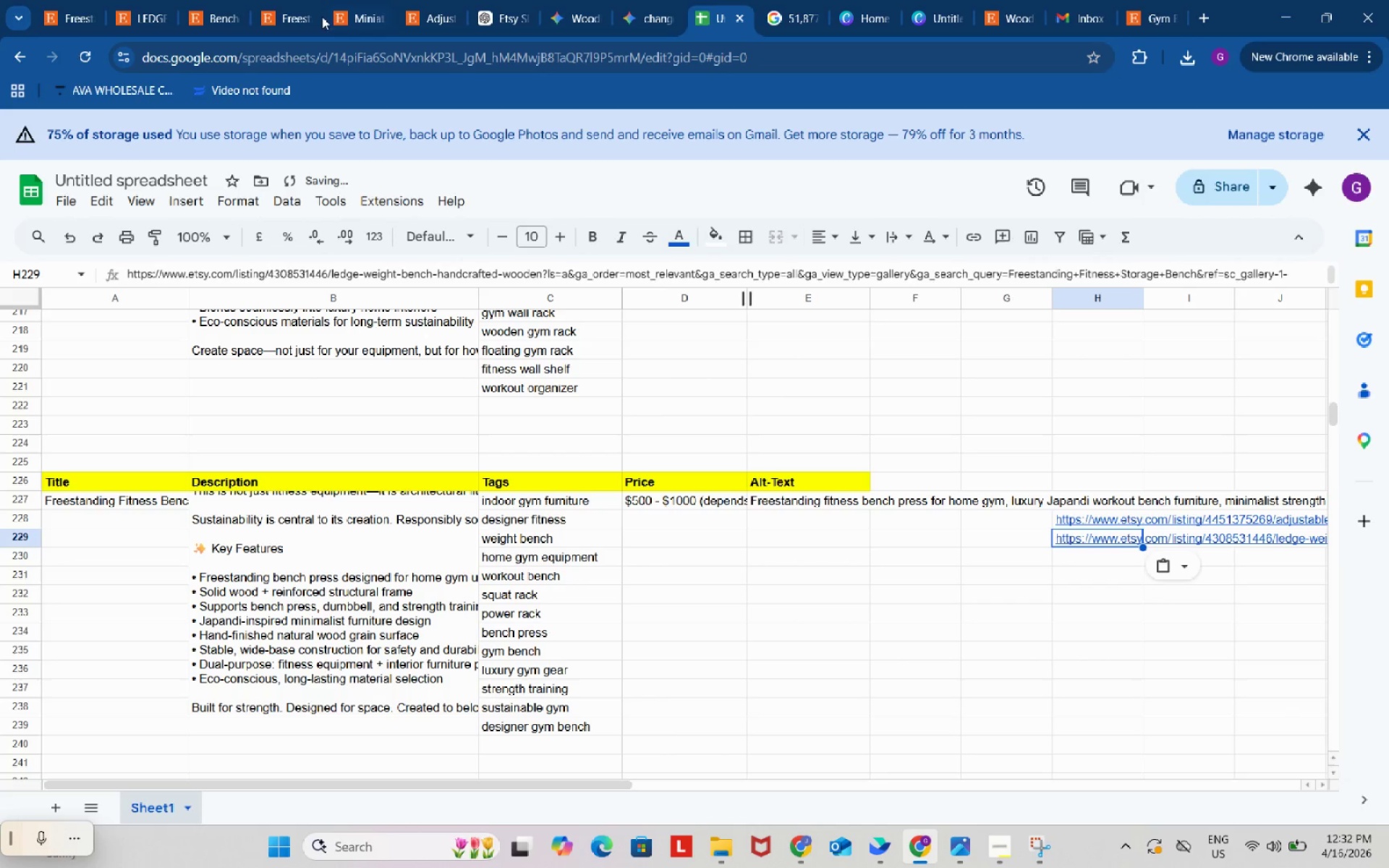 
left_click([289, 0])
 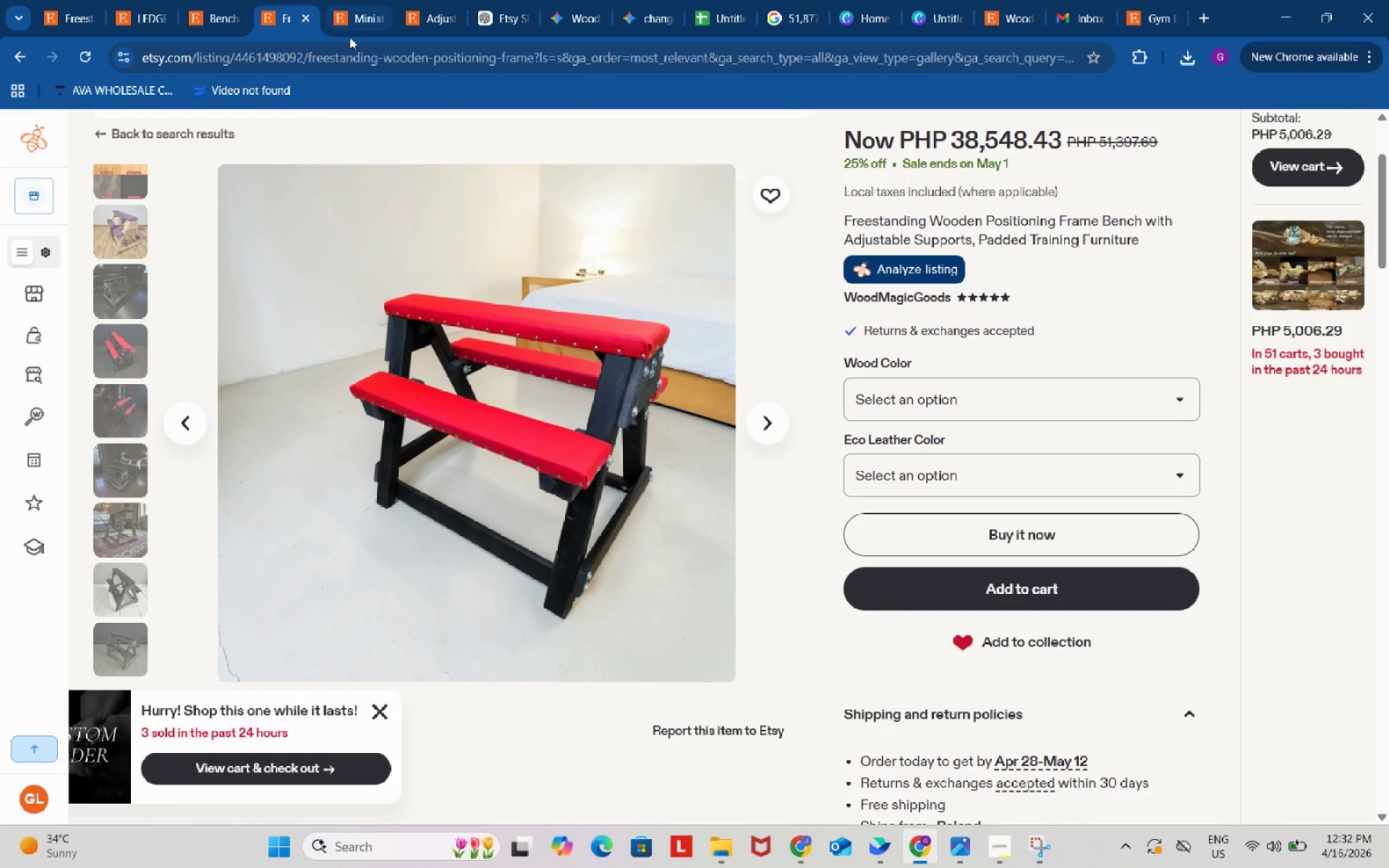 
left_click([359, 56])
 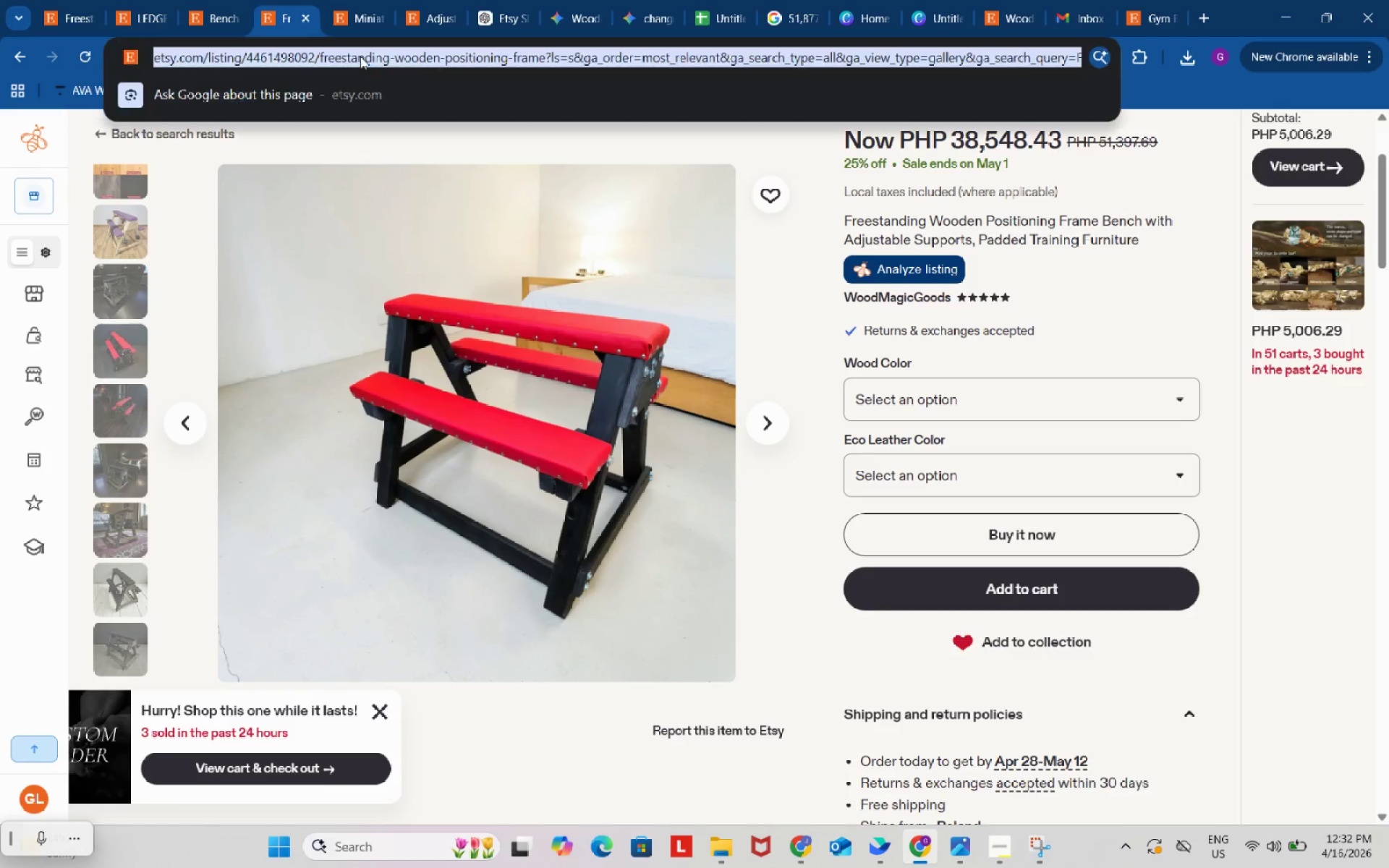 
key(Control+ControlLeft)
 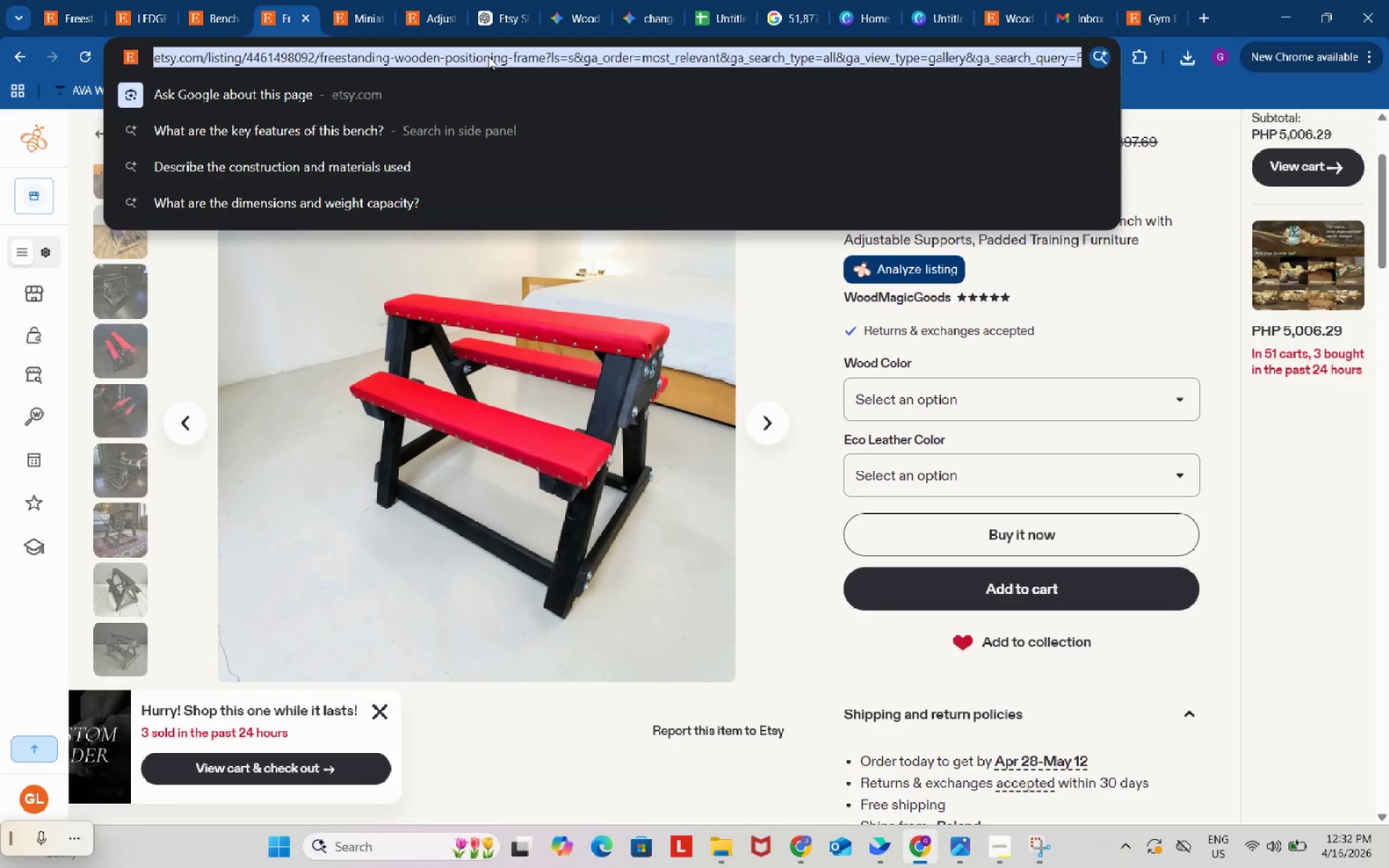 
key(Control+C)
 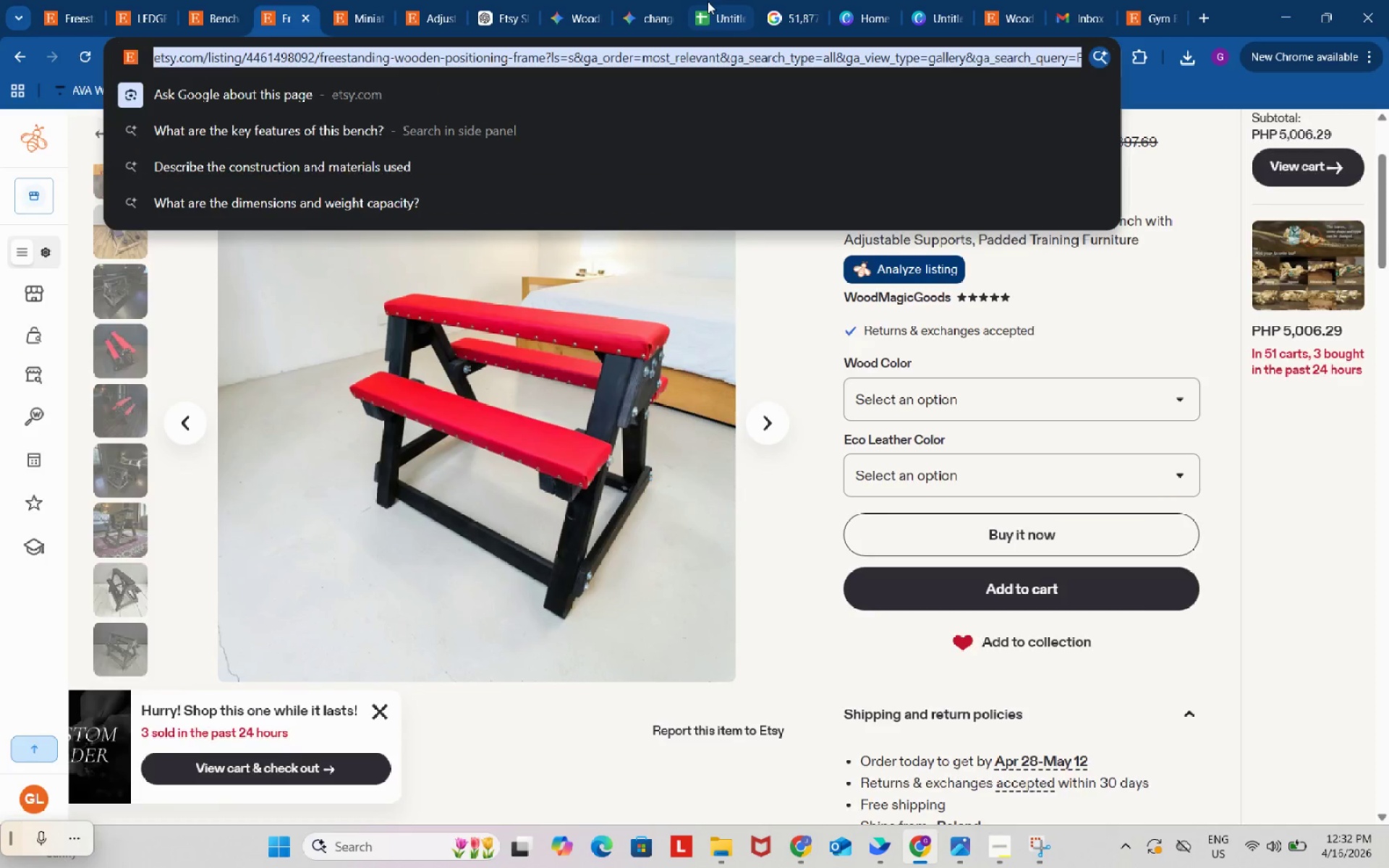 
left_click([708, 1])
 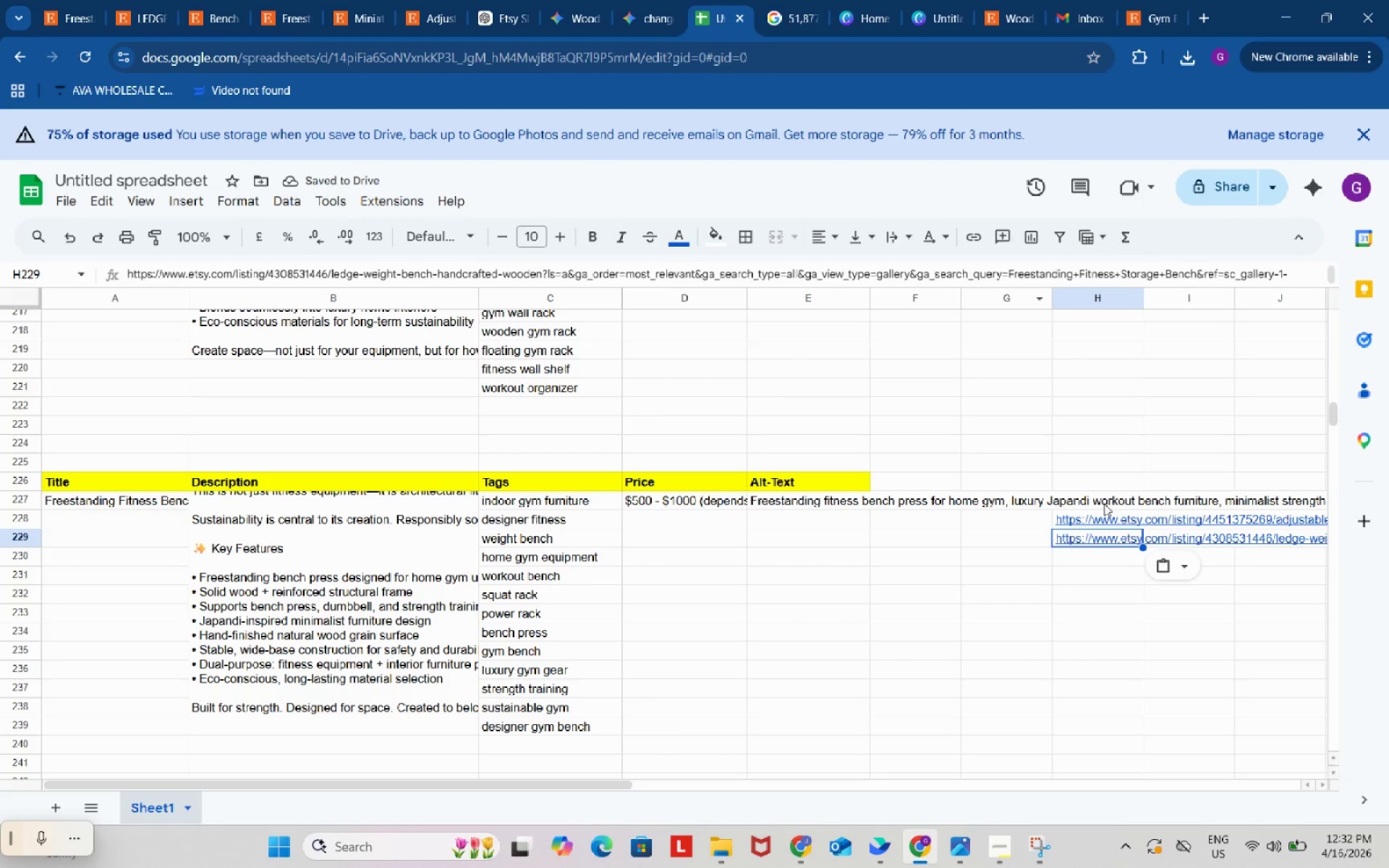 
left_click([1103, 503])
 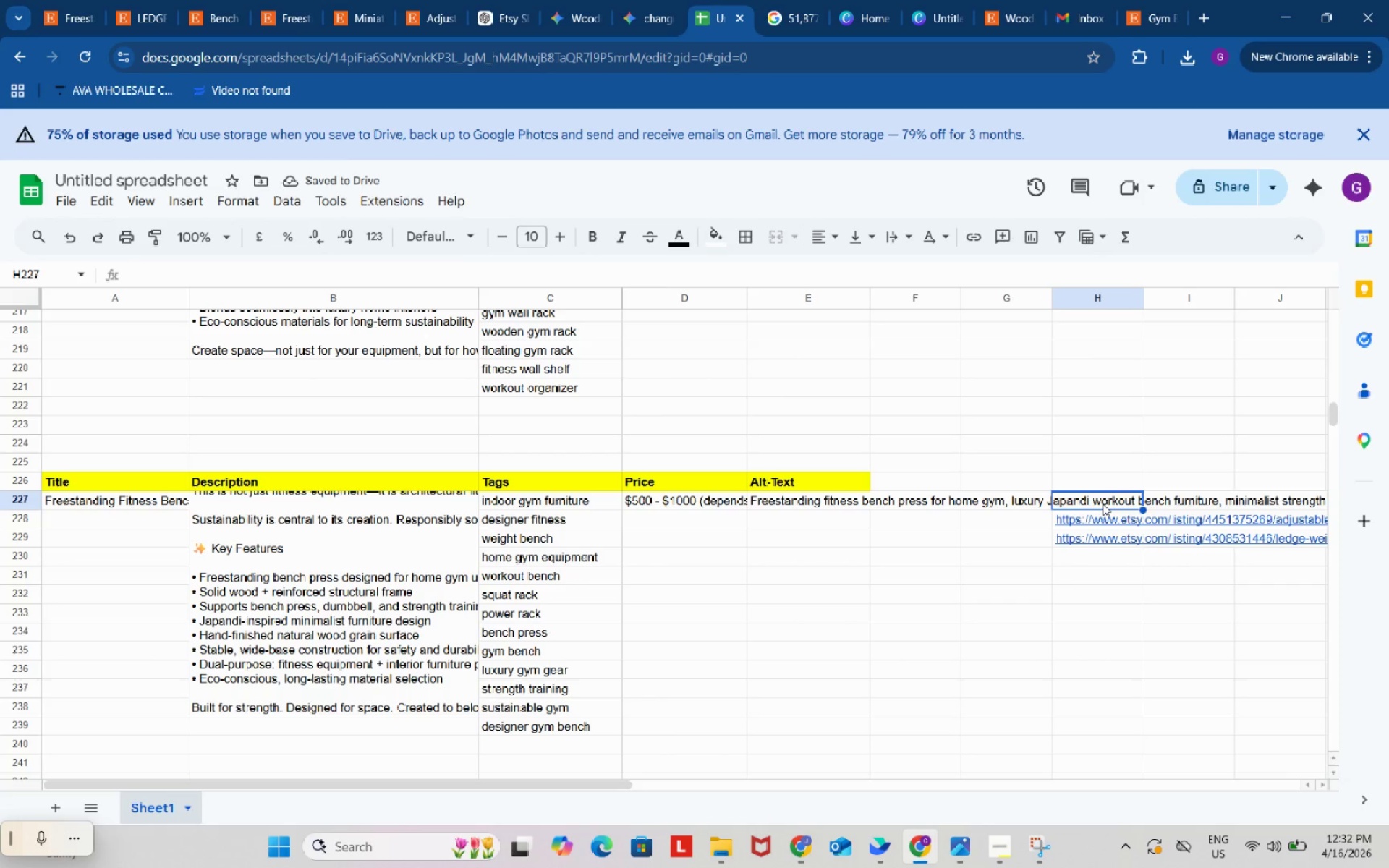 
key(Control+ControlLeft)
 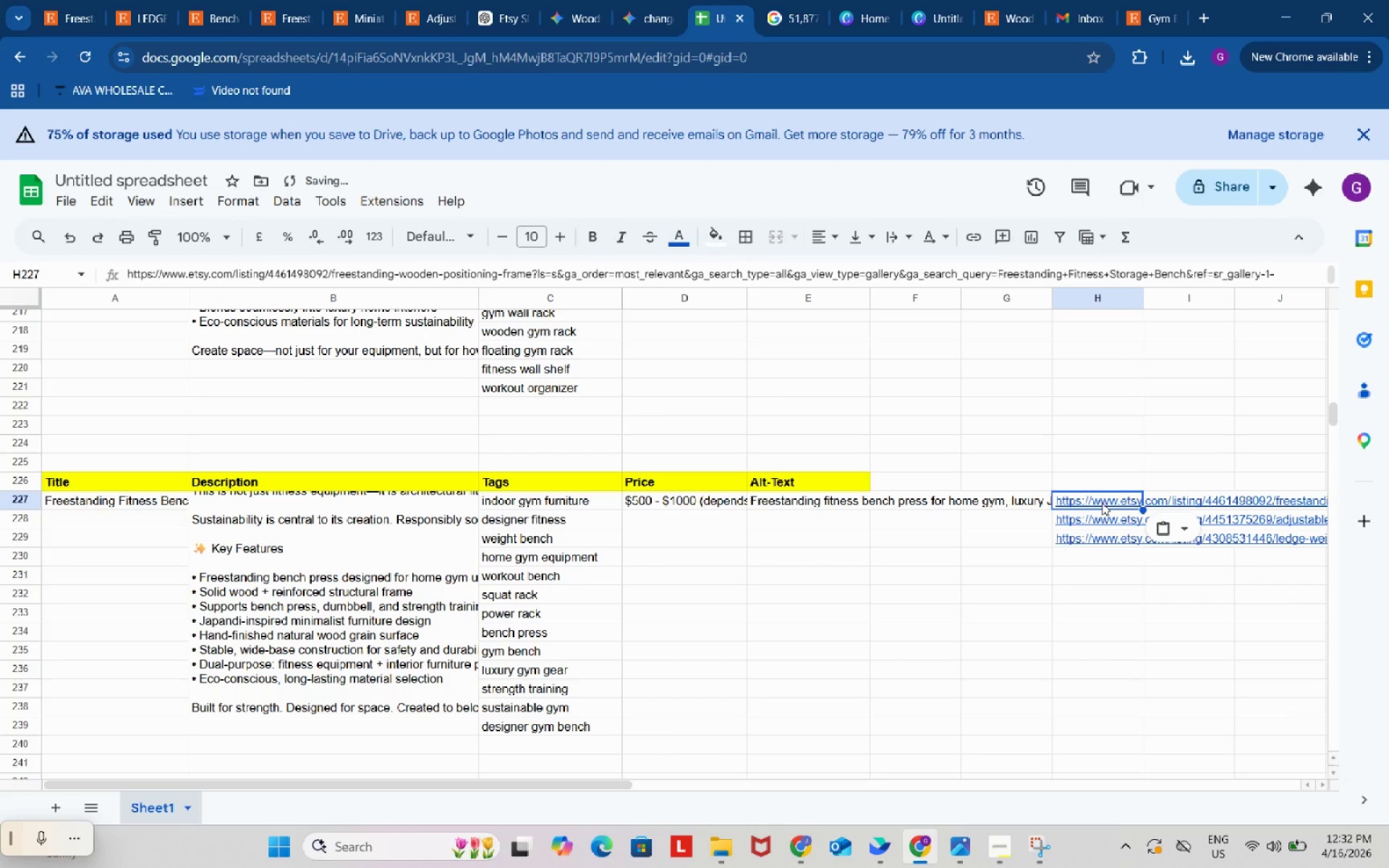 
key(Control+V)
 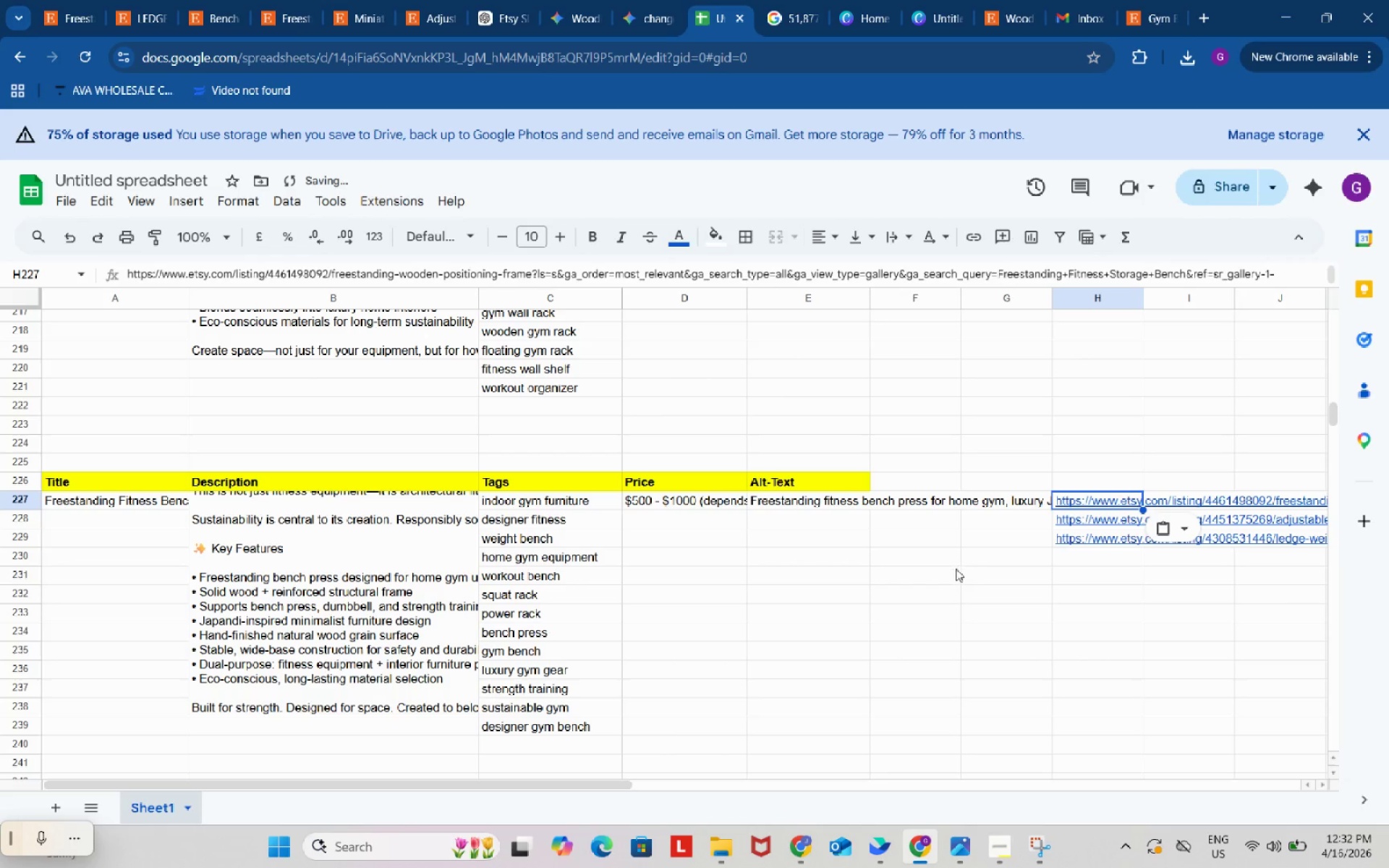 
left_click([955, 569])
 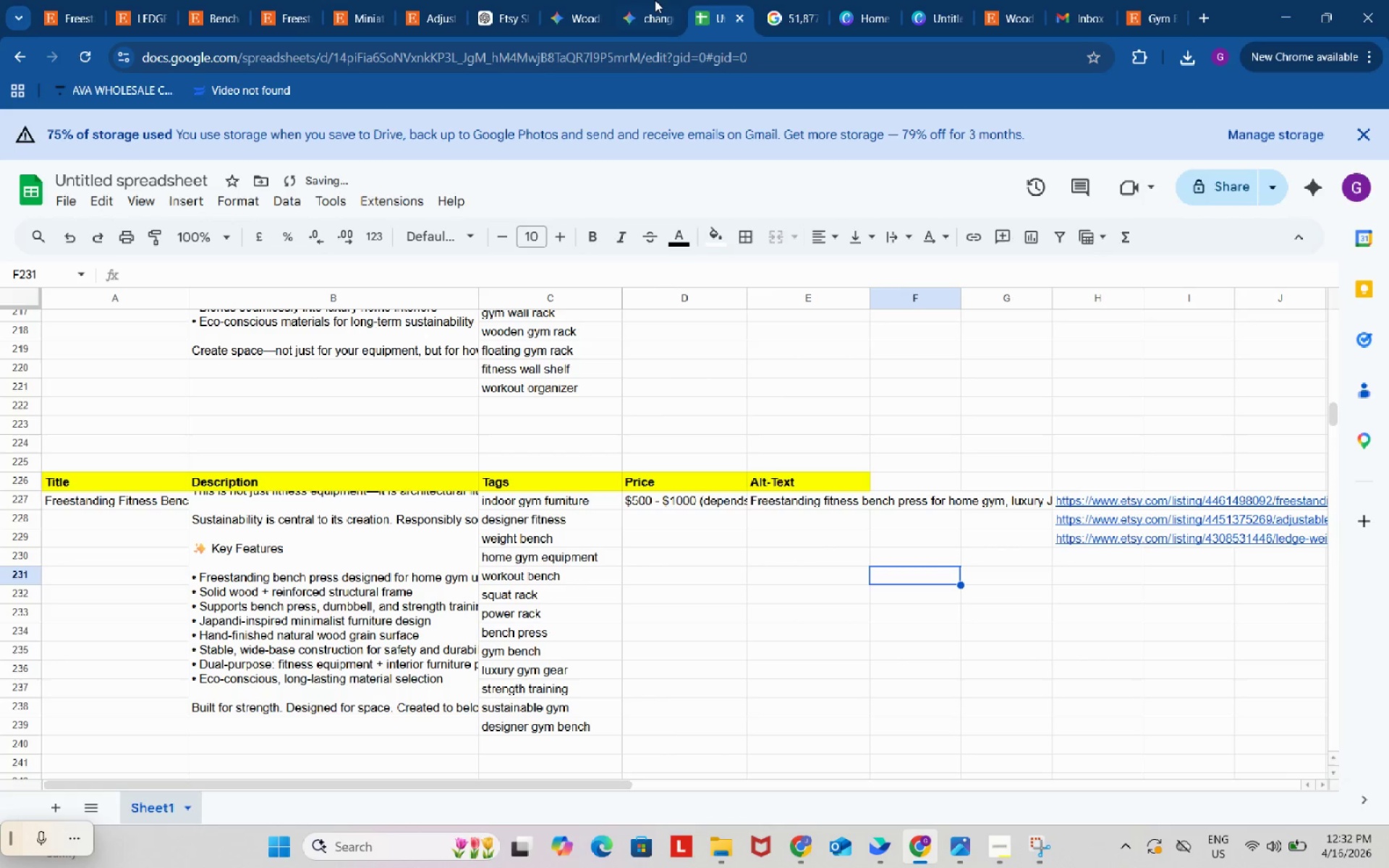 
left_click([650, 0])
 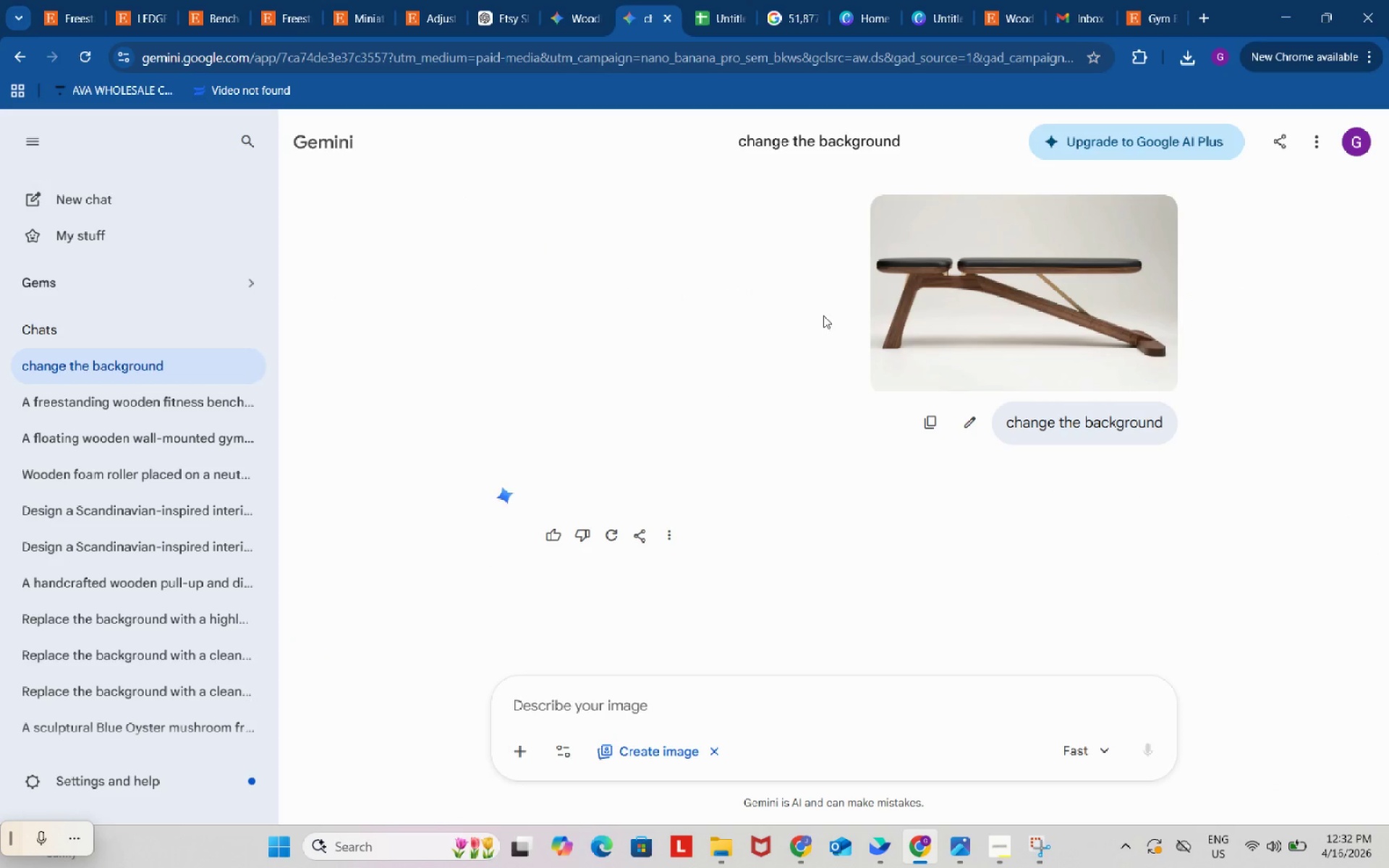 
scroll: coordinate [831, 336], scroll_direction: down, amount: 4.0
 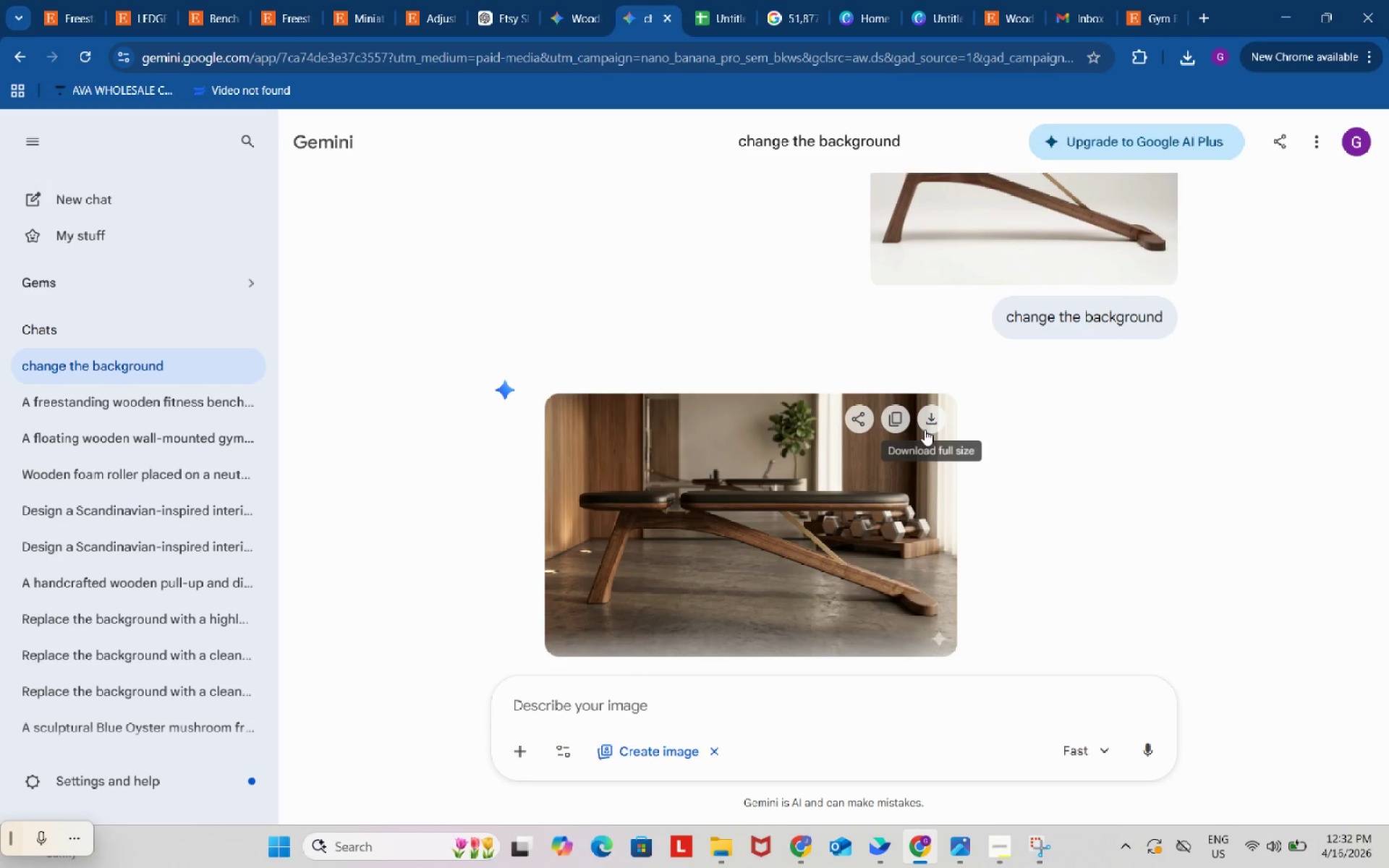 
left_click([929, 421])
 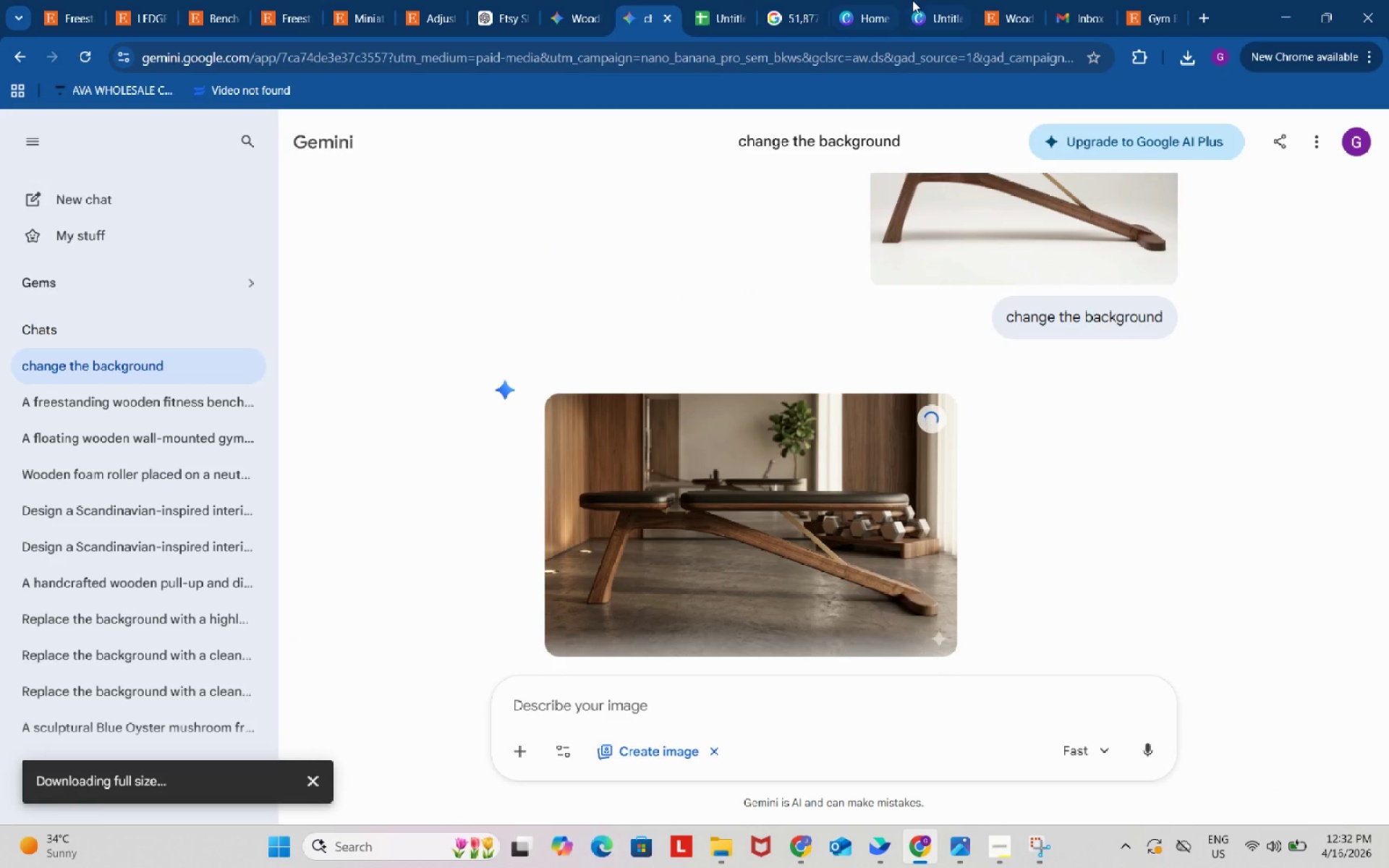 
left_click([938, 2])
 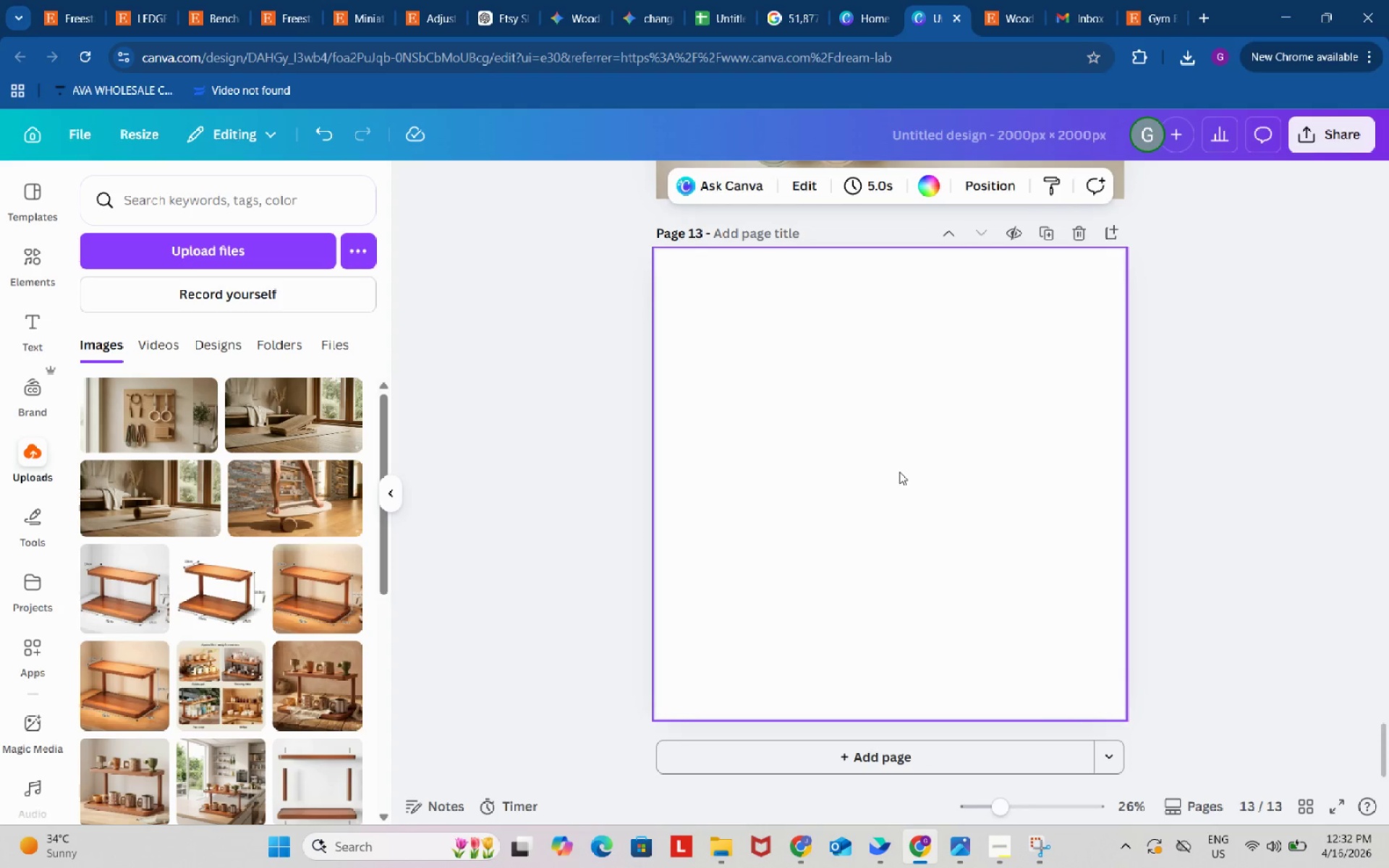 
scroll: coordinate [877, 496], scroll_direction: down, amount: 3.0
 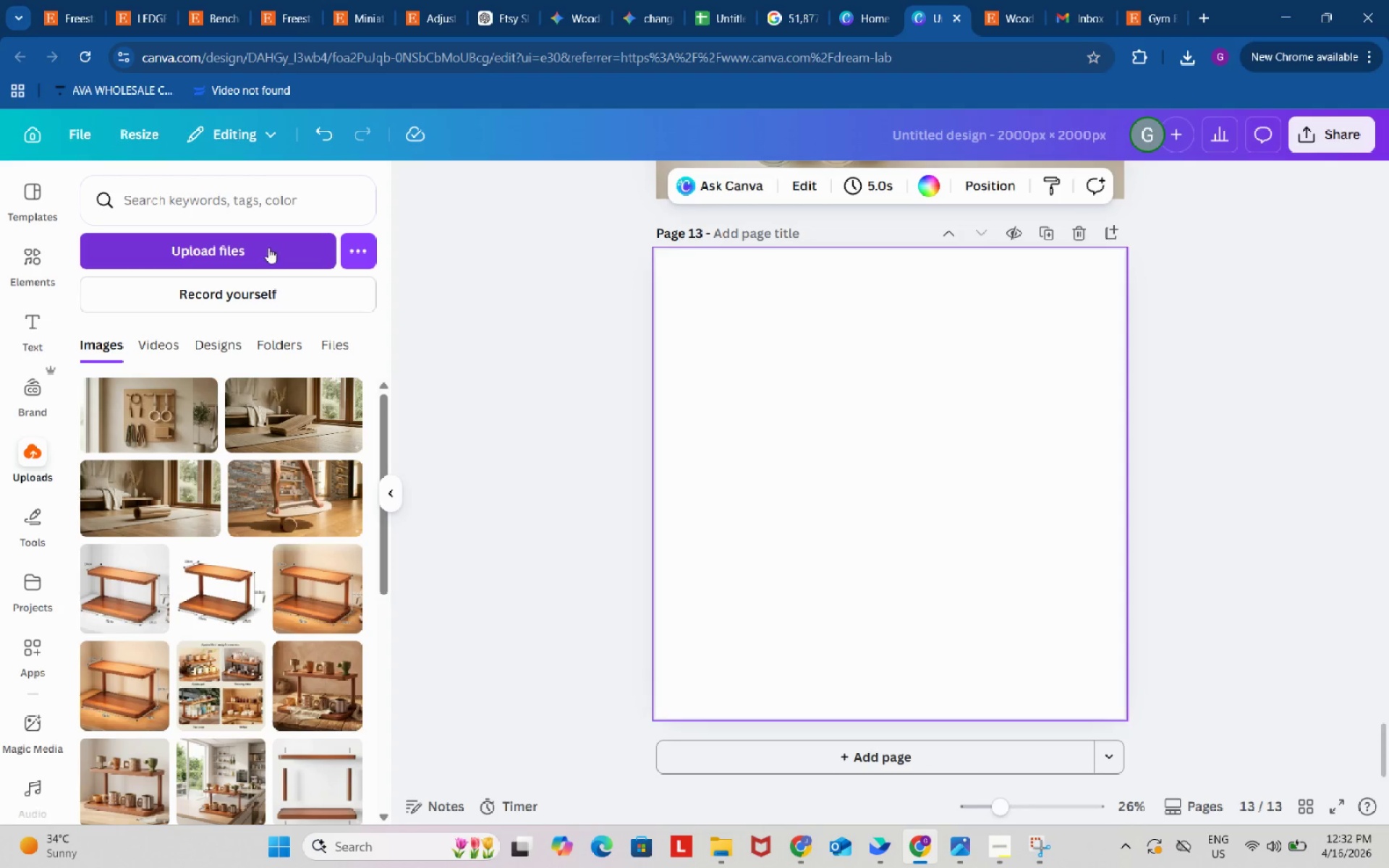 
left_click([266, 246])
 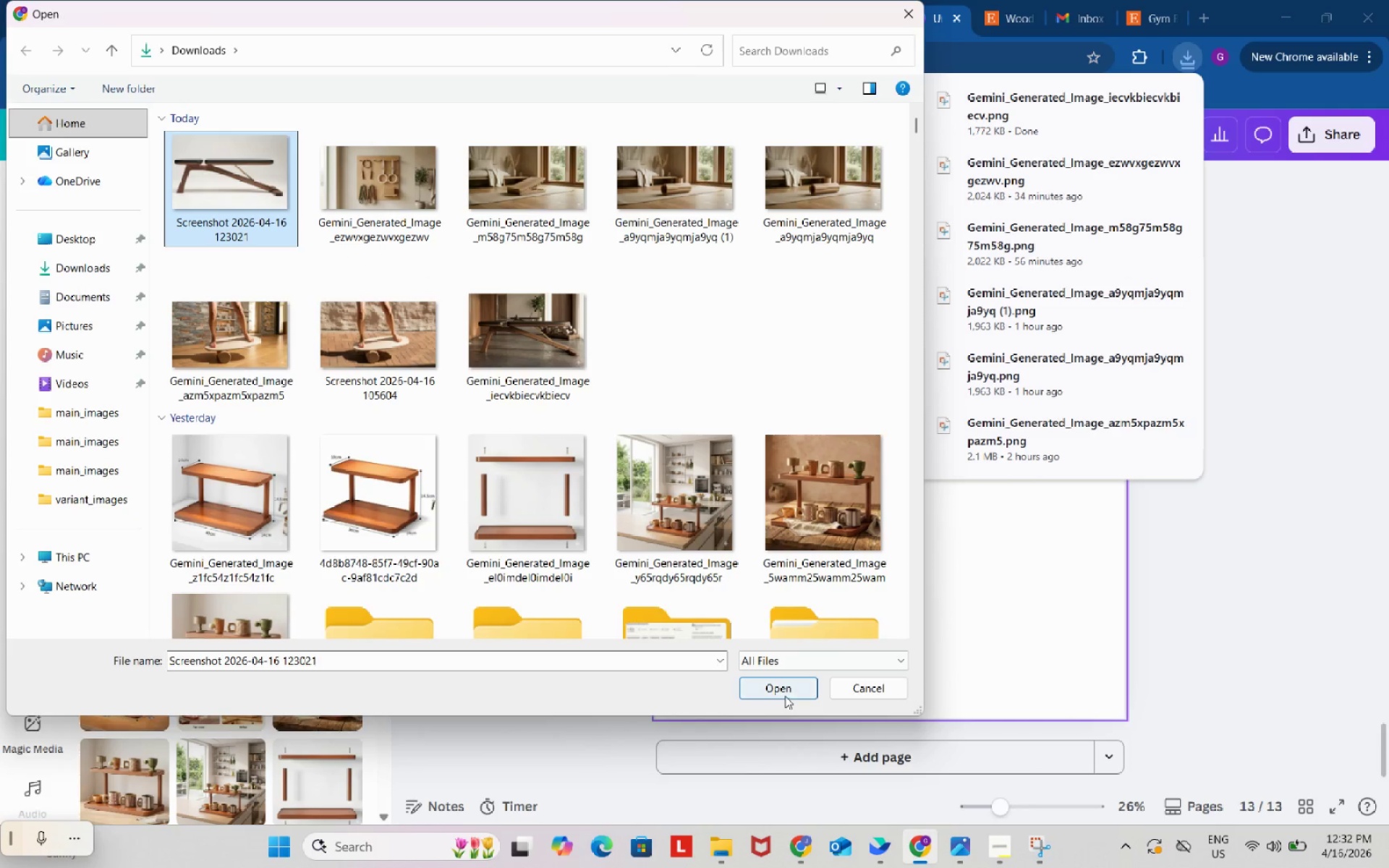 
left_click([782, 687])
 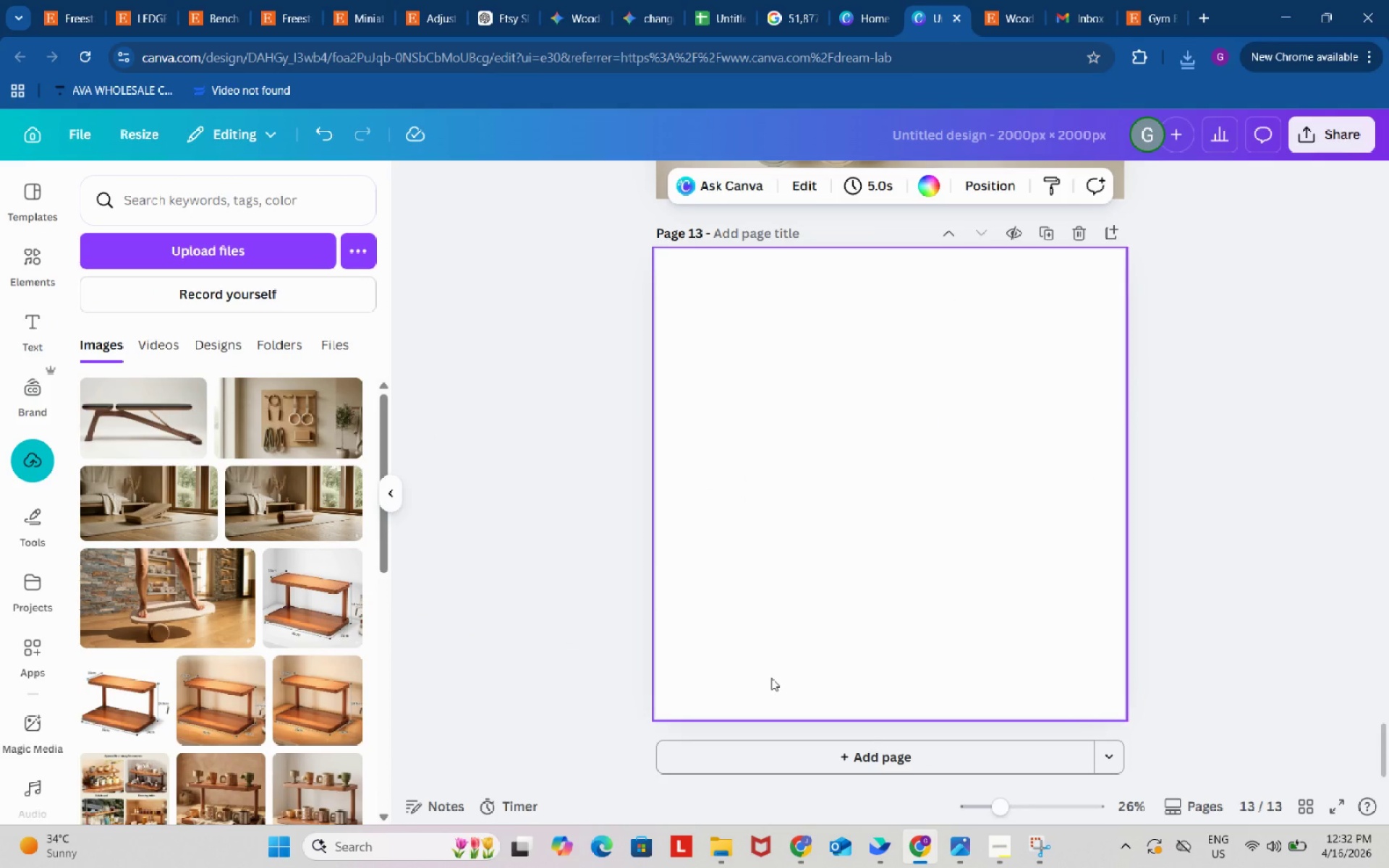 
wait(9.48)
 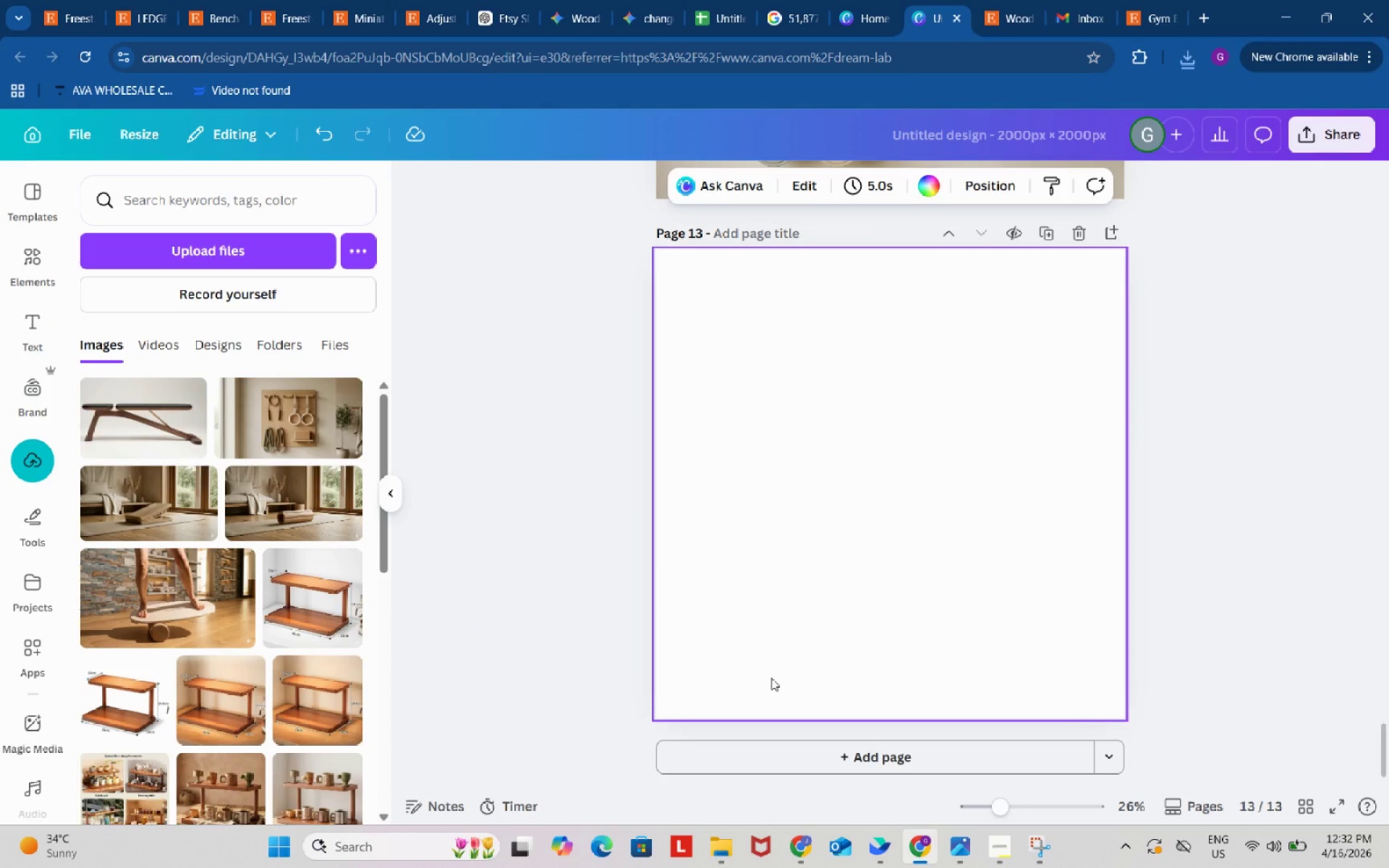 
left_click([145, 424])
 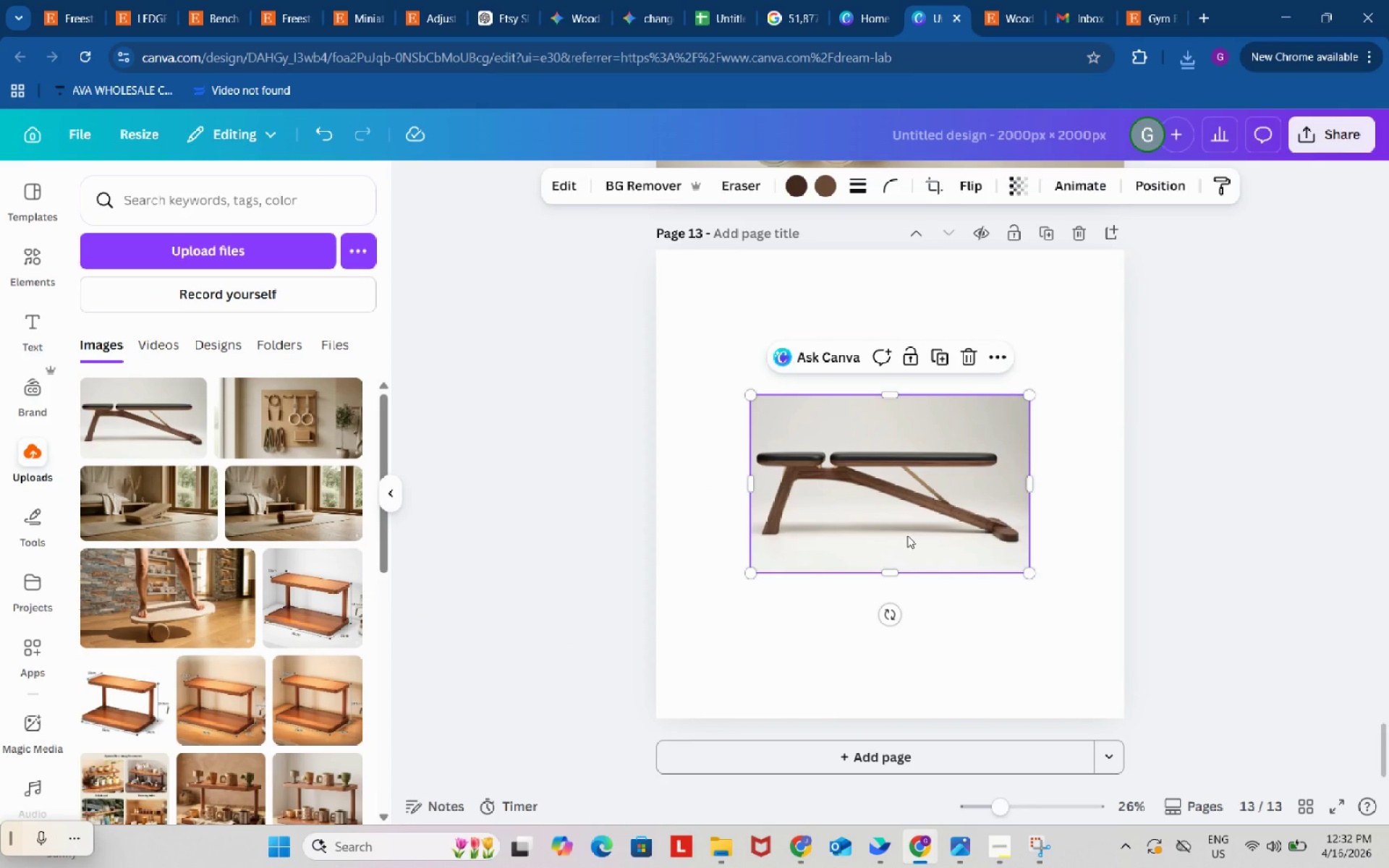 
left_click_drag(start_coordinate=[907, 535], to_coordinate=[810, 394])
 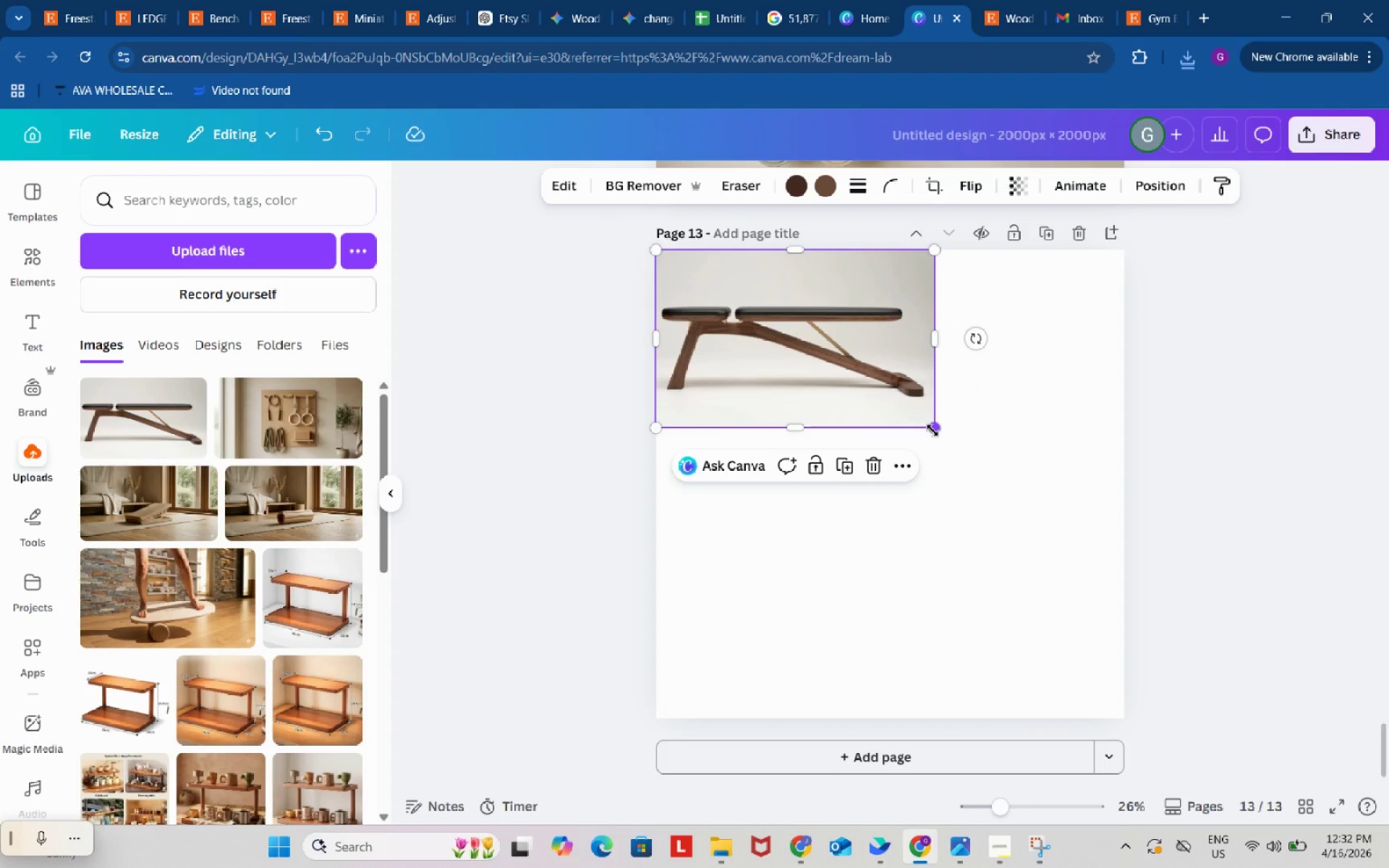 
left_click_drag(start_coordinate=[933, 430], to_coordinate=[1118, 565])
 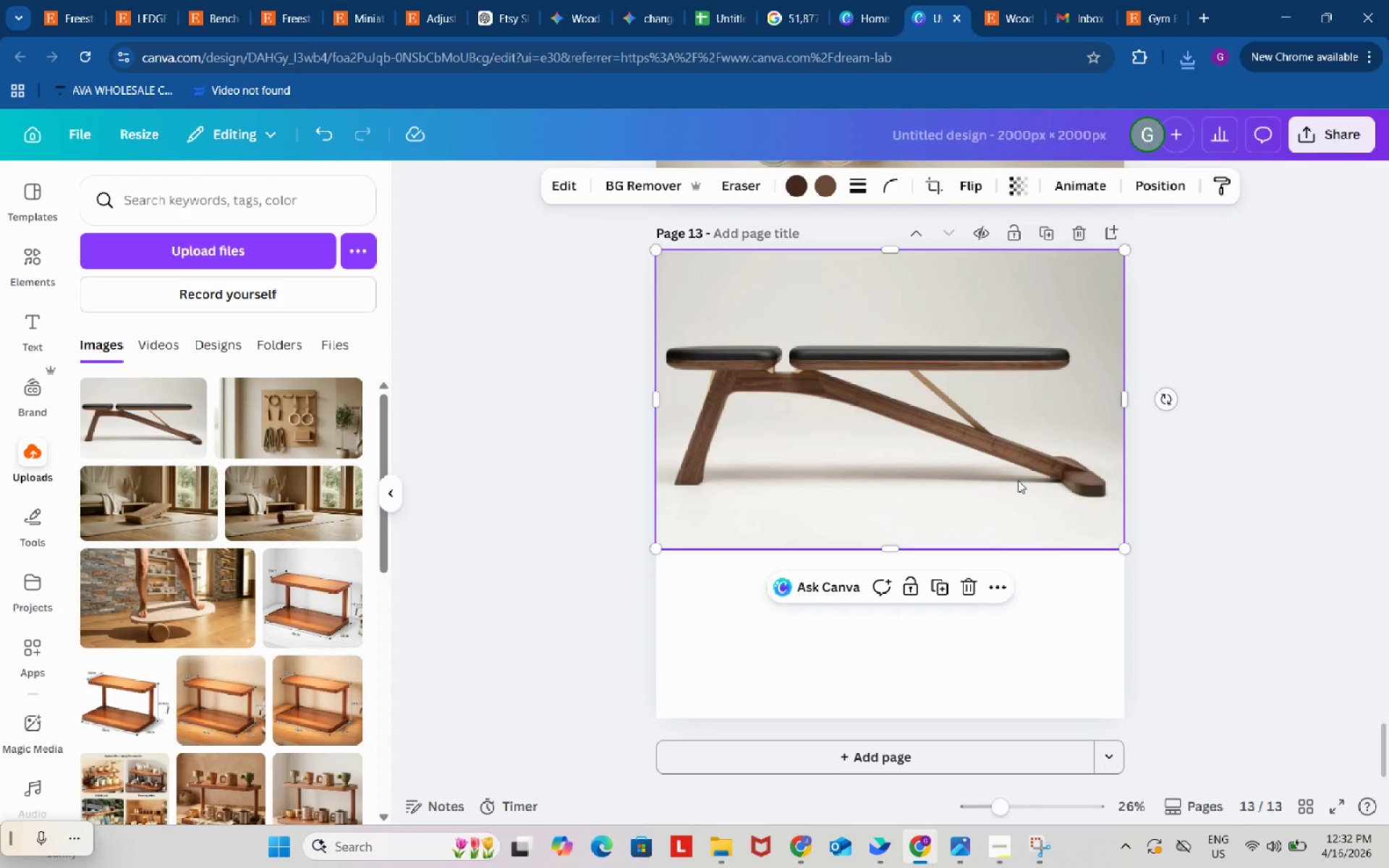 
left_click([1018, 480])
 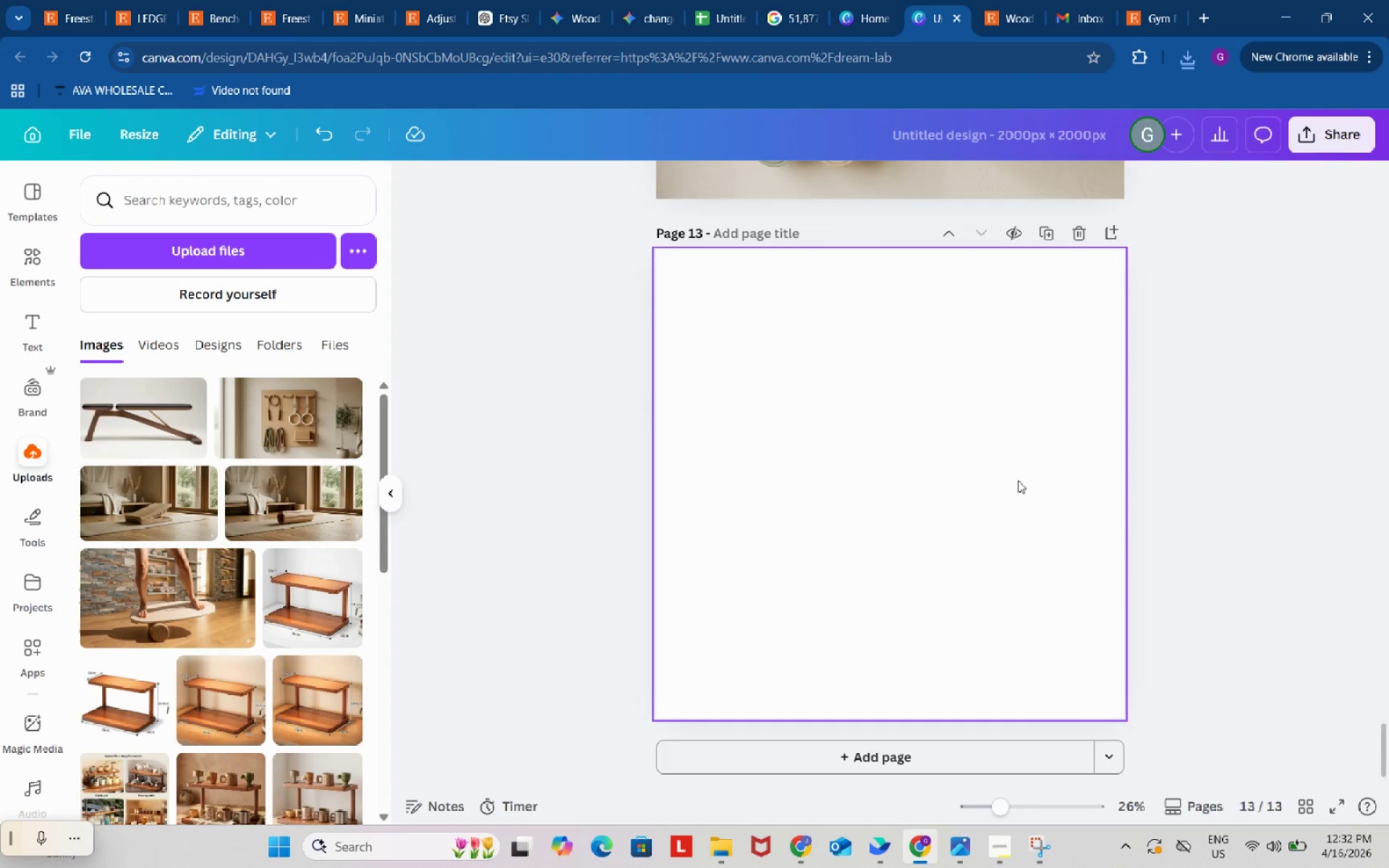 
key(Backspace)
 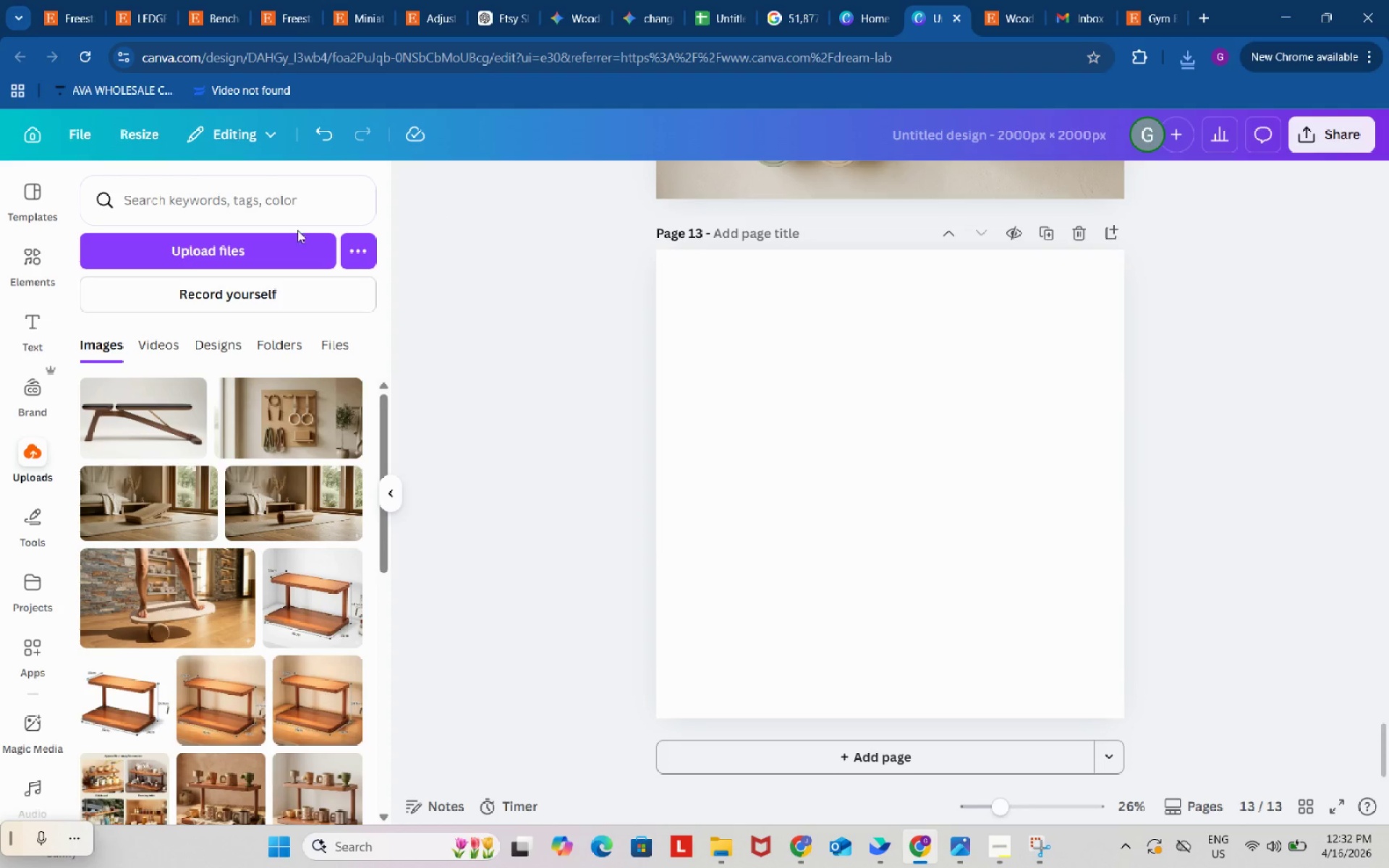 
left_click([278, 234])
 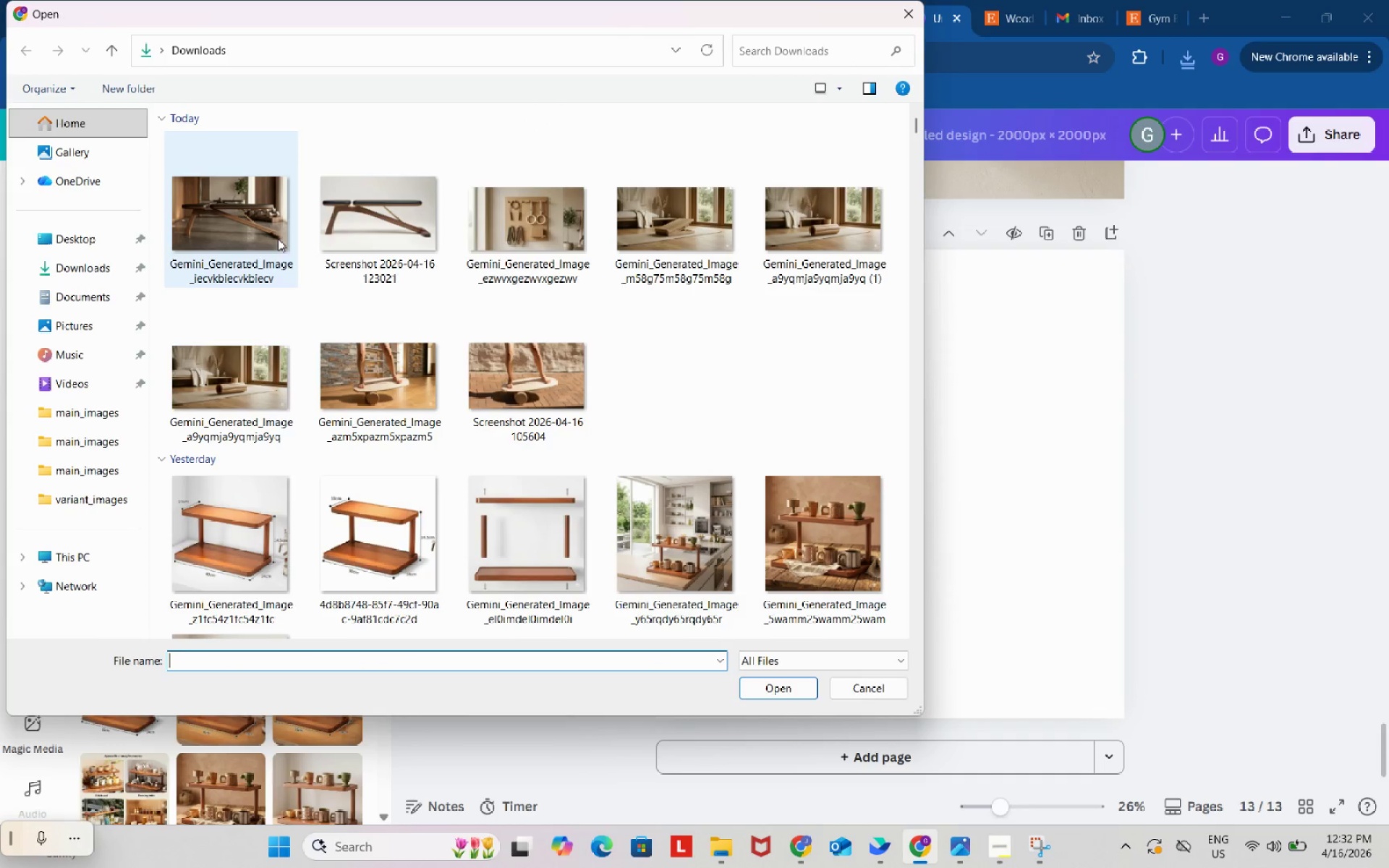 
left_click([248, 228])
 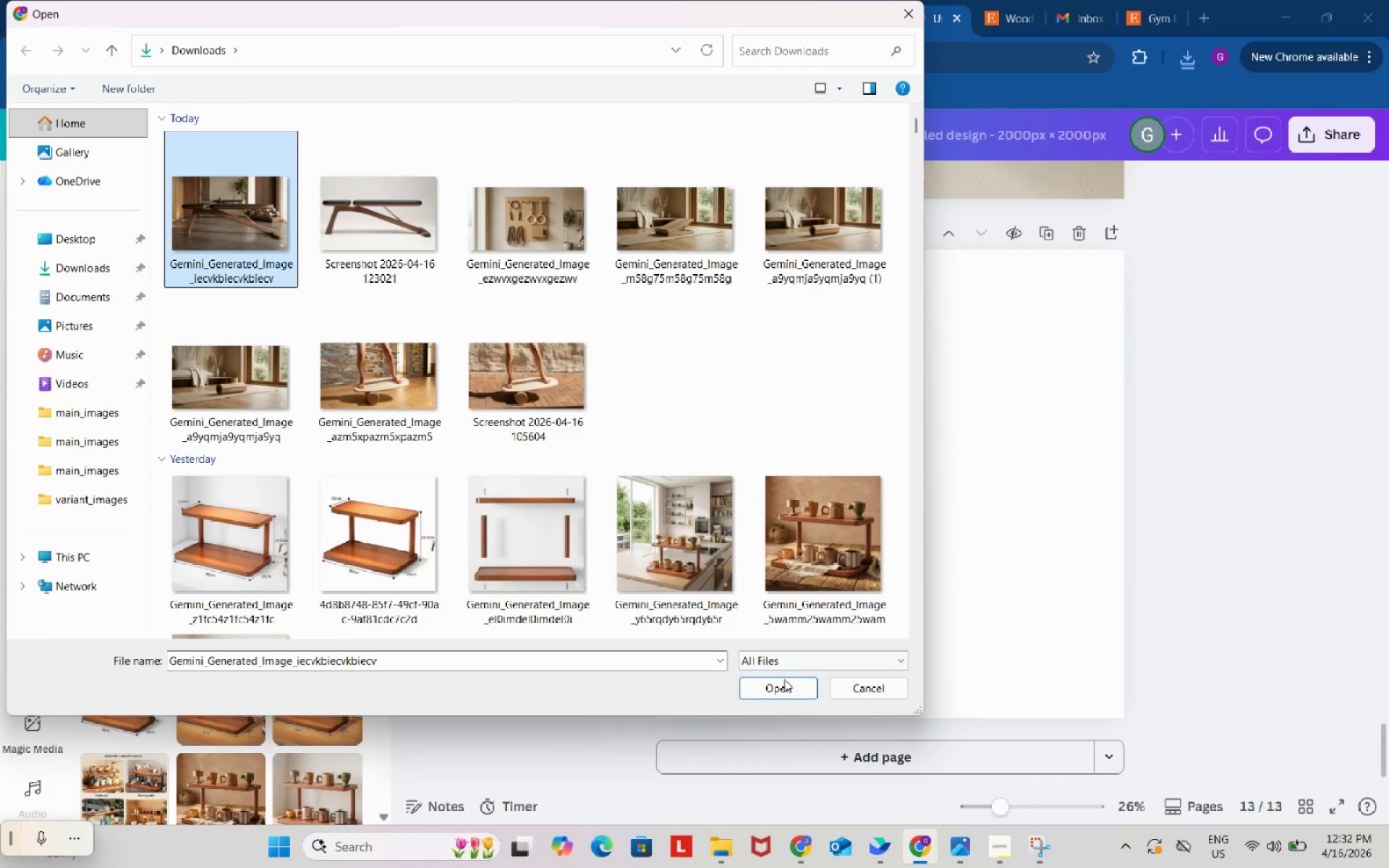 
left_click([783, 681])
 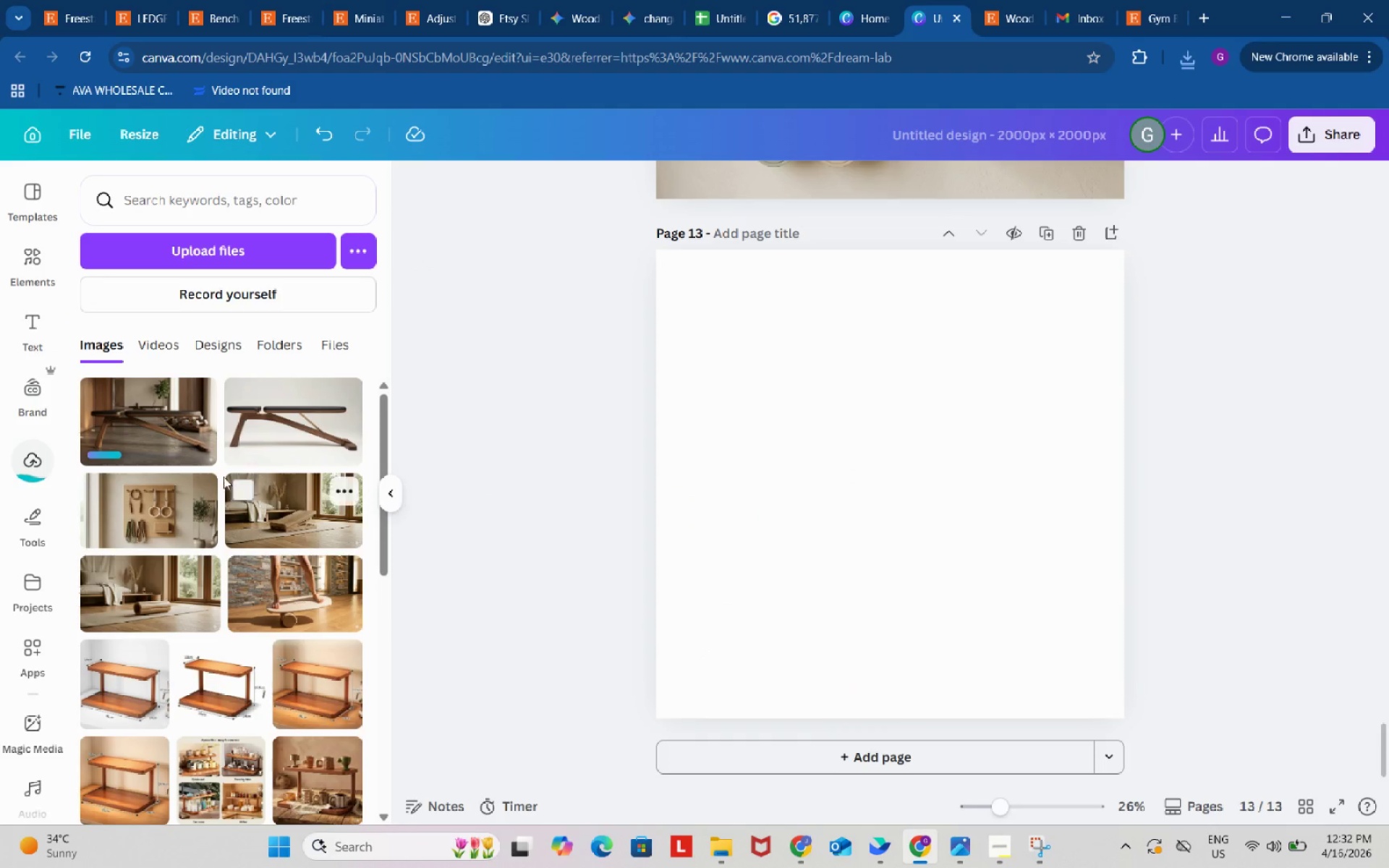 
left_click([151, 406])
 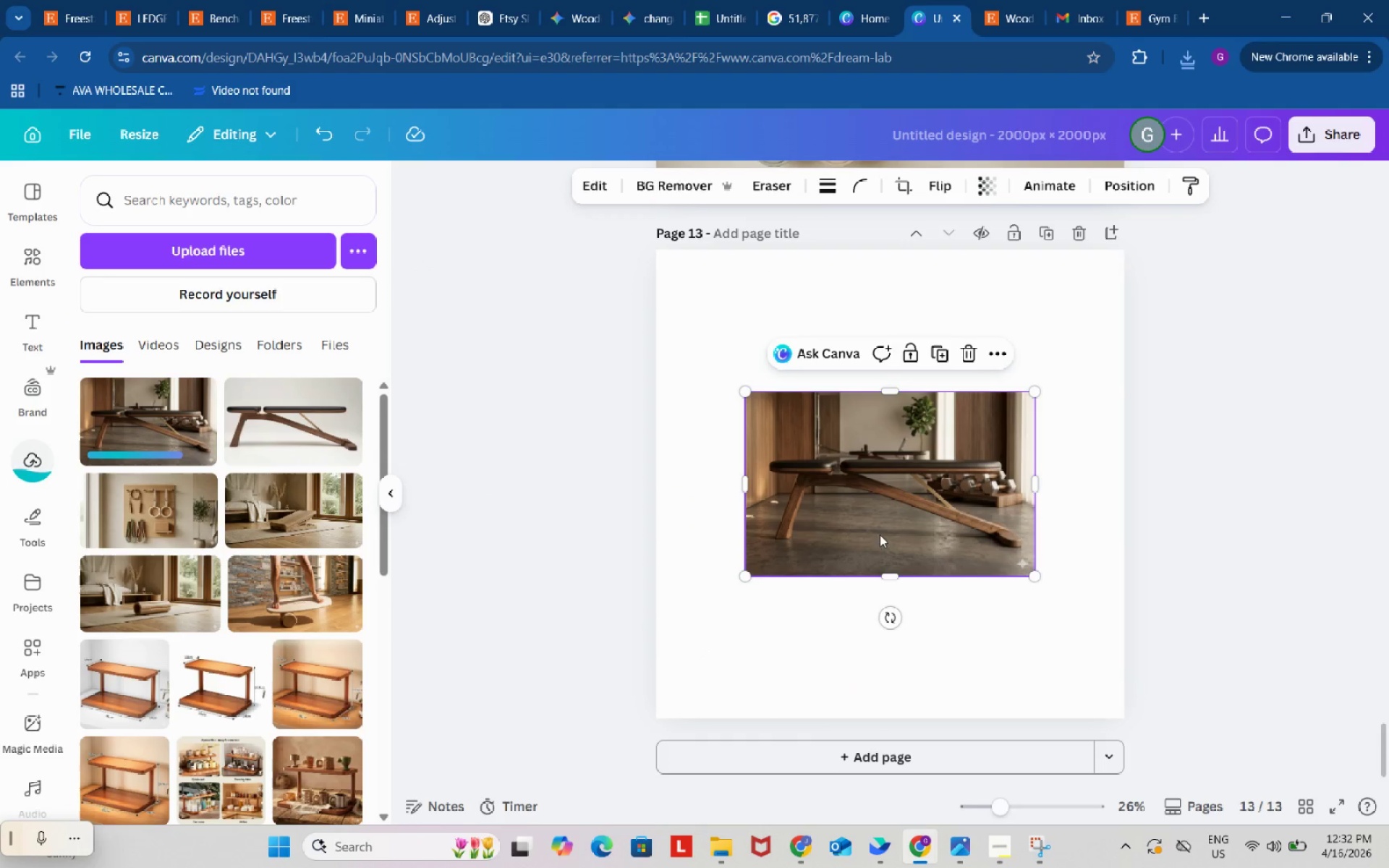 
left_click_drag(start_coordinate=[879, 532], to_coordinate=[792, 424])
 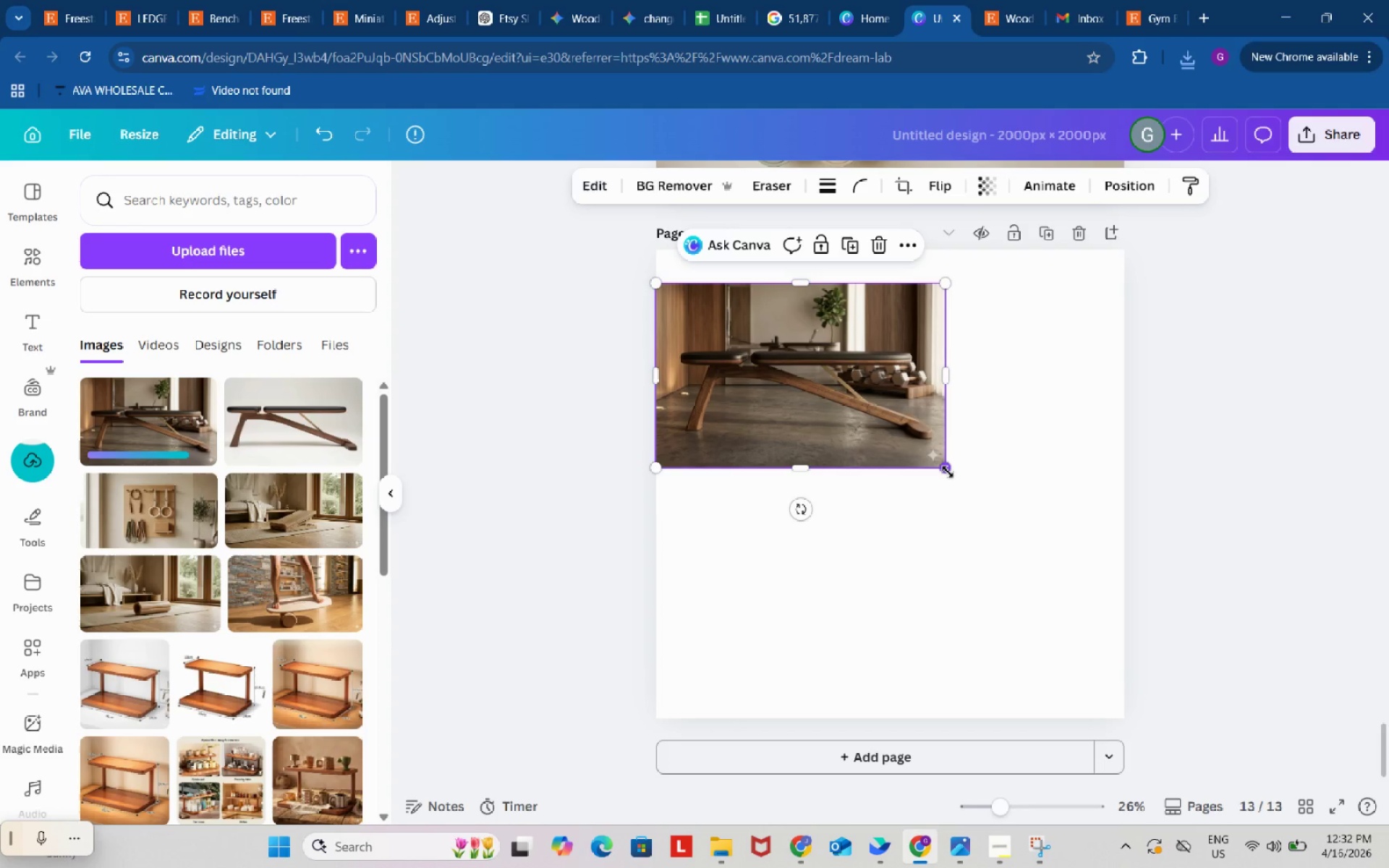 
left_click_drag(start_coordinate=[948, 472], to_coordinate=[1119, 608])
 